 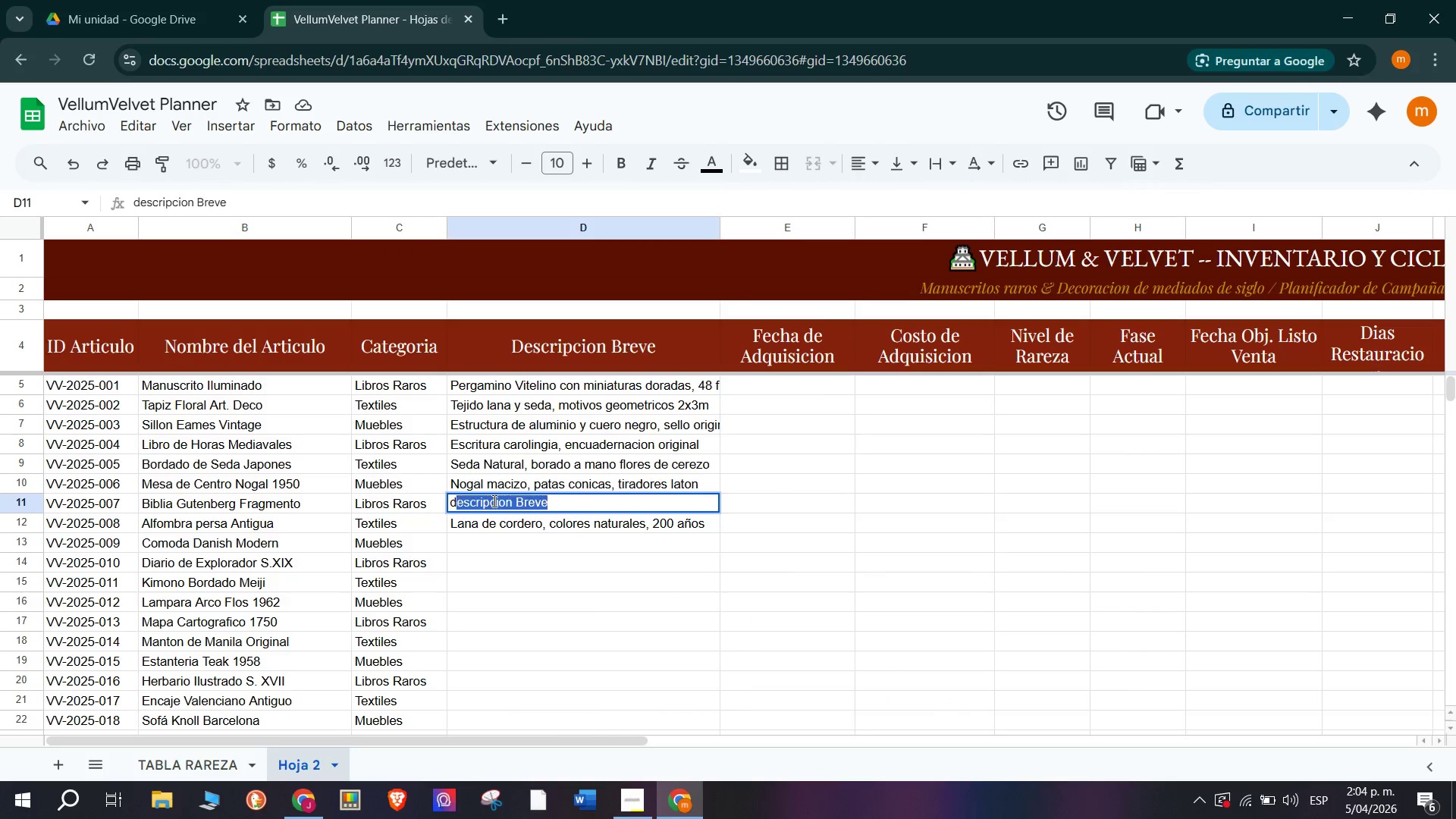 
key(Backspace)
 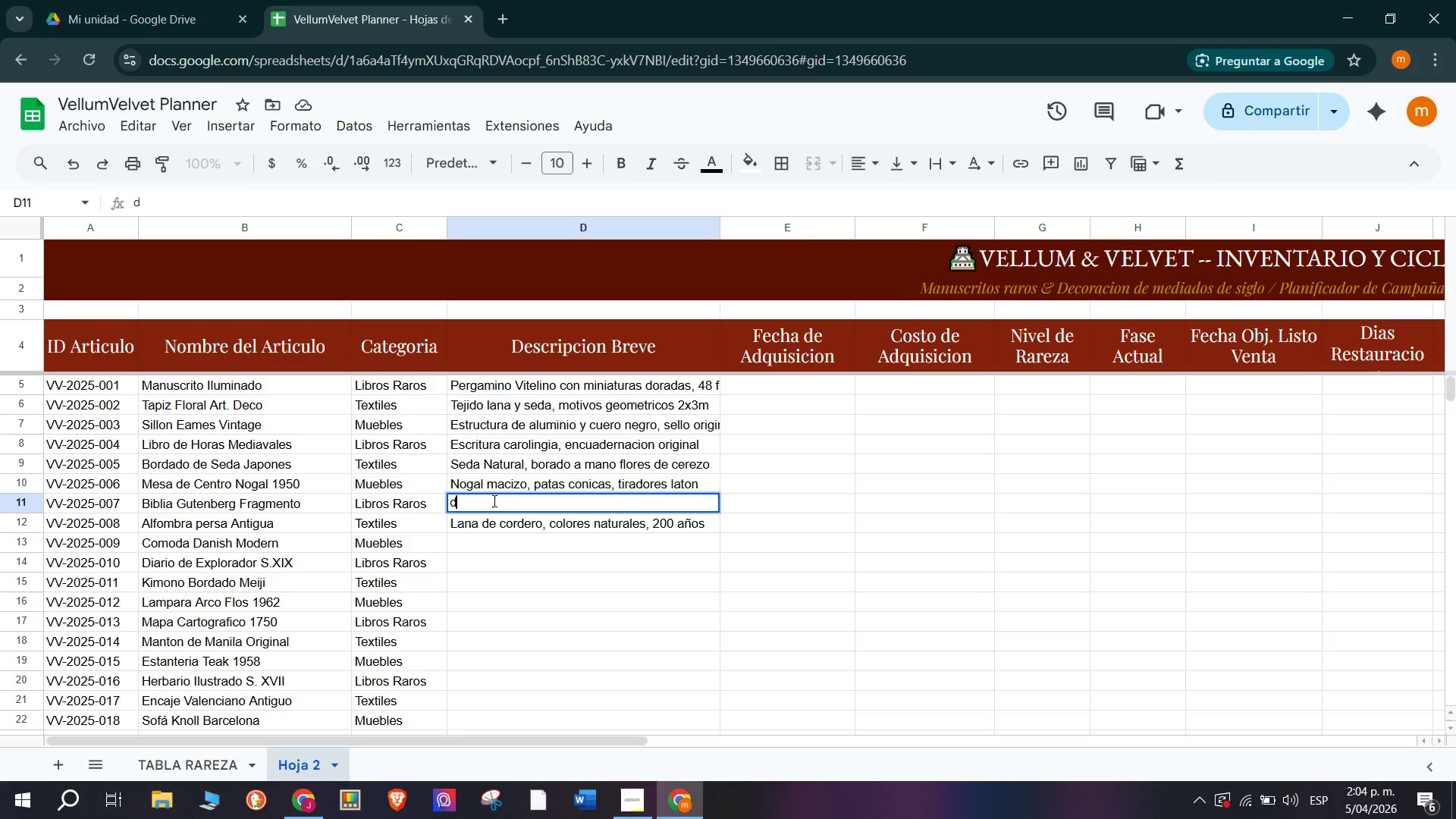 
key(Backspace)
 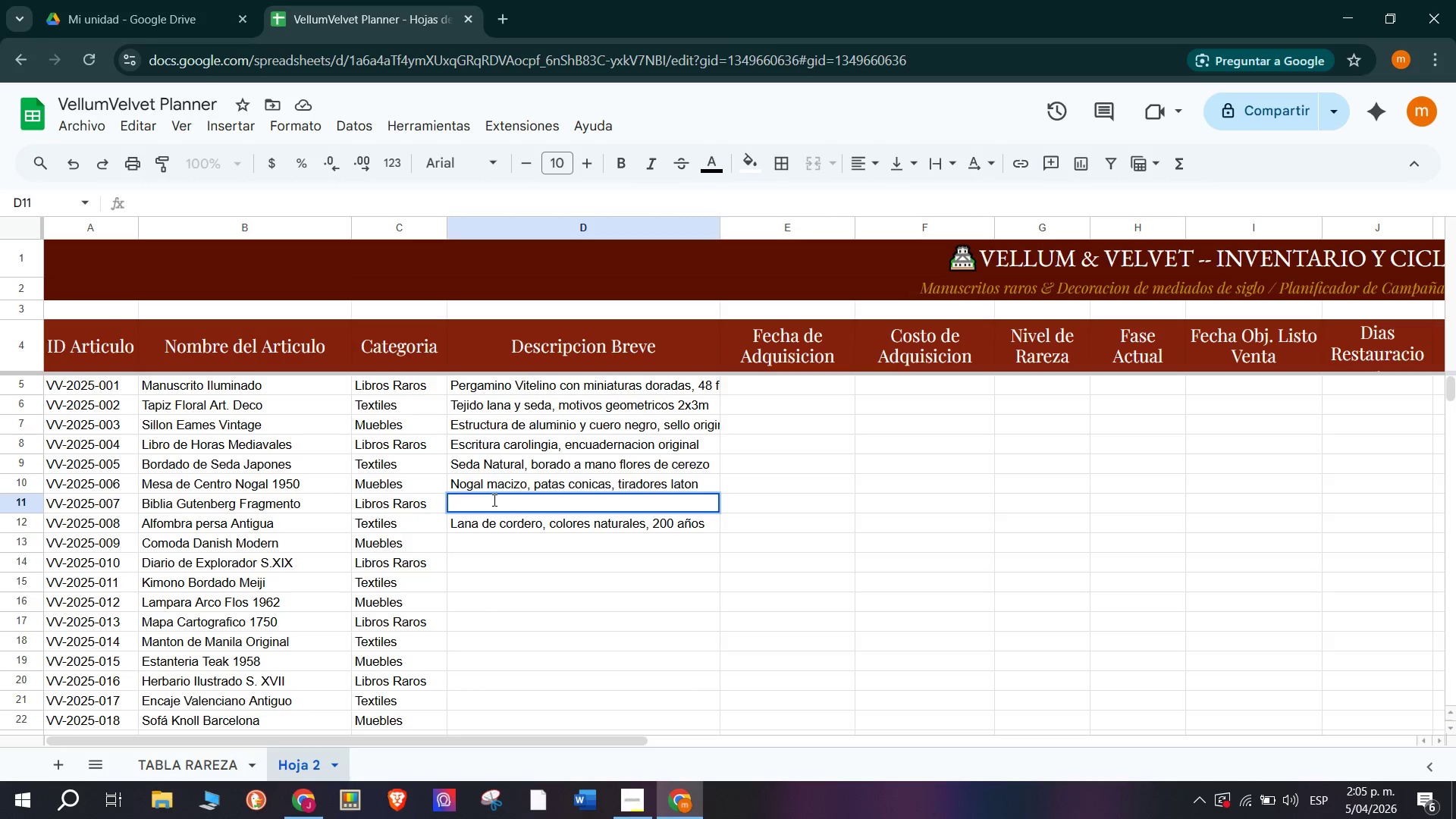 
wait(58.64)
 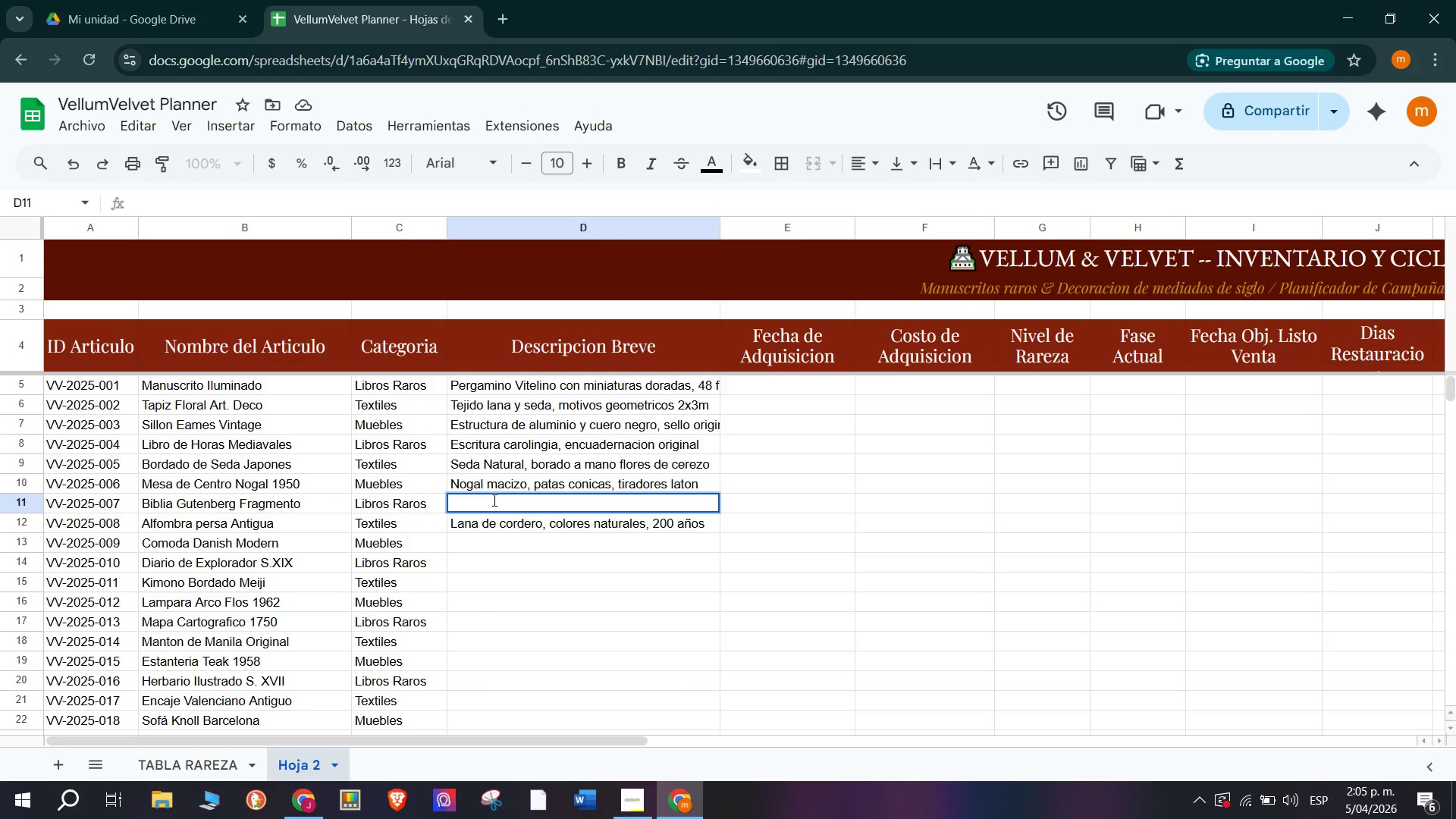 
type(Una pagina autentica con texto biblico)
 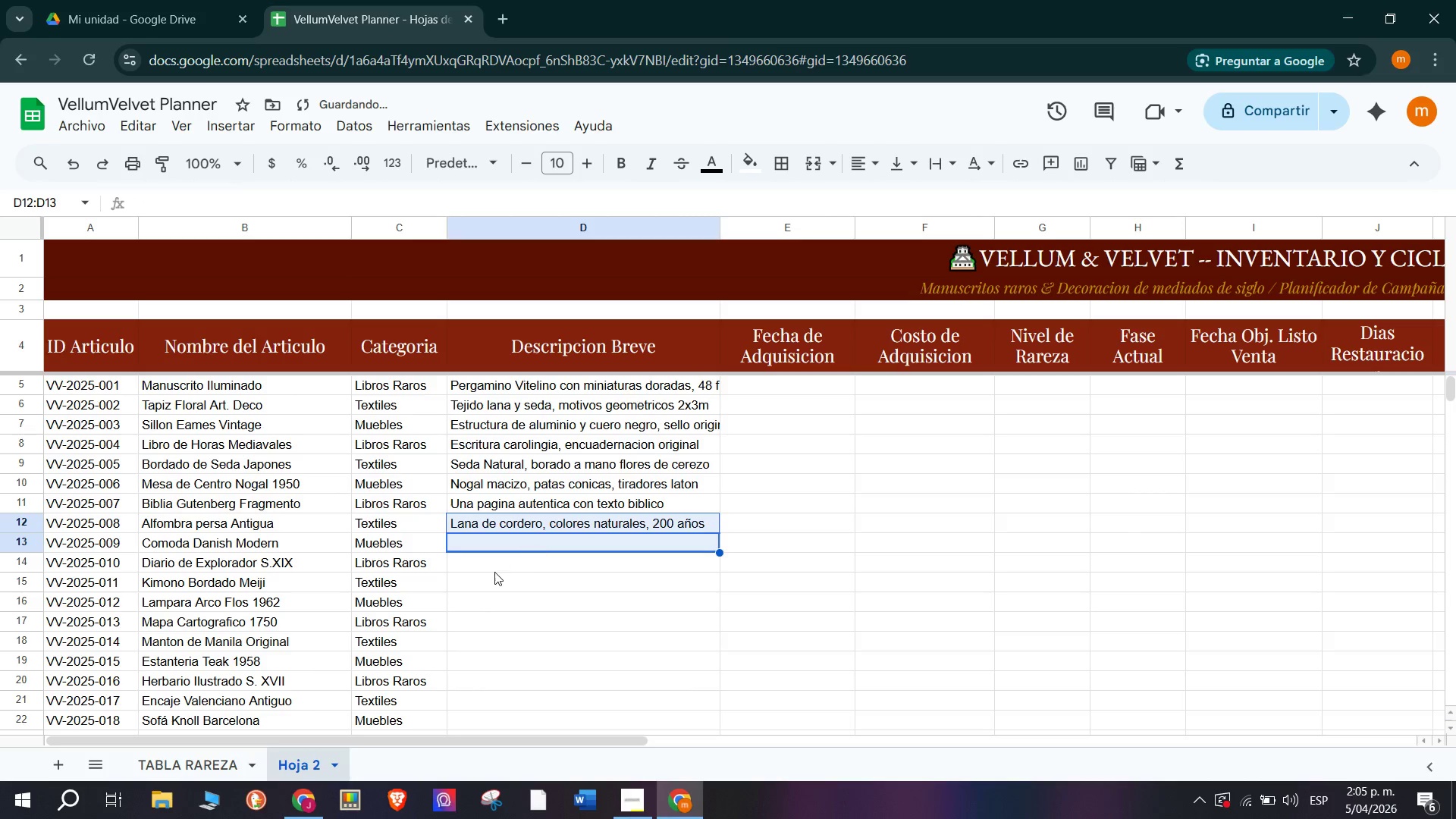 
left_click([528, 532])
 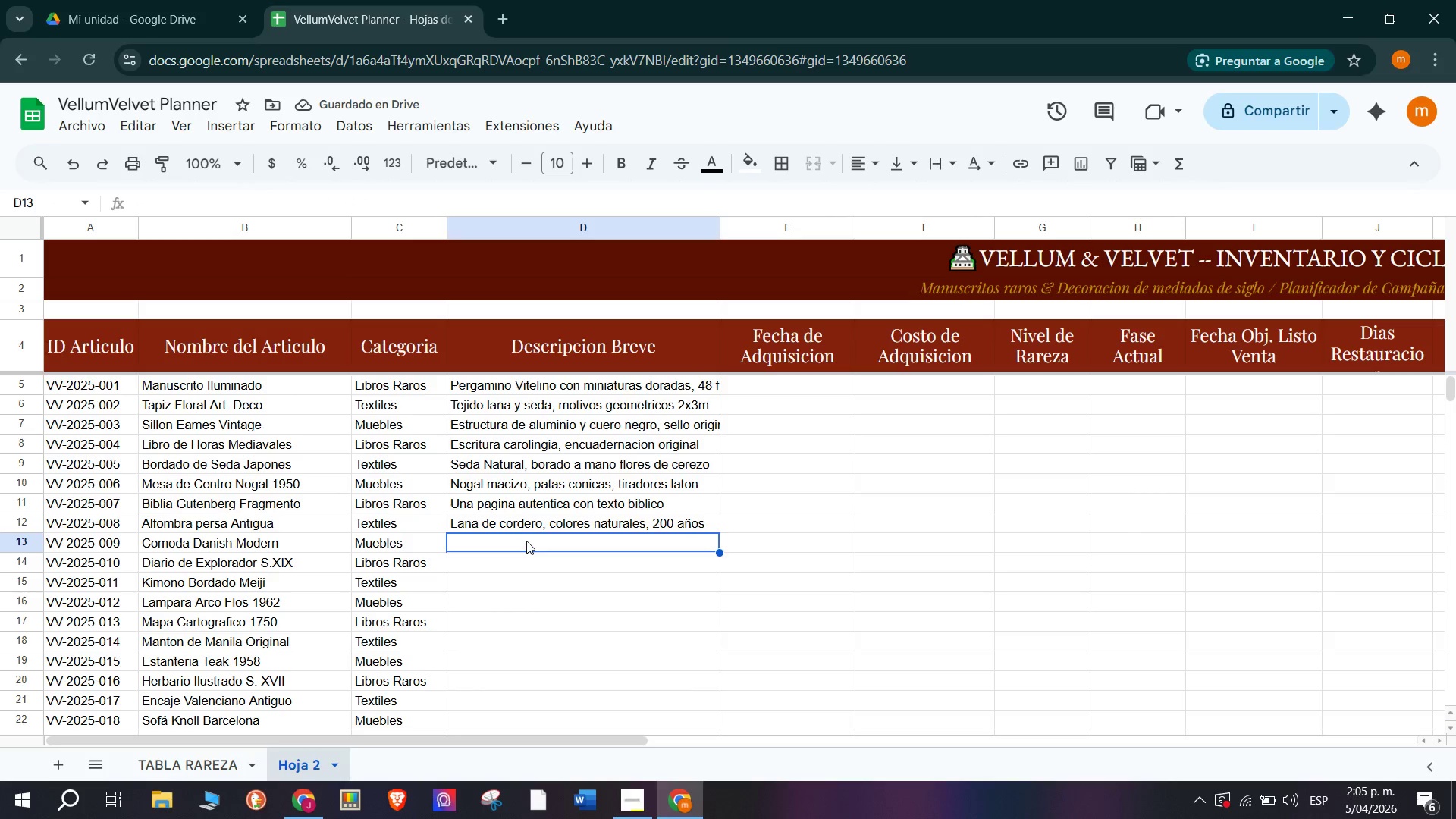 
type(Teca danesa)
 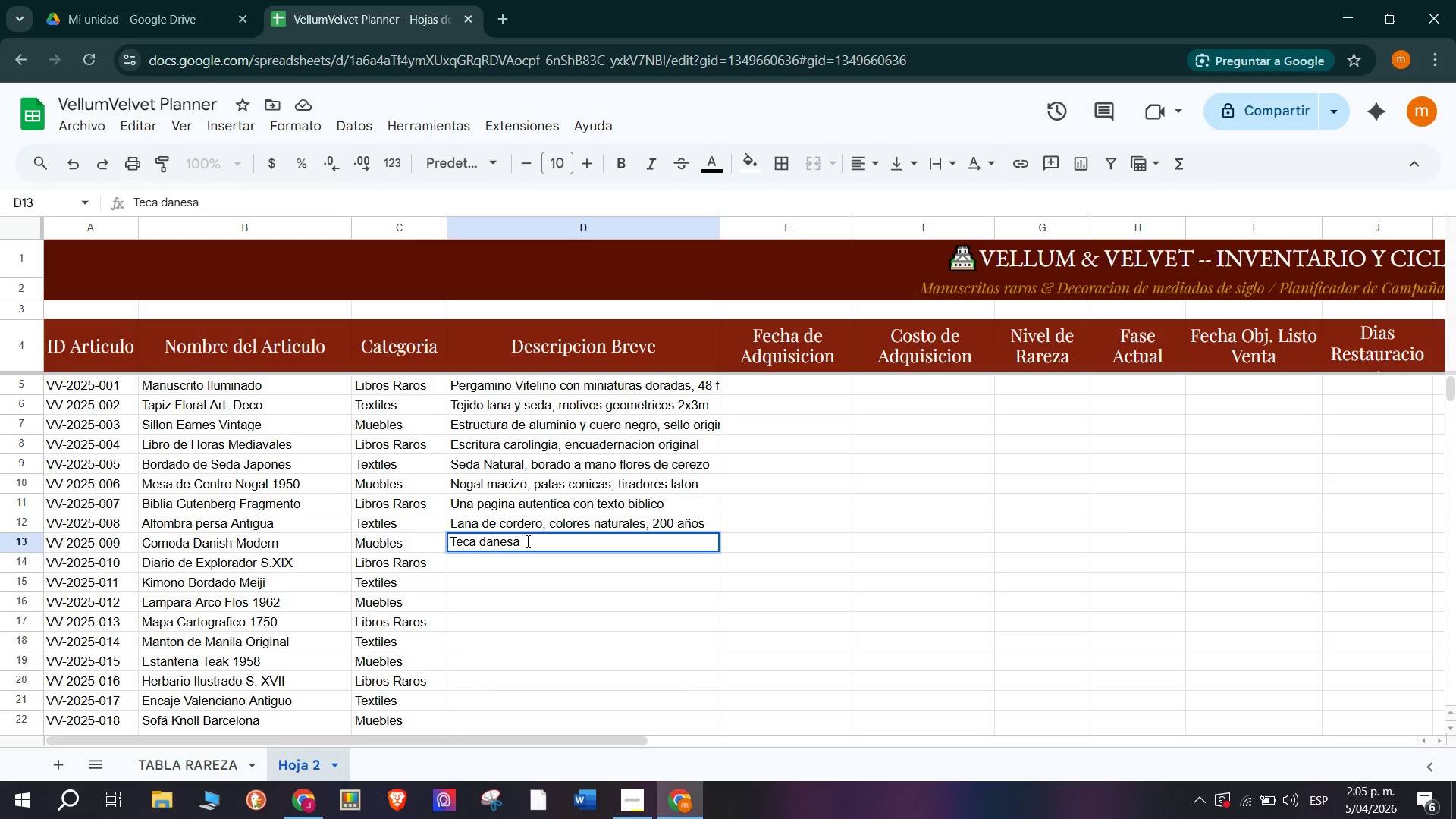 
wait(13.41)
 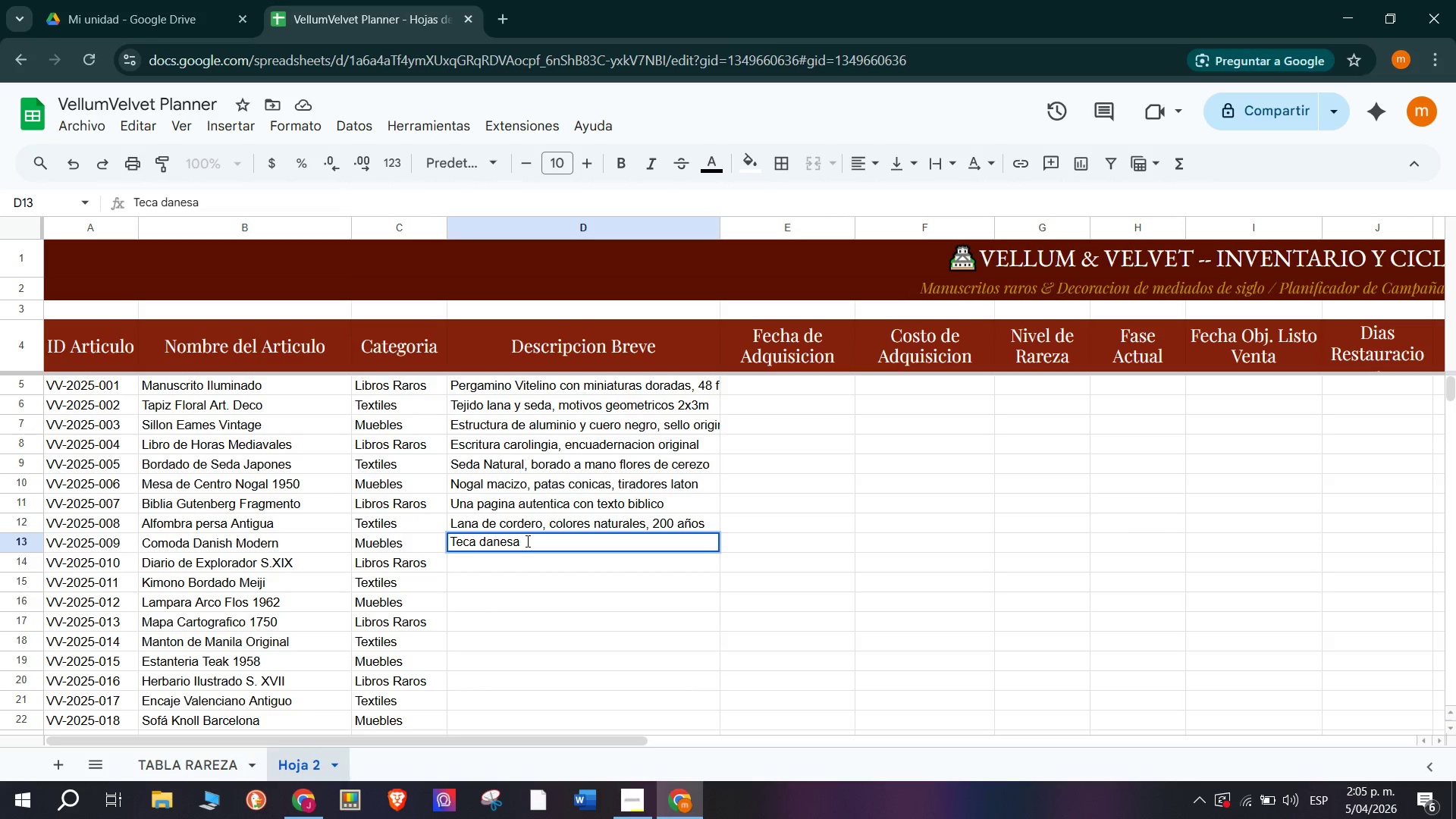 
type(, 6 cajones v)
key(Backspace)
type(con herrake)
key(Backspace)
key(Backspace)
type(je original)
 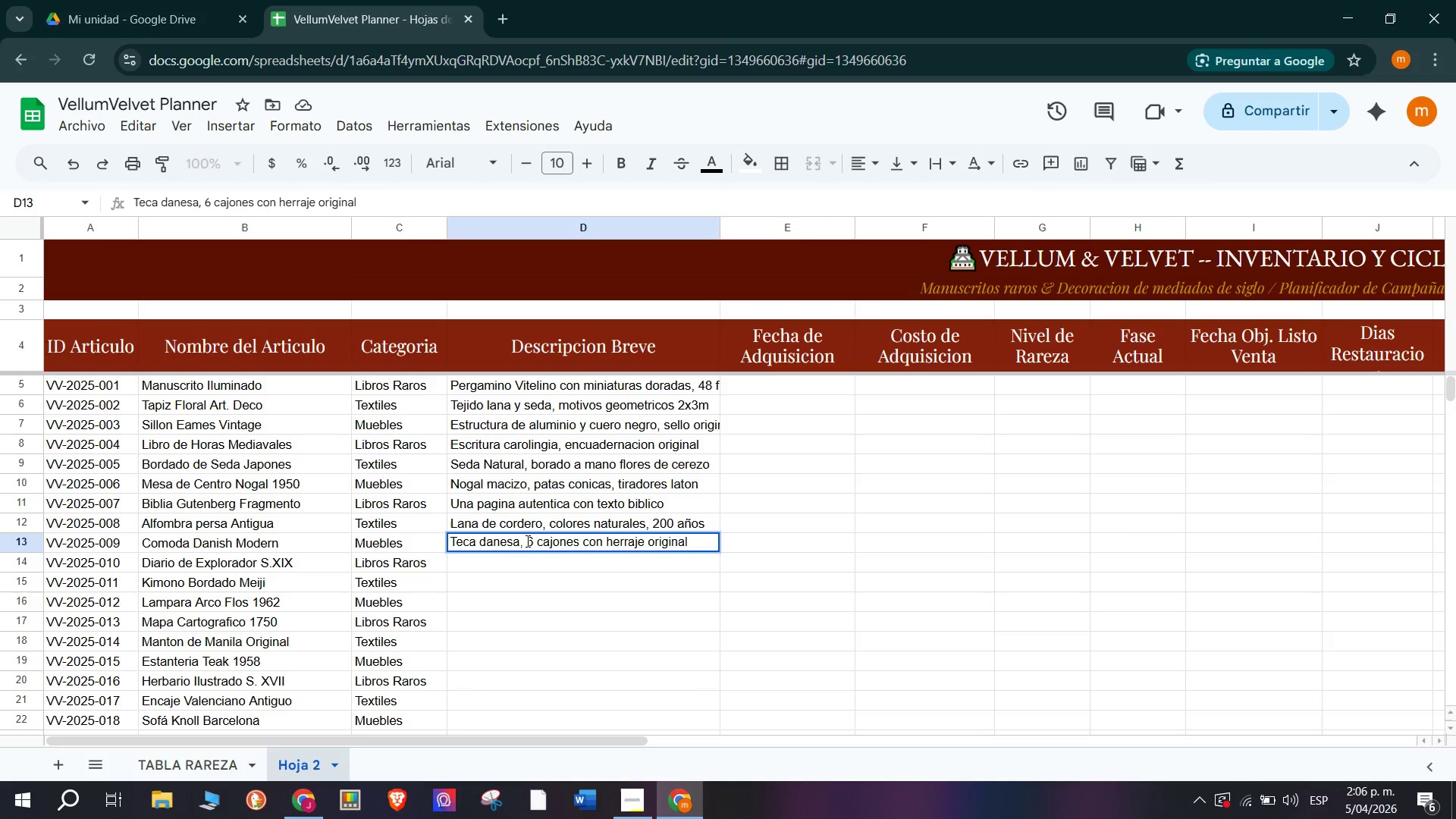 
wait(15.41)
 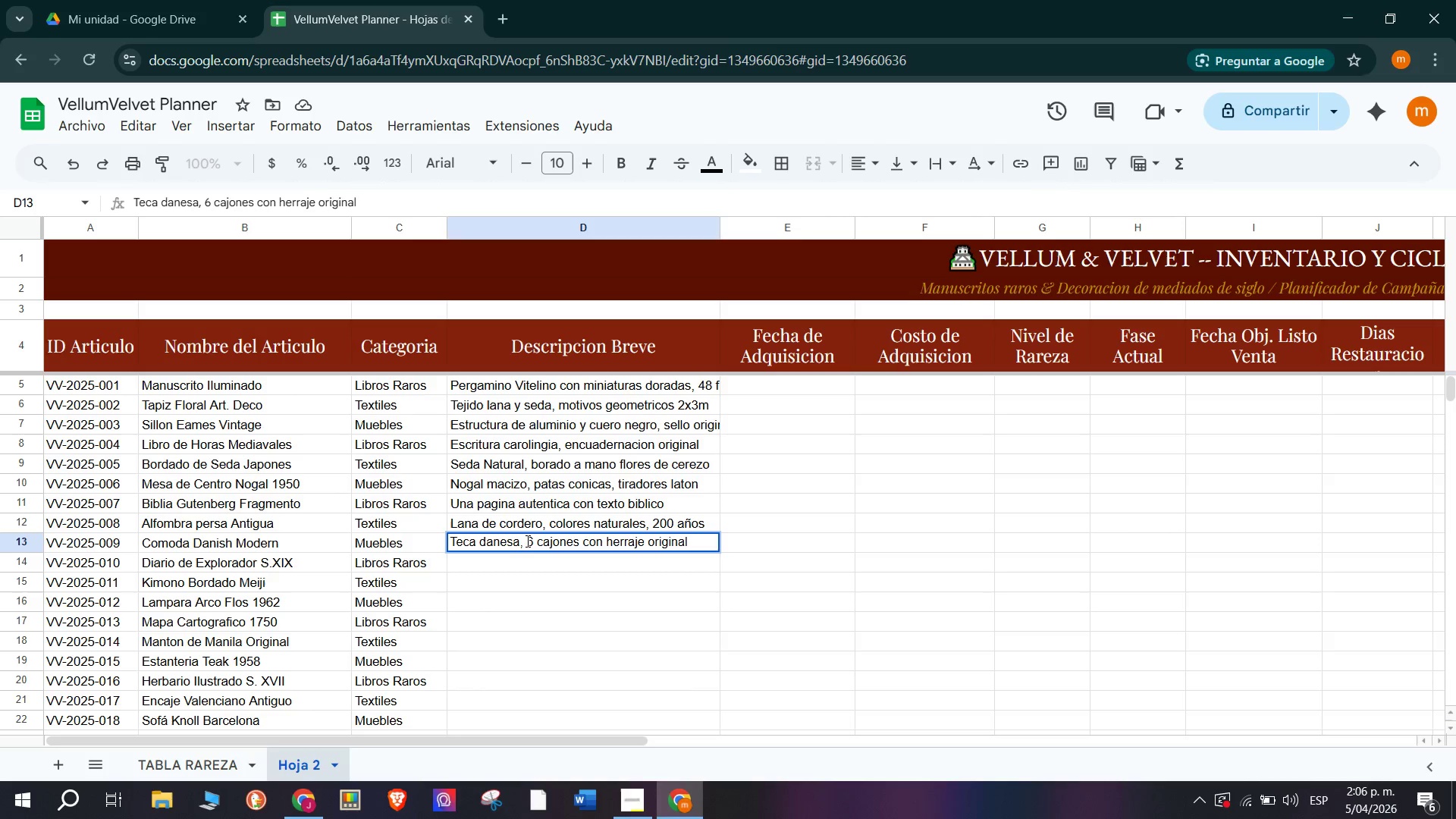 
key(Enter)
 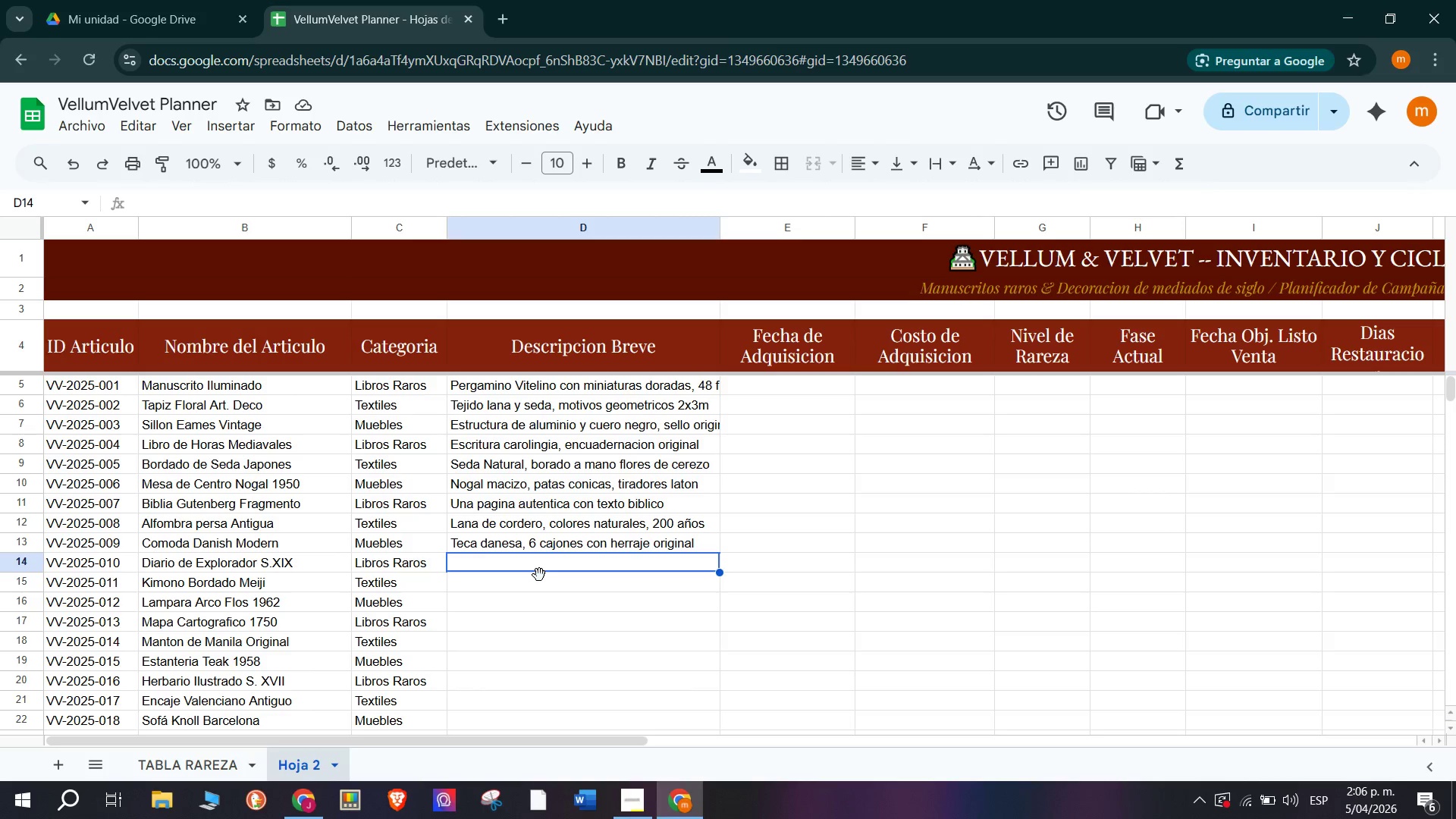 
wait(30.11)
 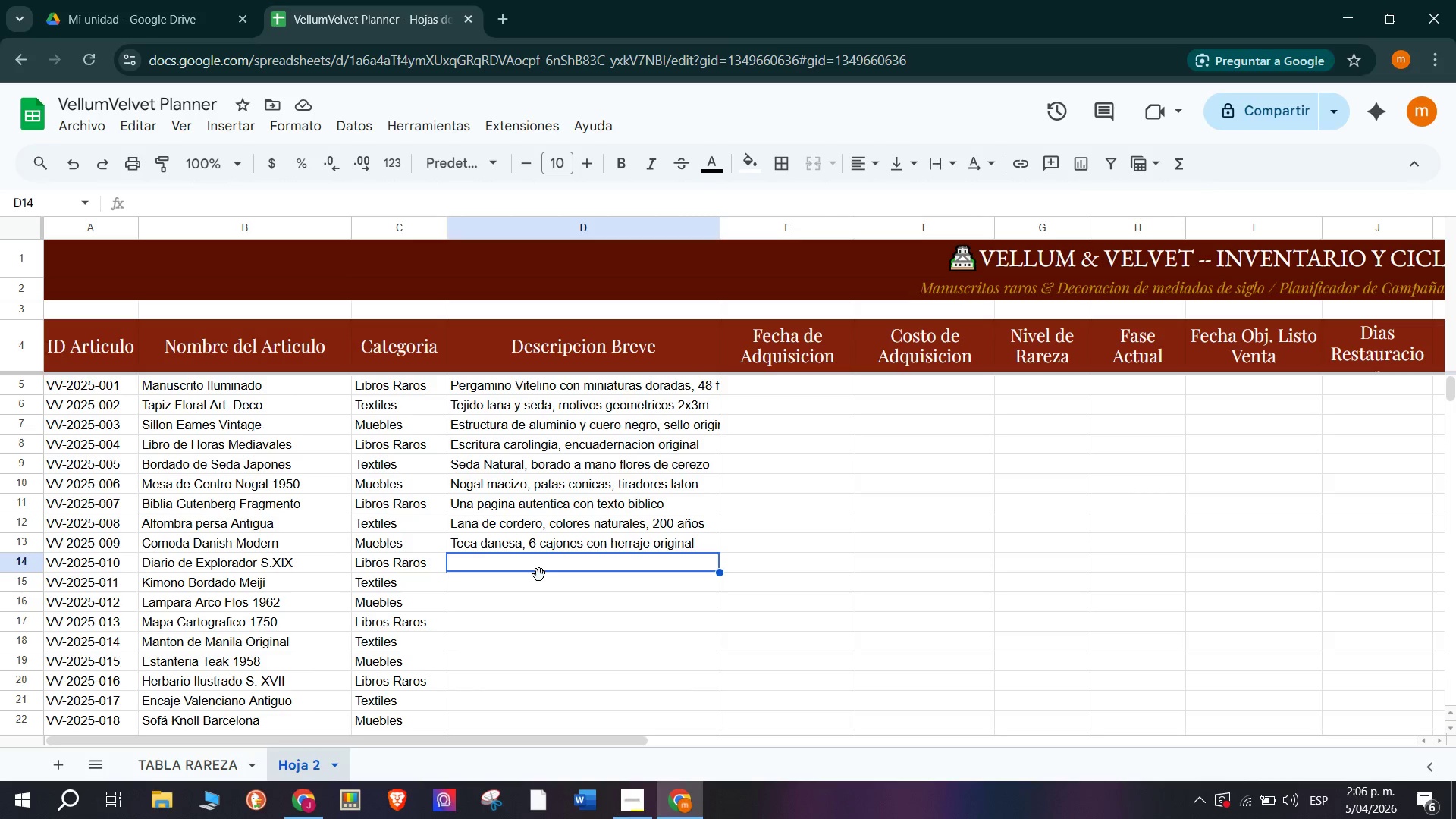 
type(Cuero repujado, mapa manuscrito interior)
 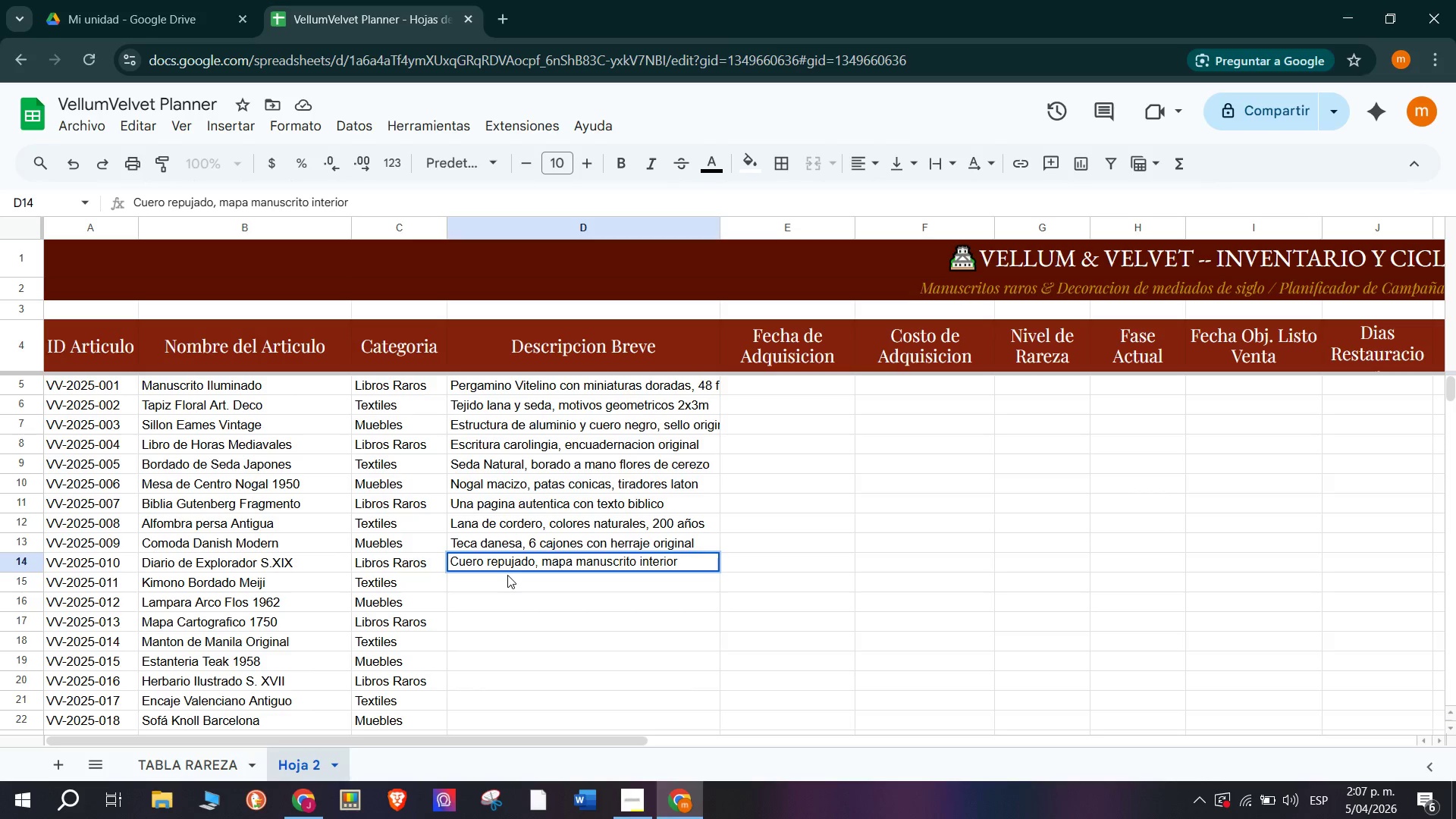 
key(Enter)
 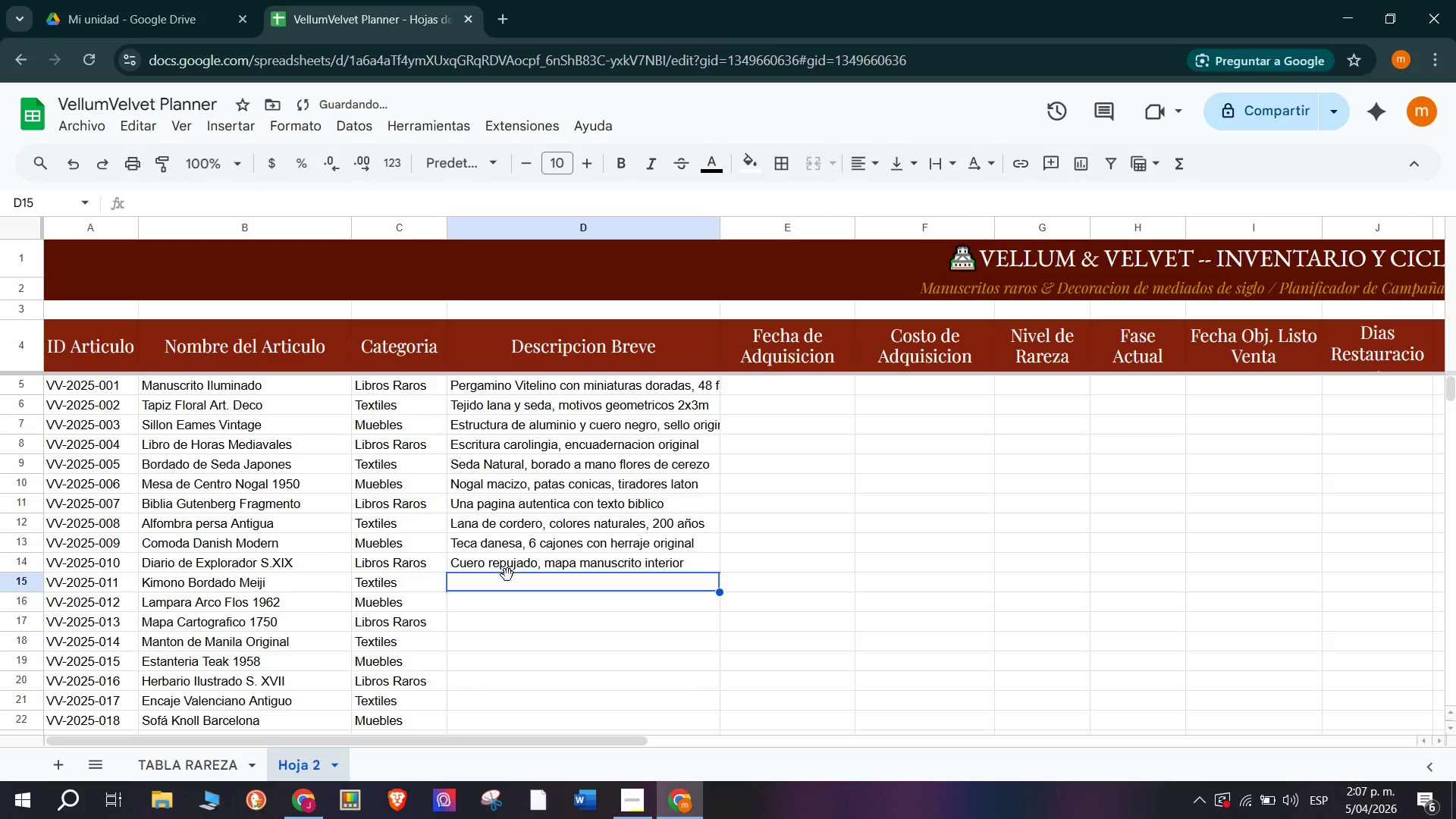 
type(Seda pura, motivos tradicionales )
key(Backspace)
type(, excelente estado)
 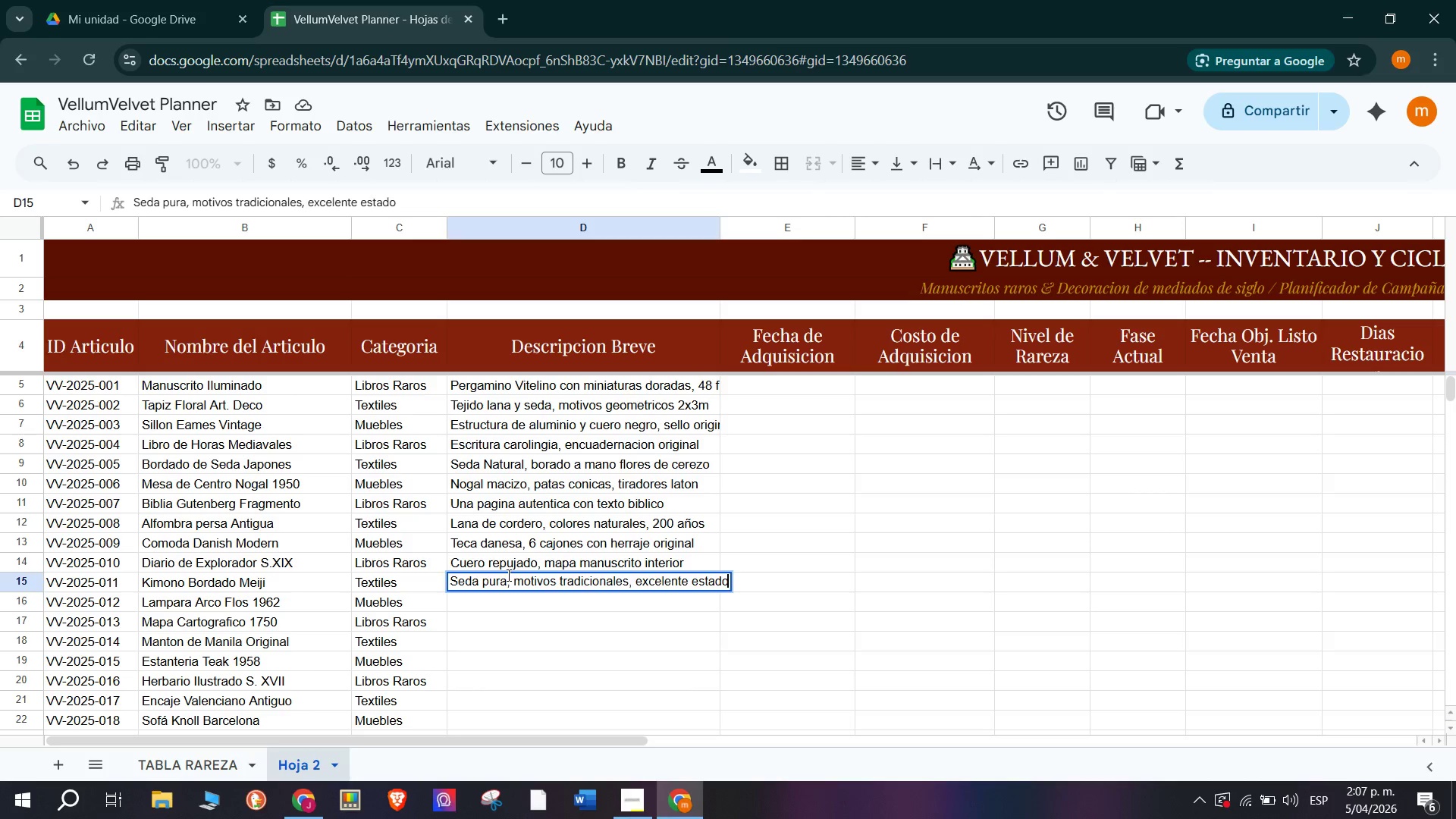 
key(Enter)
 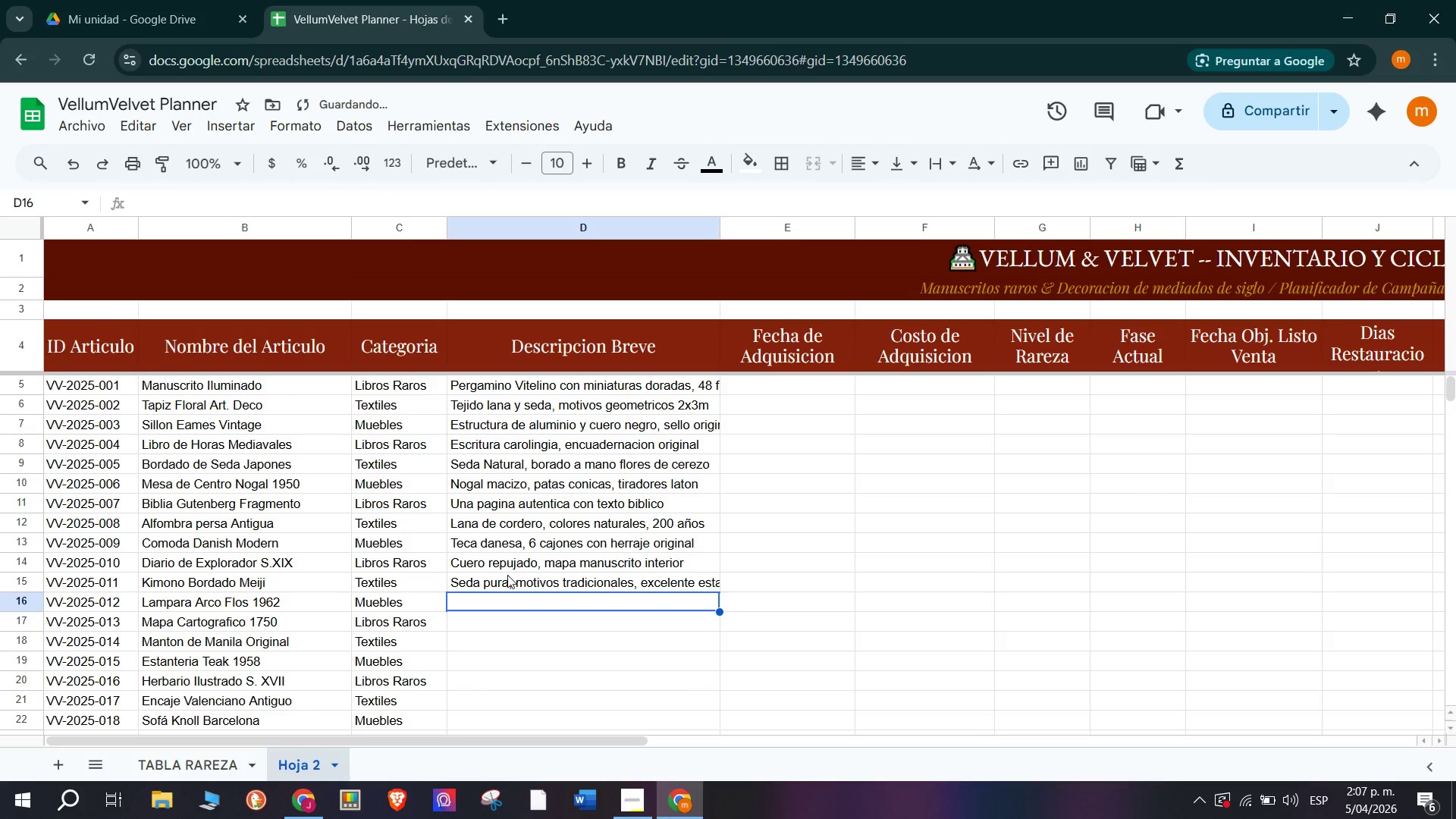 
type(Arco cromado, paqn)
key(Backspace)
key(Backspace)
type(ntalla aluminio original)
 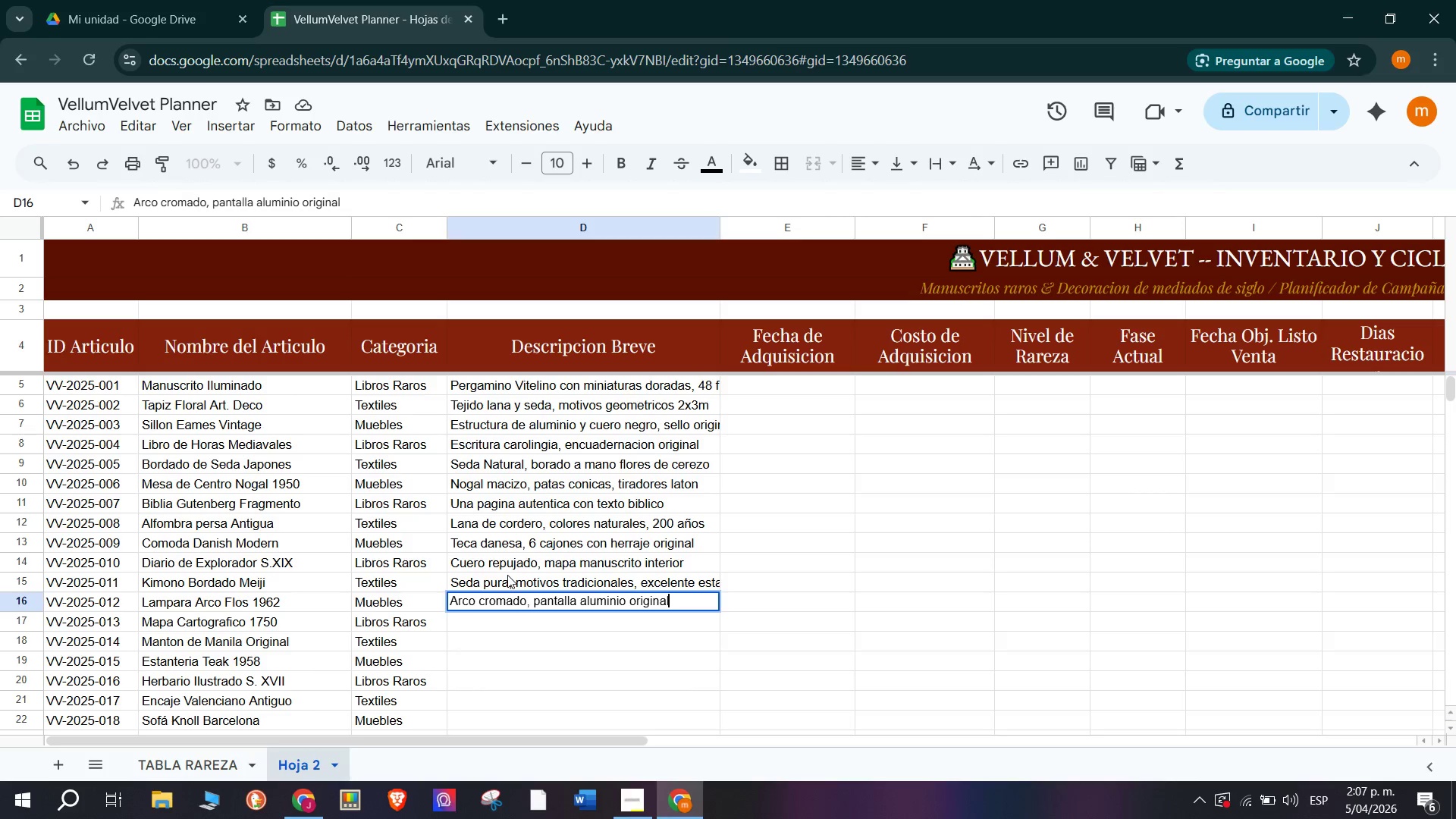 
key(Enter)
 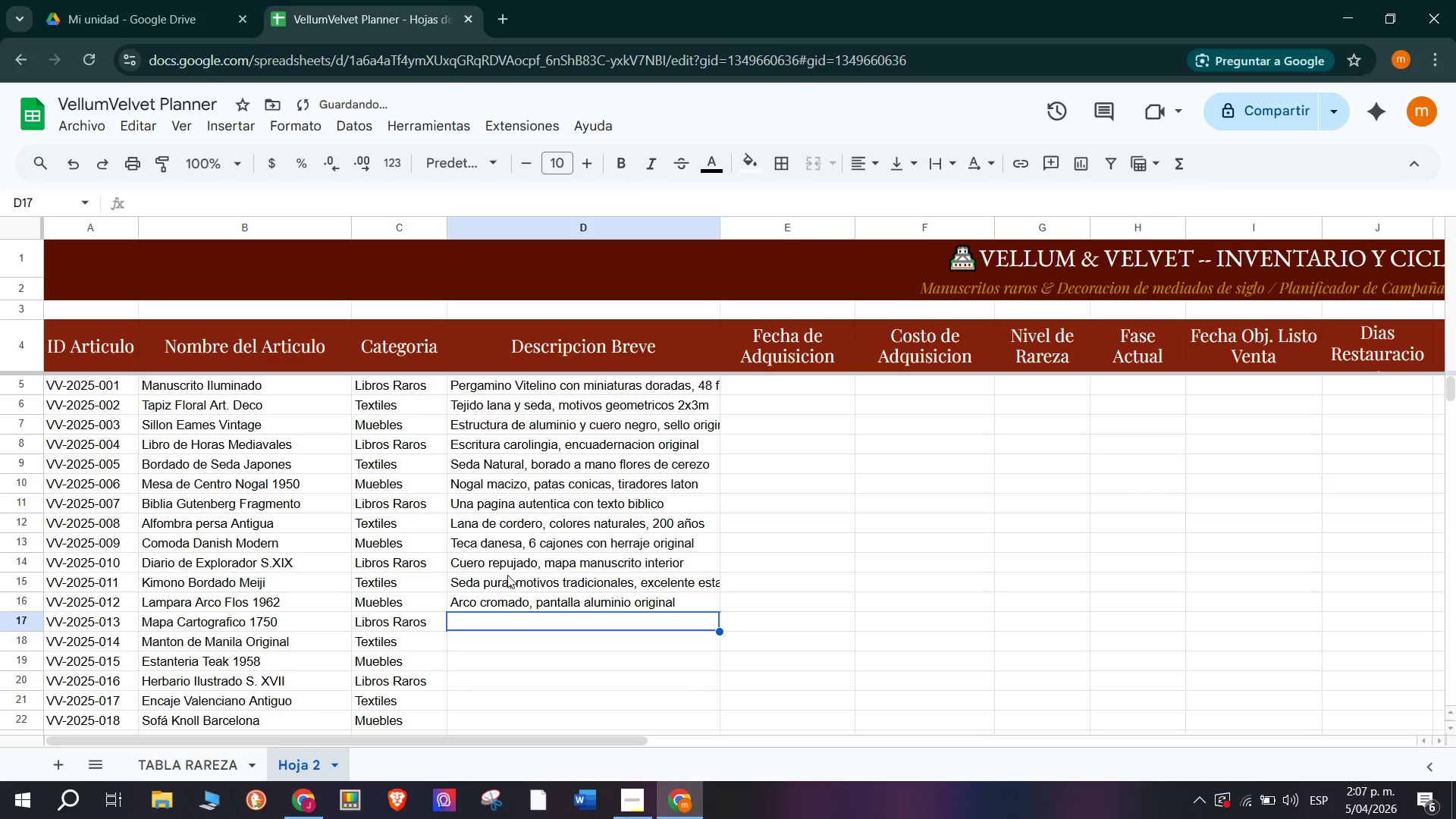 
type(Grabado )
 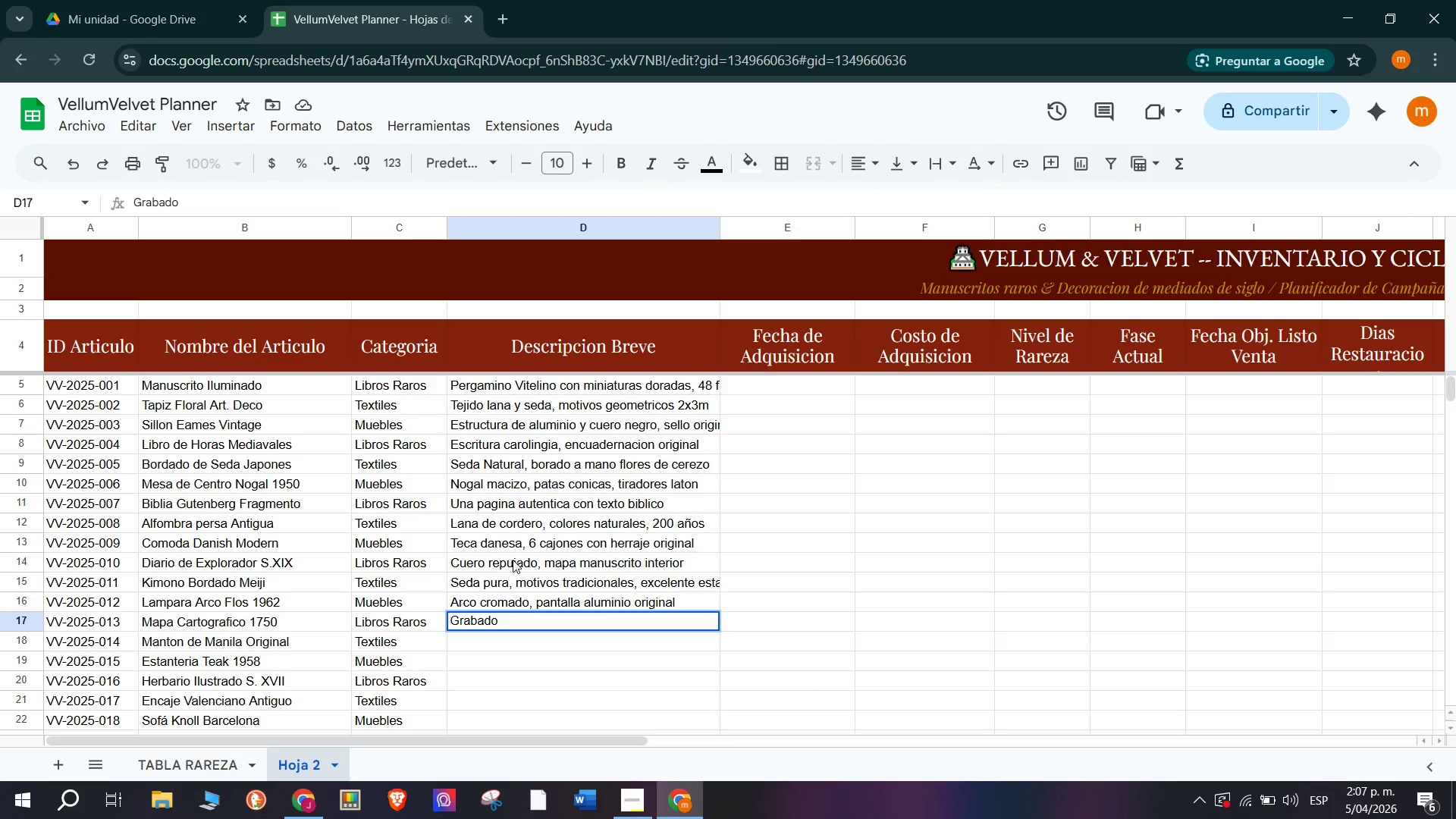 
wait(7.91)
 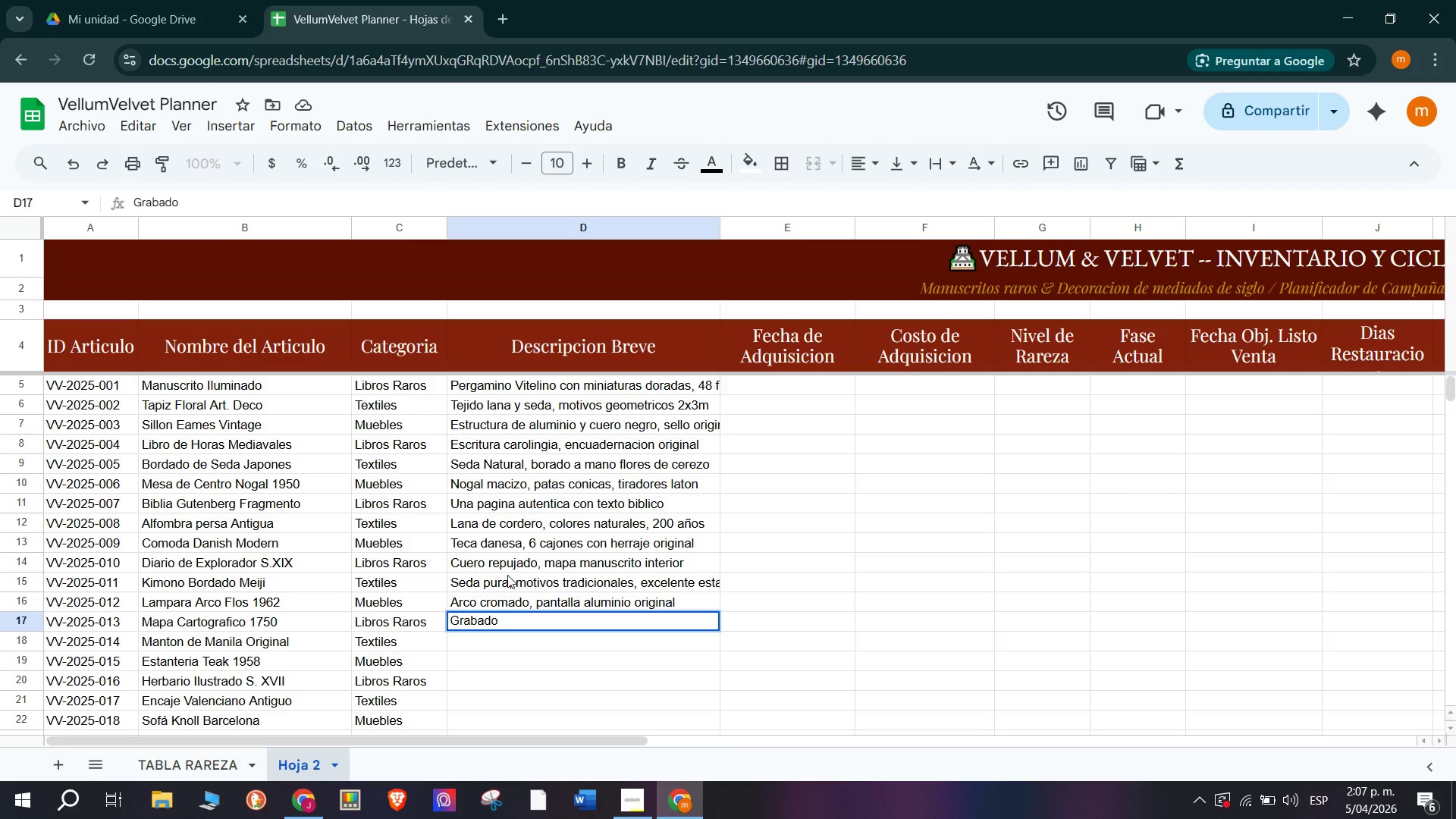 
type(sobre)
 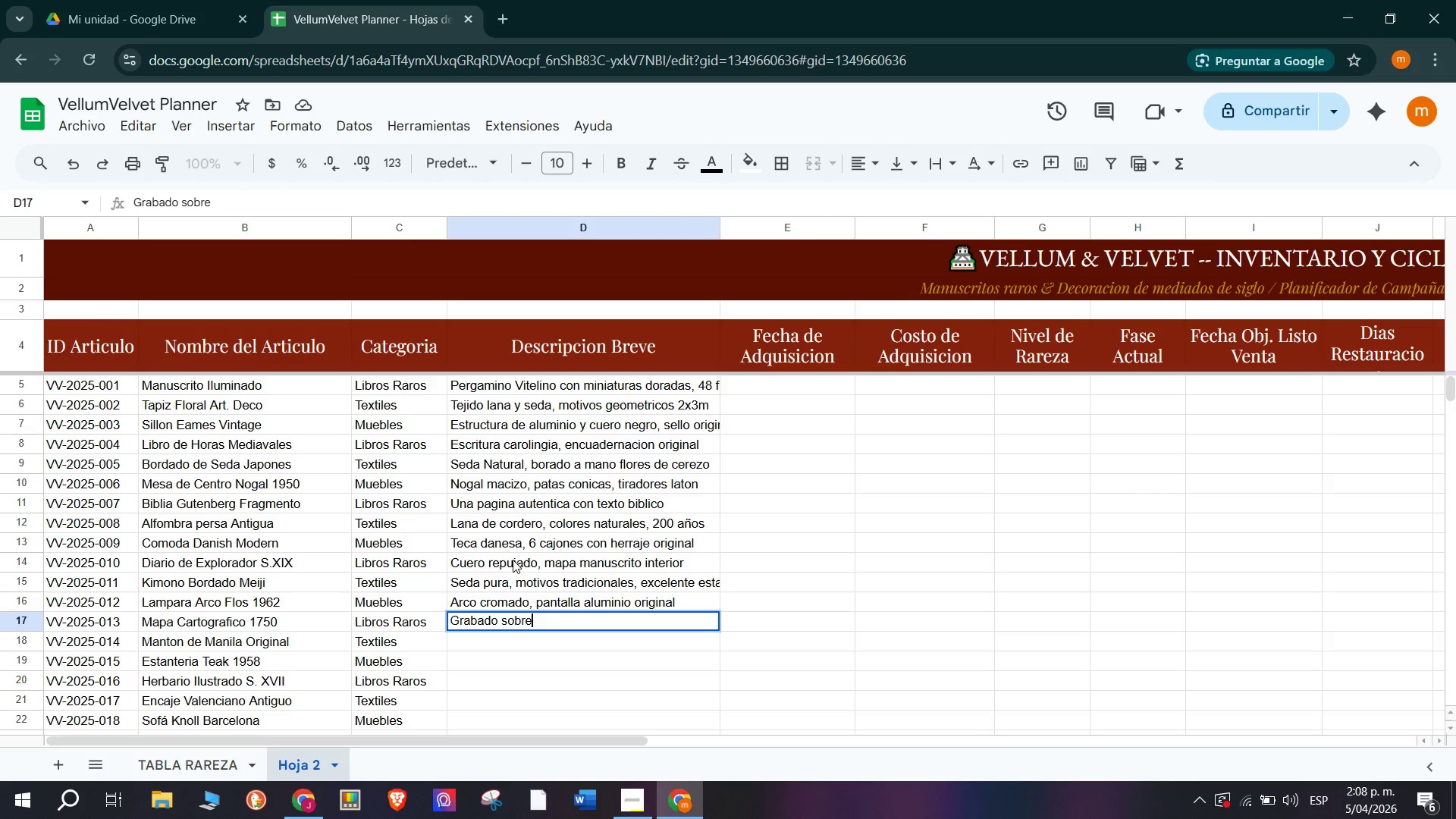 
type( cobre, coloreado a mano)
 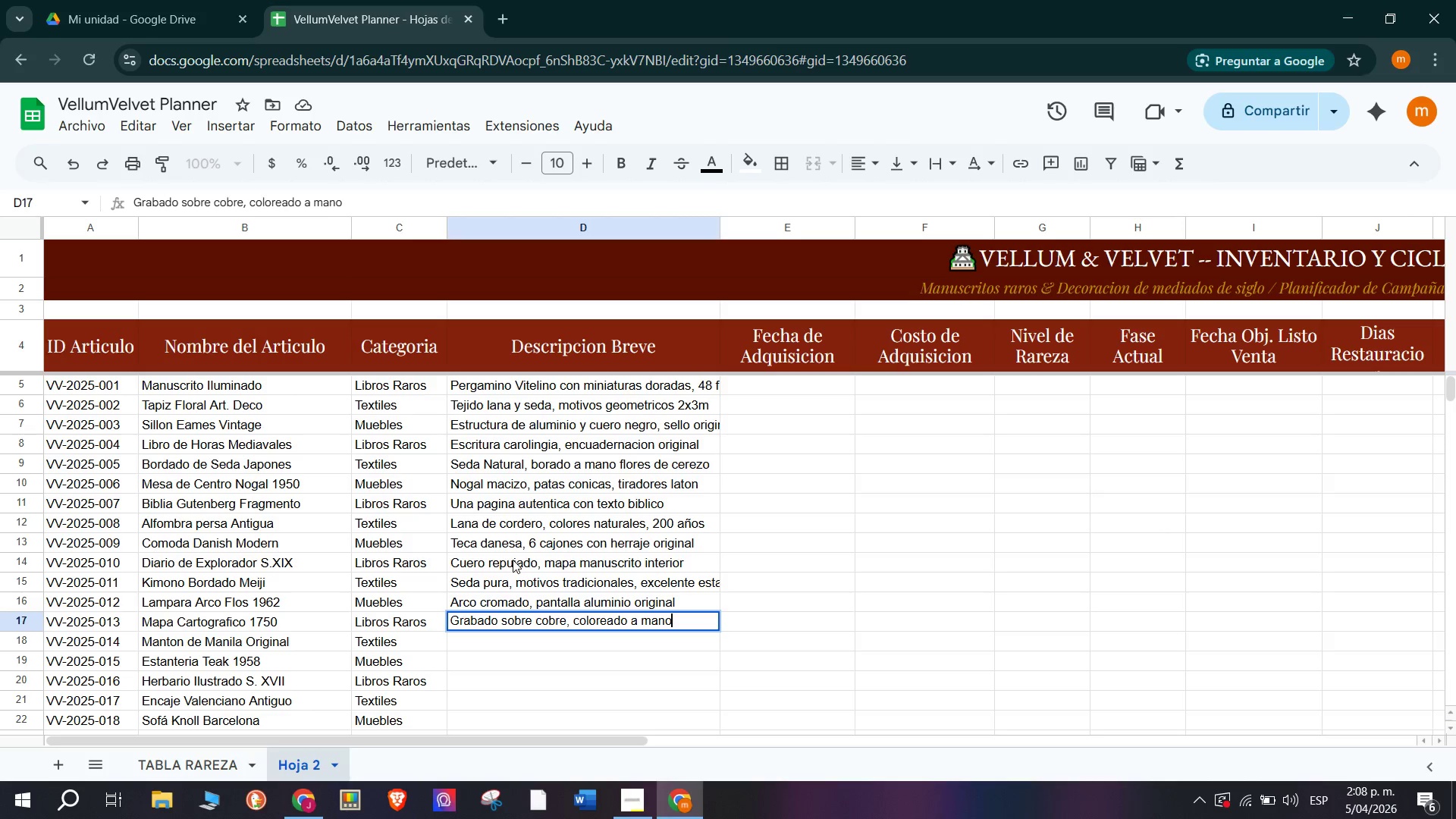 
key(Enter)
 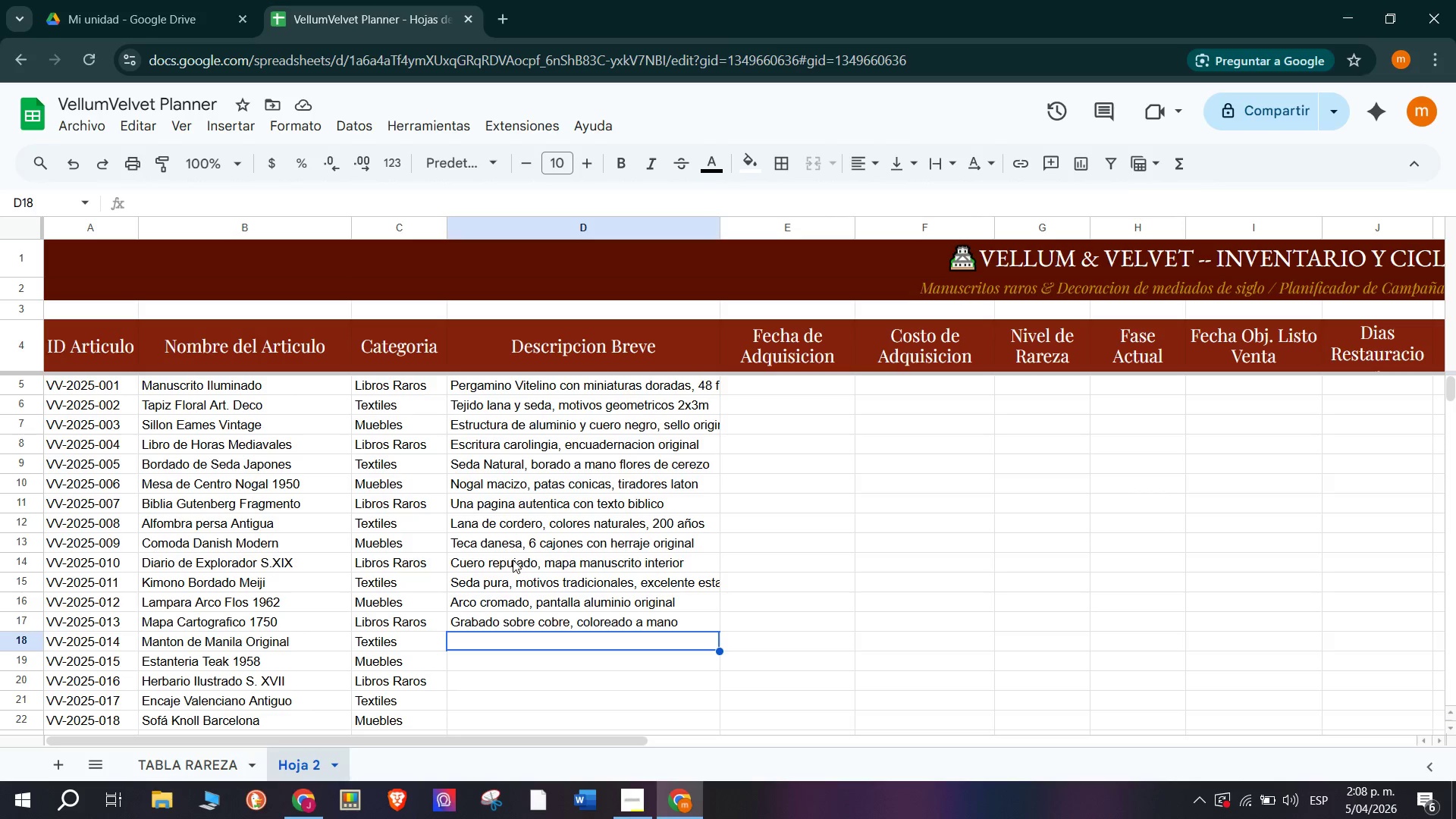 
wait(50.27)
 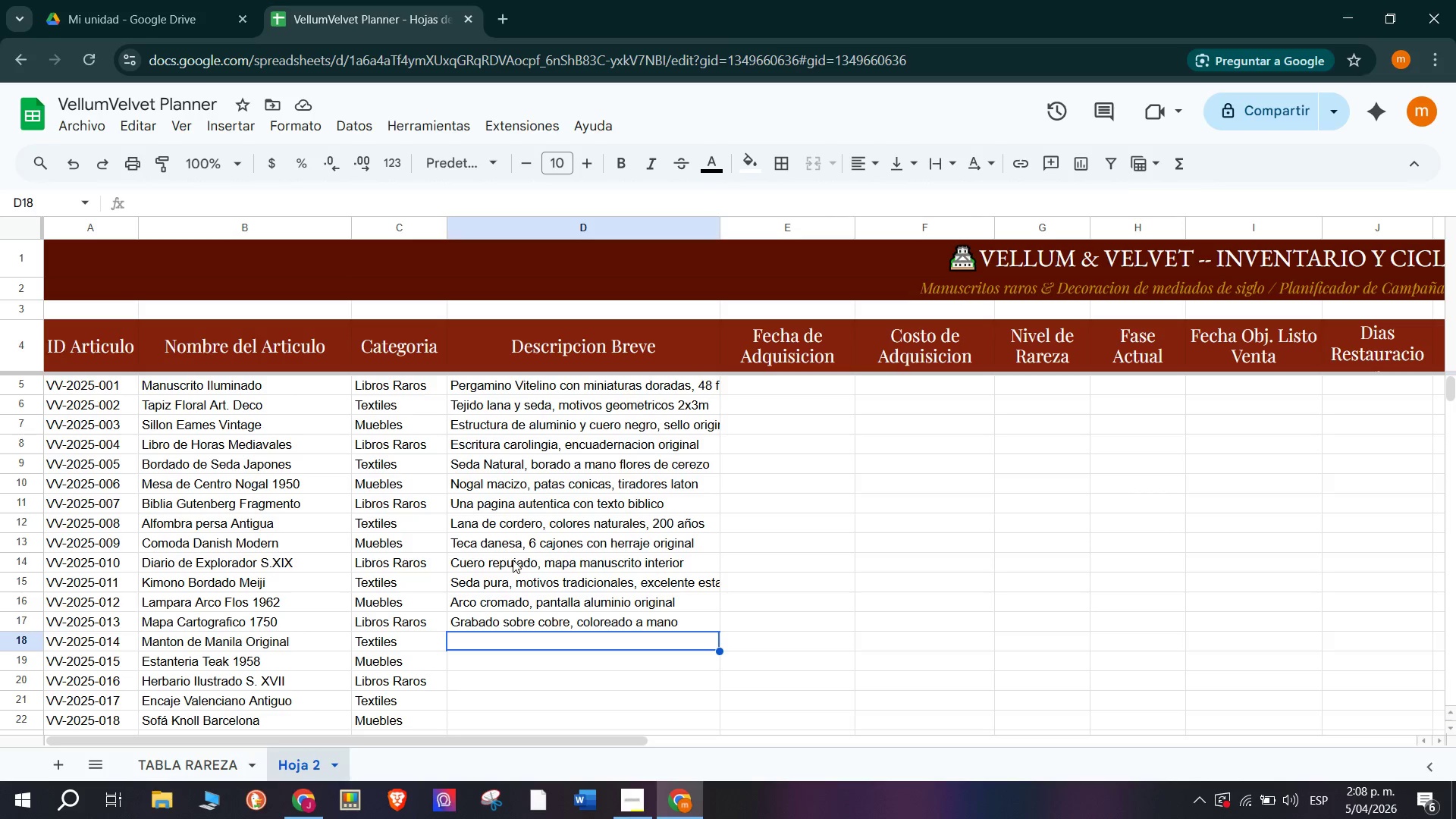 
type(Manila bordado flores y pajaros tropicales/Teca solida, disel)
key(Backspace)
type(`o)
key(Backspace)
key(Backspace)
key(Backspace)
key(Backspace)
key(Backspace)
key(Backspace)
key(Backspace)
key(Backspace)
key(Backspace)
key(Backspace)
key(Backspace)
key(Backspace)
key(Backspace)
key(Backspace)
key(Backspace)
key(Backspace)
key(Backspace)
key(Backspace)
 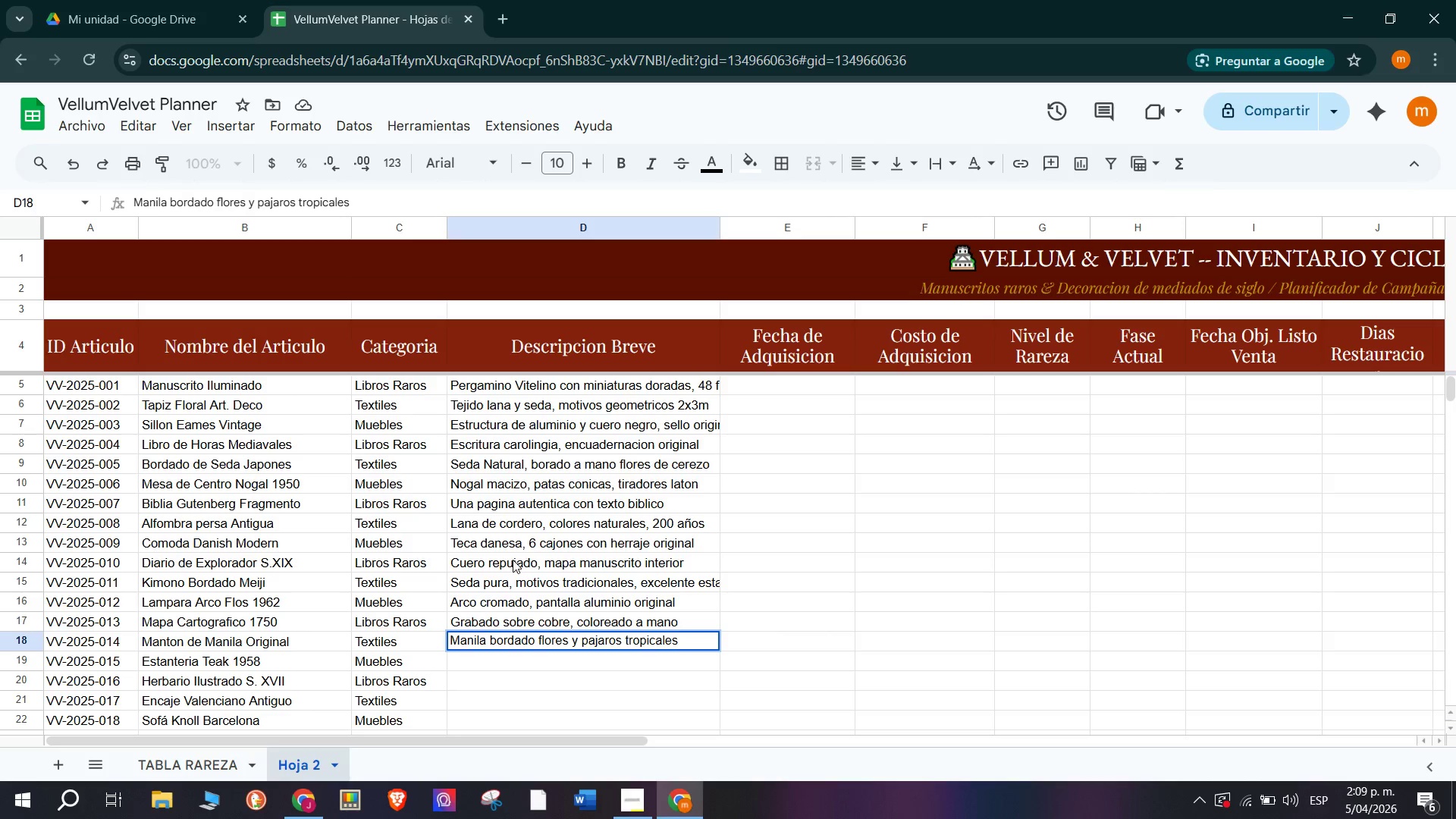 
key(Enter)
 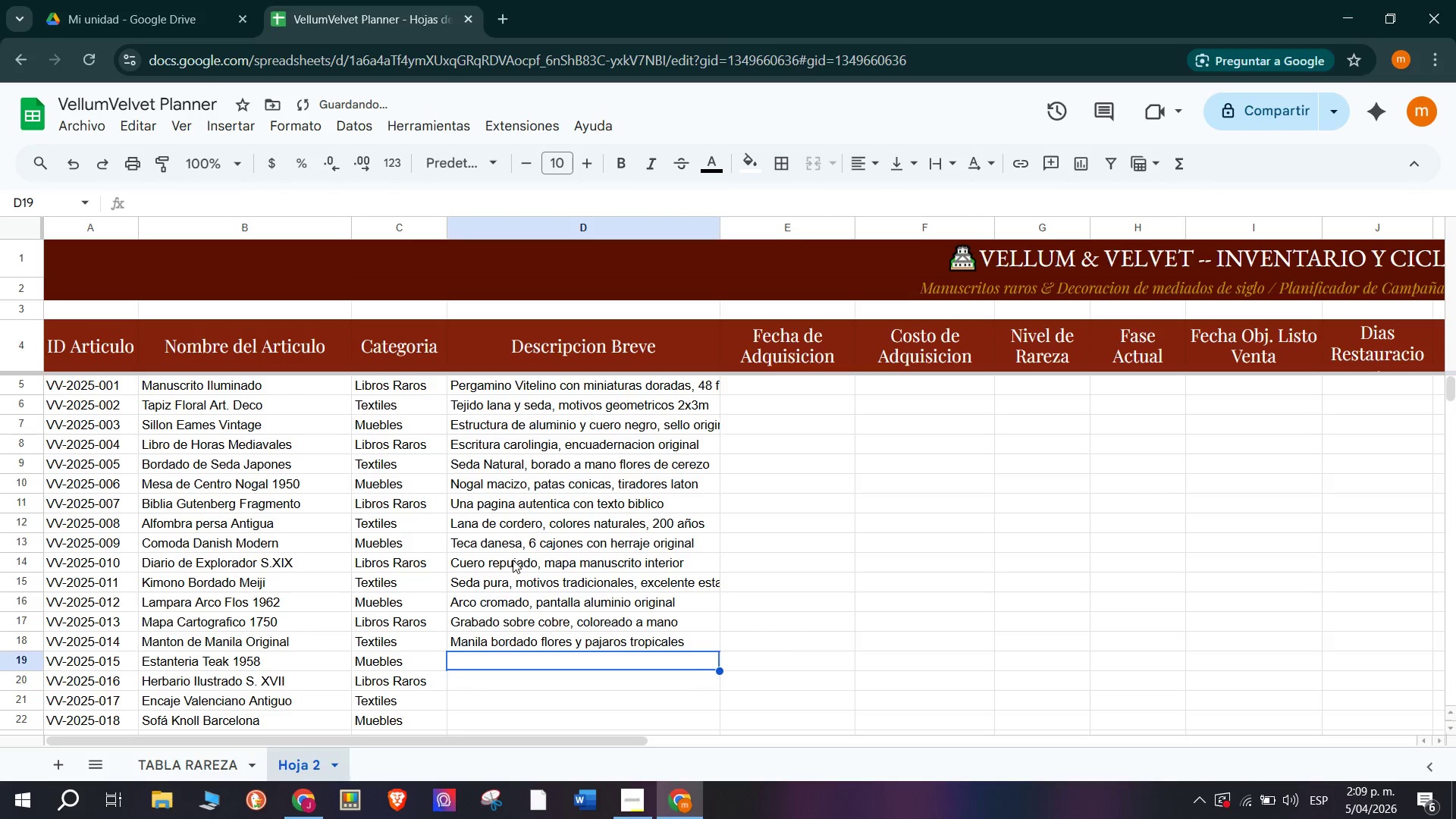 
type(Tea)
key(Backspace)
type(ca solida, )
 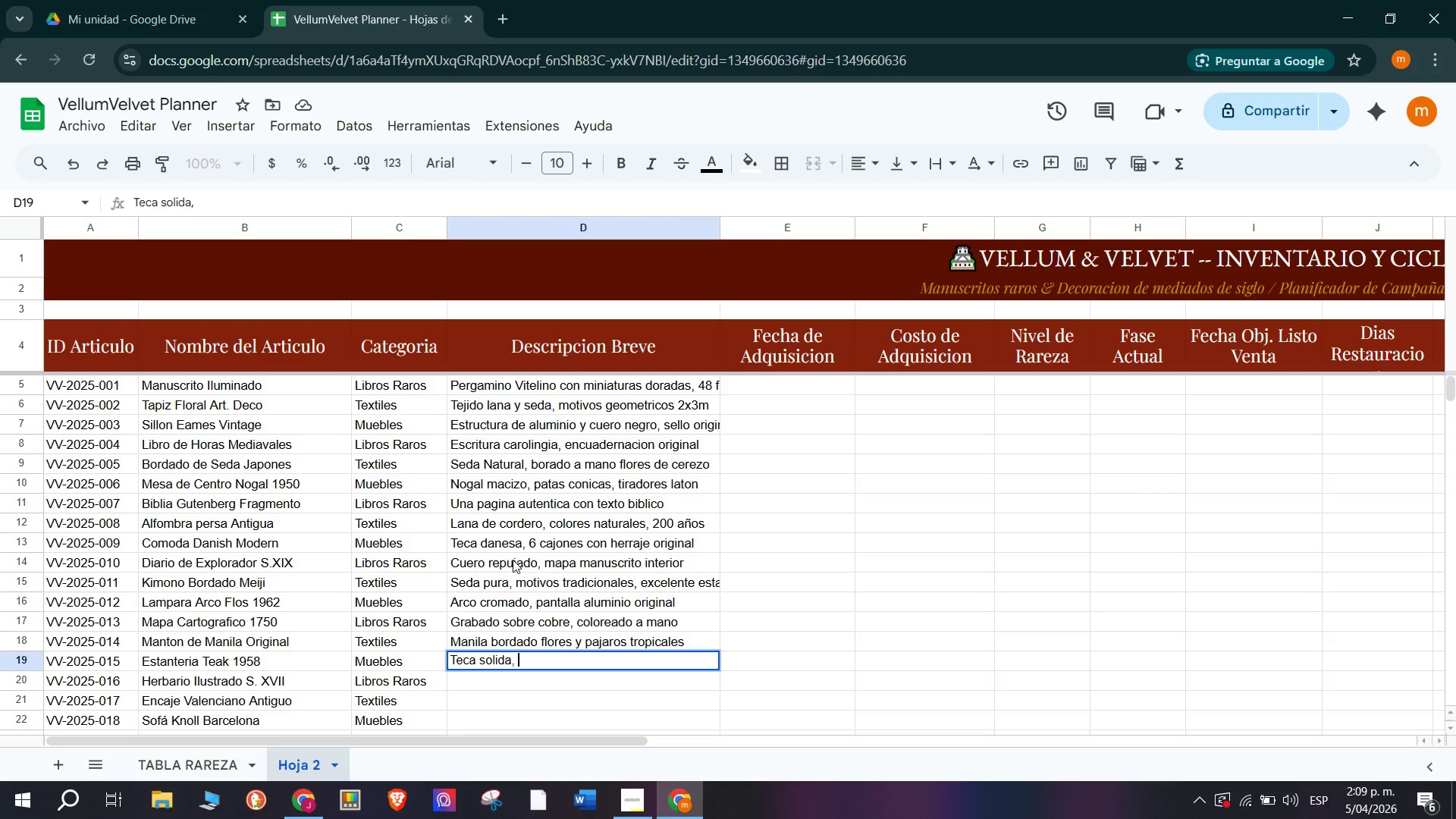 
type(dise`o escan)
key(Backspace)
type(d)
key(Backspace)
type(ndinavo, e modulos)
 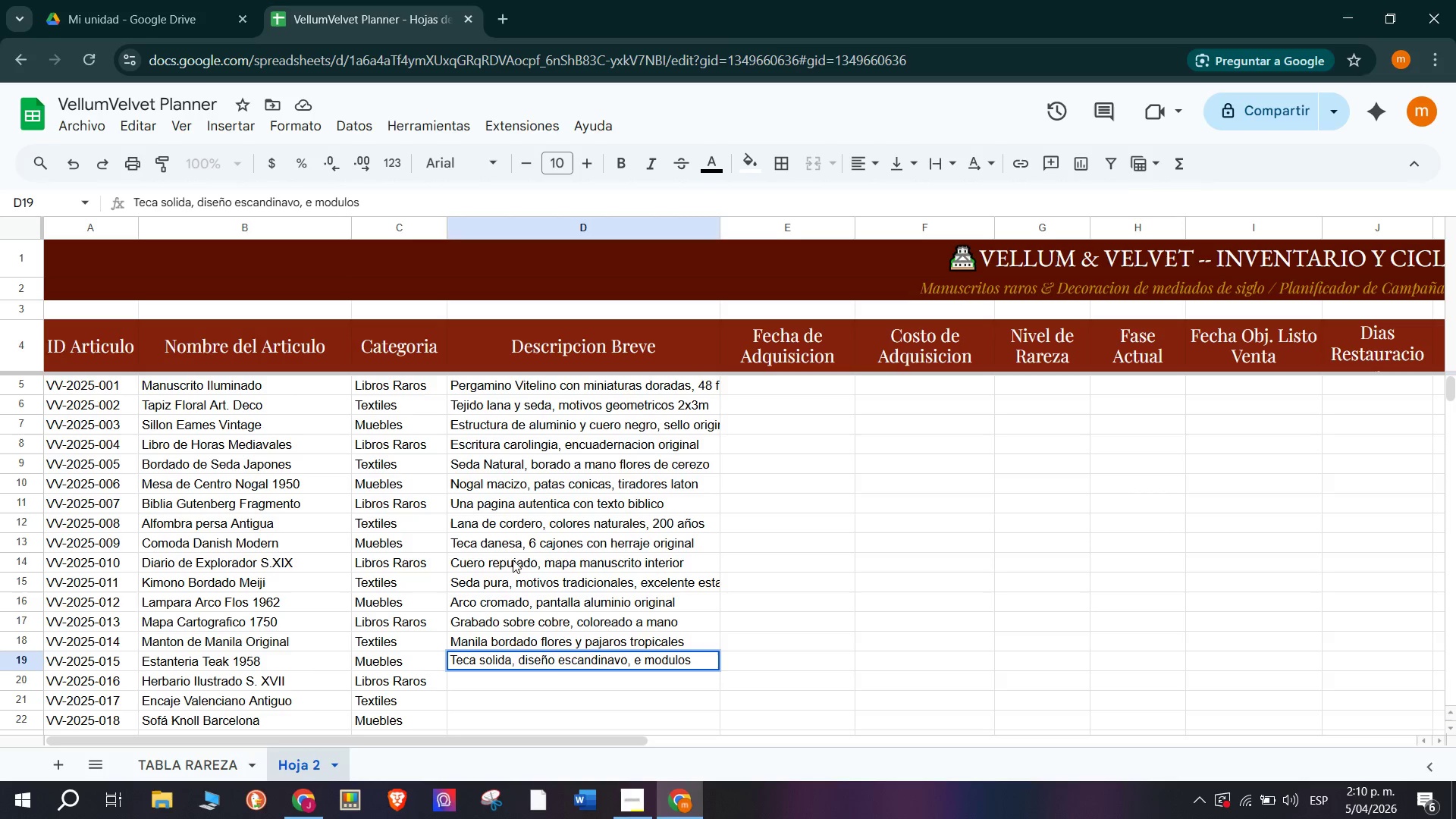 
key(Enter)
 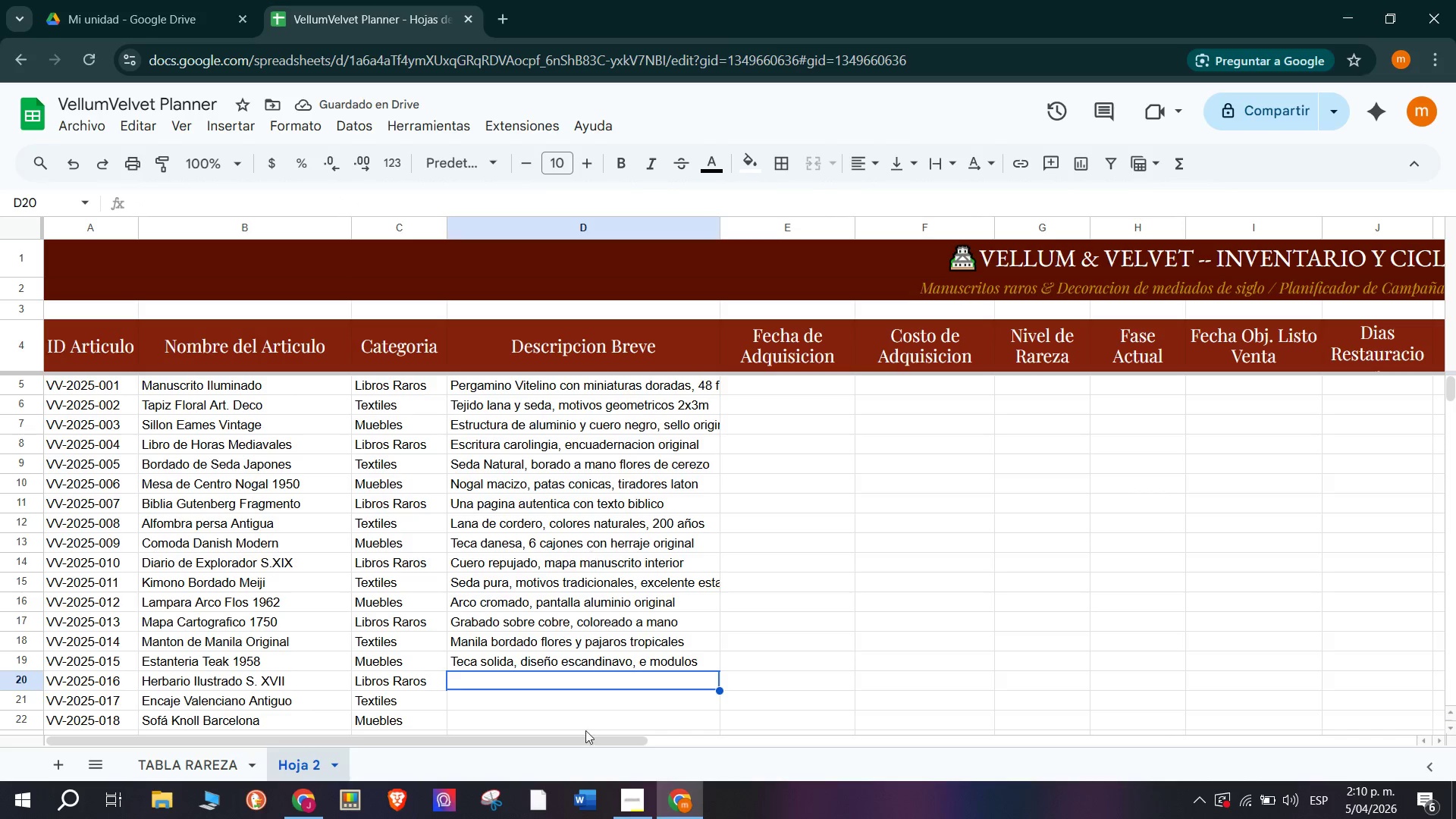 
double_click([642, 663])
 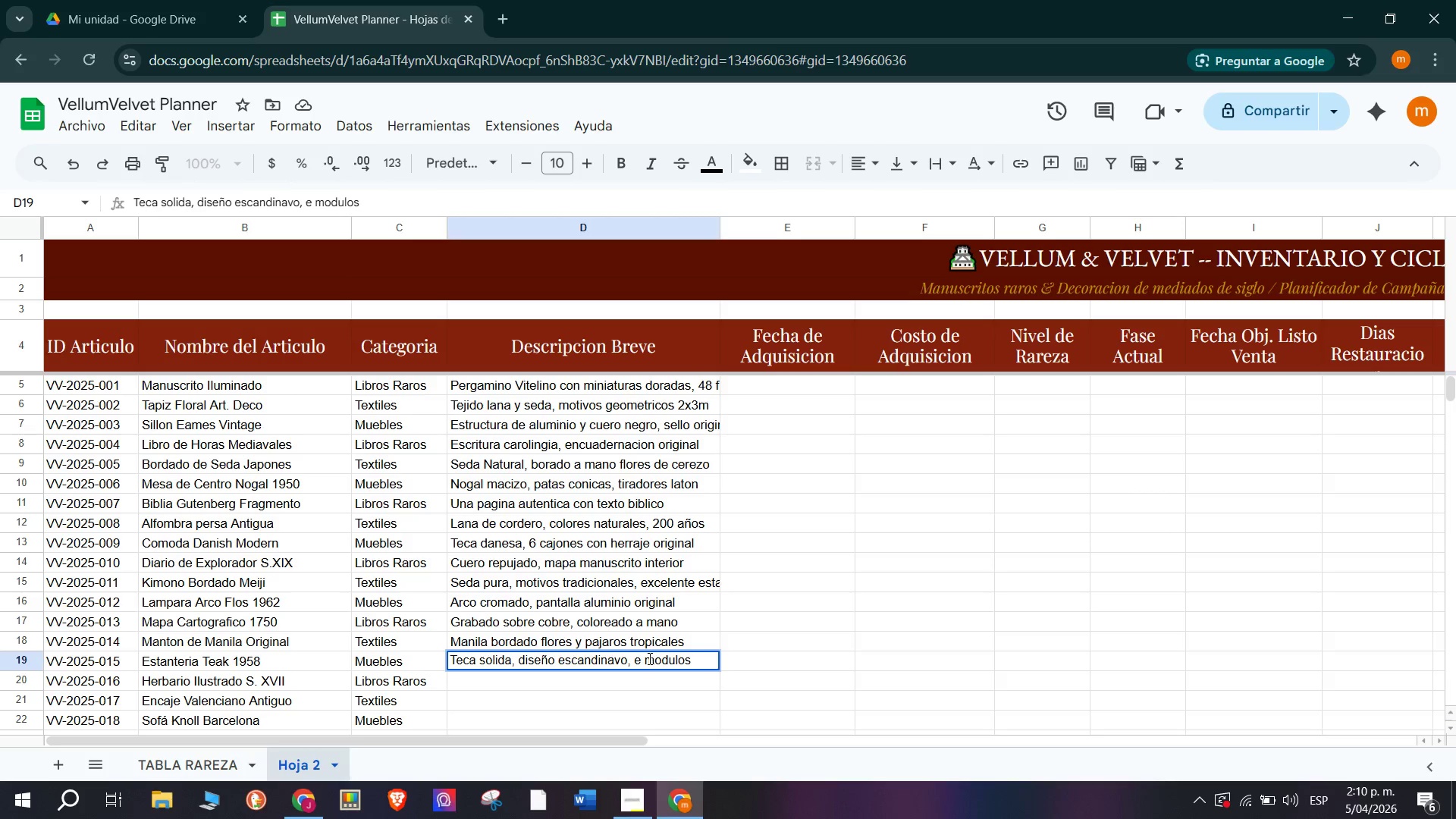 
left_click([646, 662])
 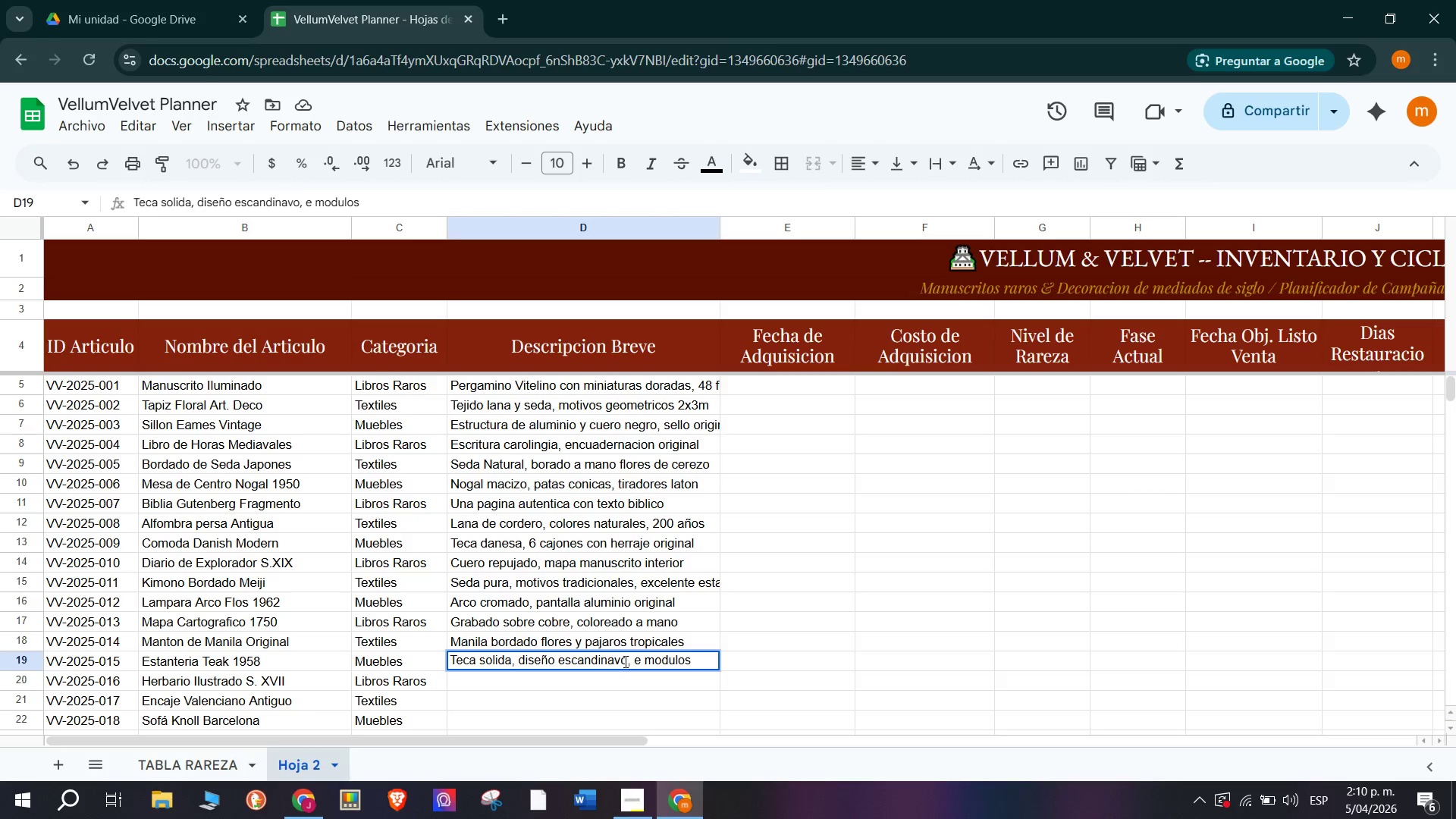 
key(Backspace)
 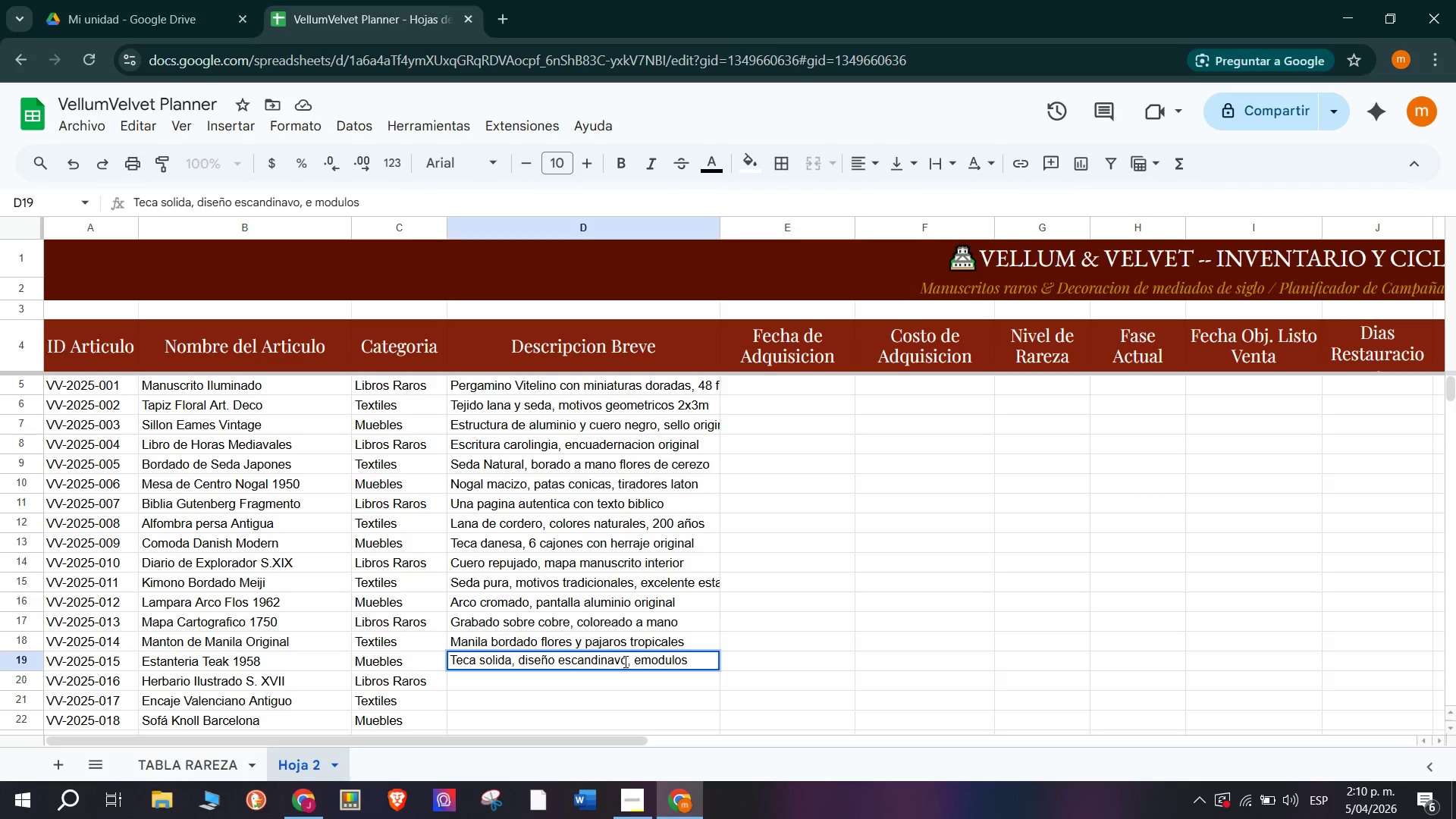 
key(Backspace)
 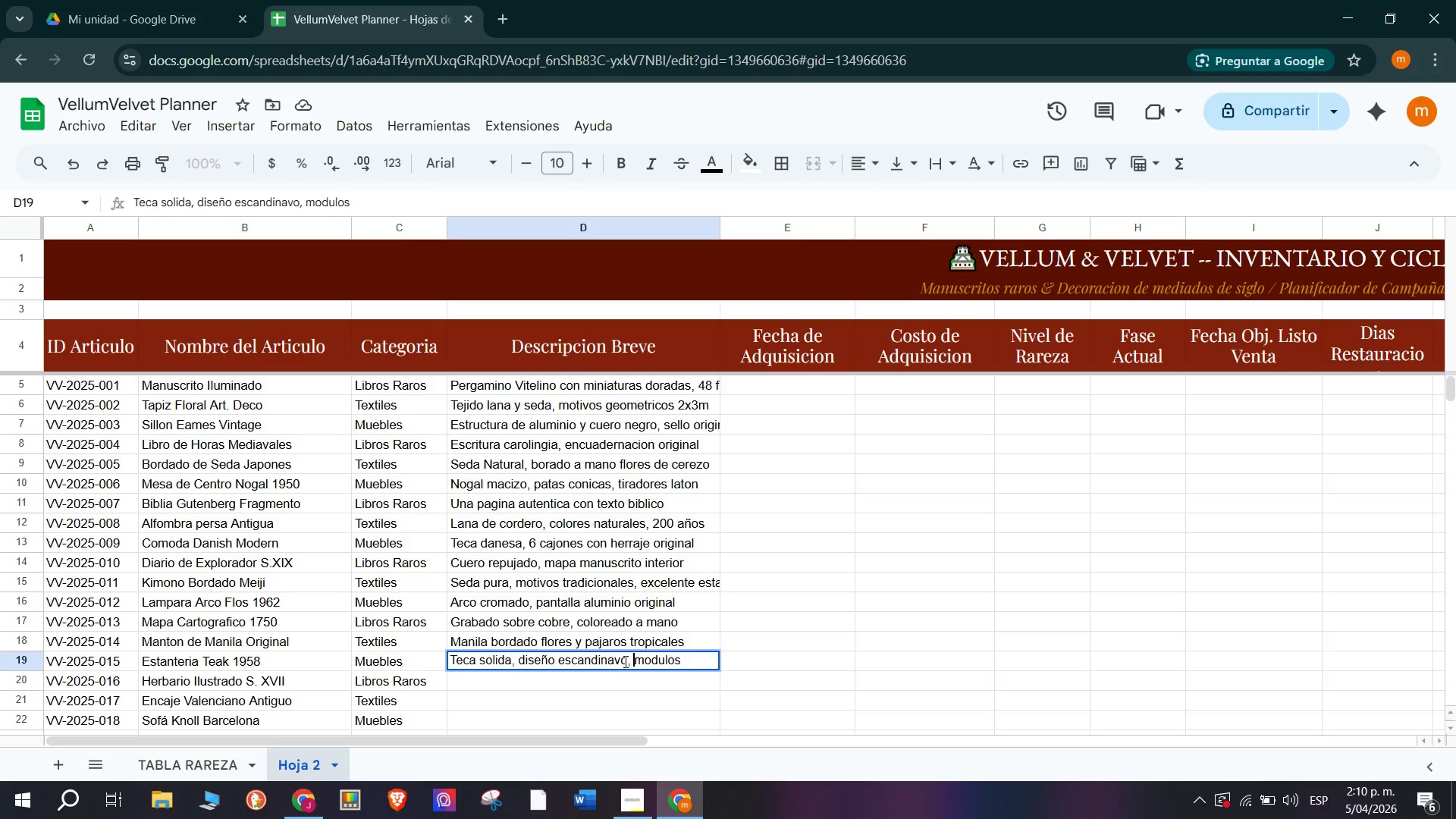 
key(3)
 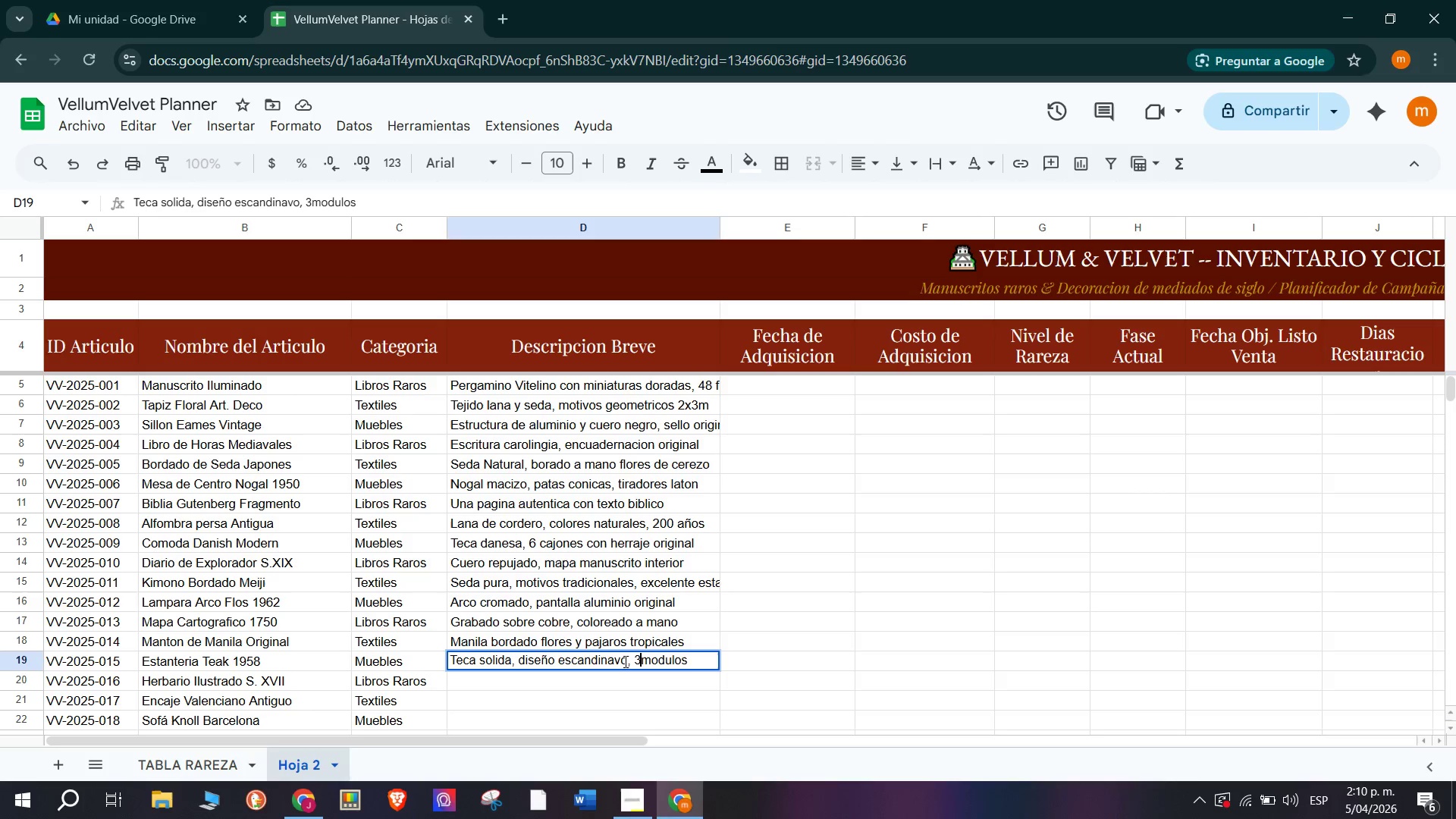 
key(Space)
 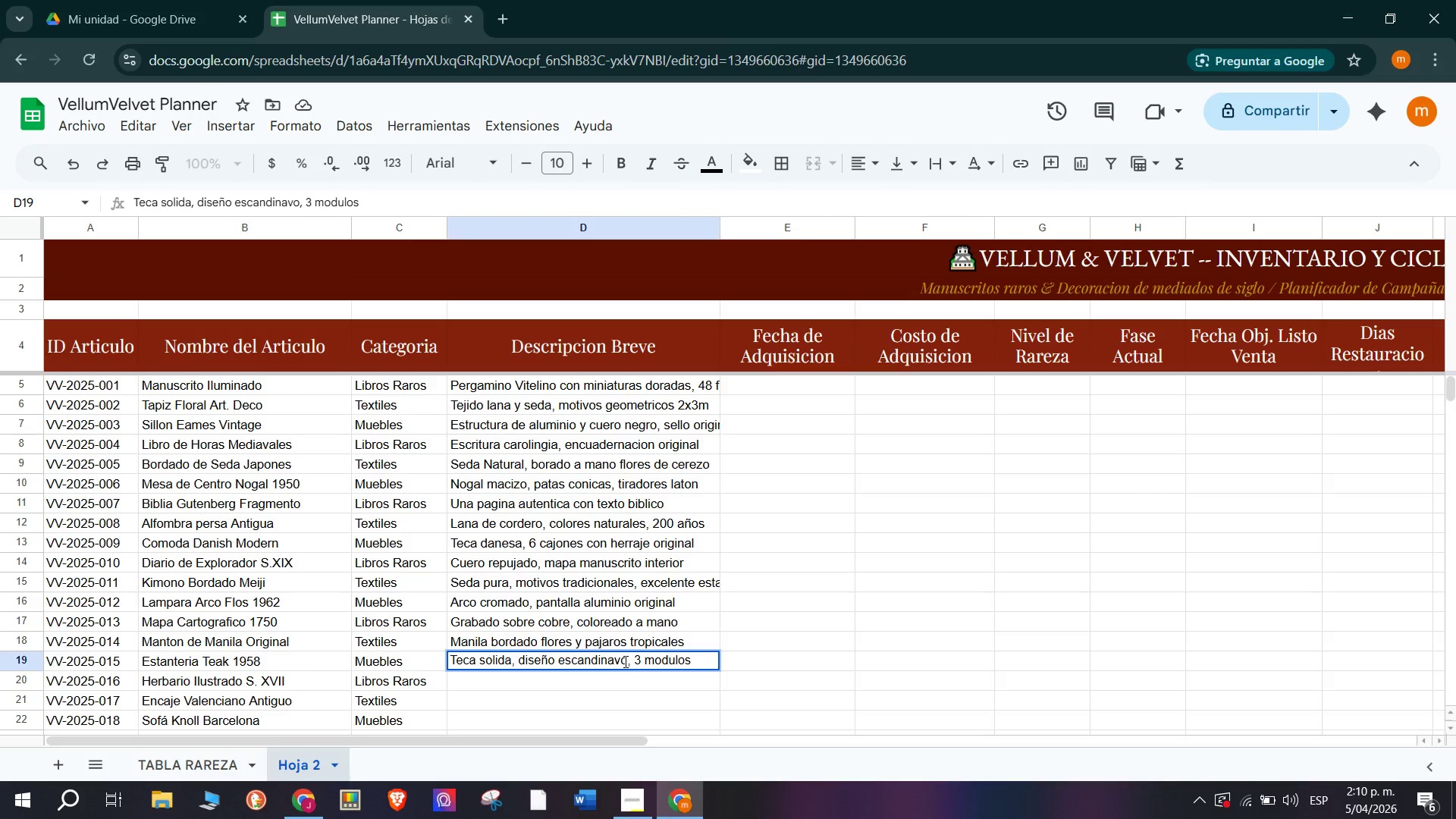 
wait(12.41)
 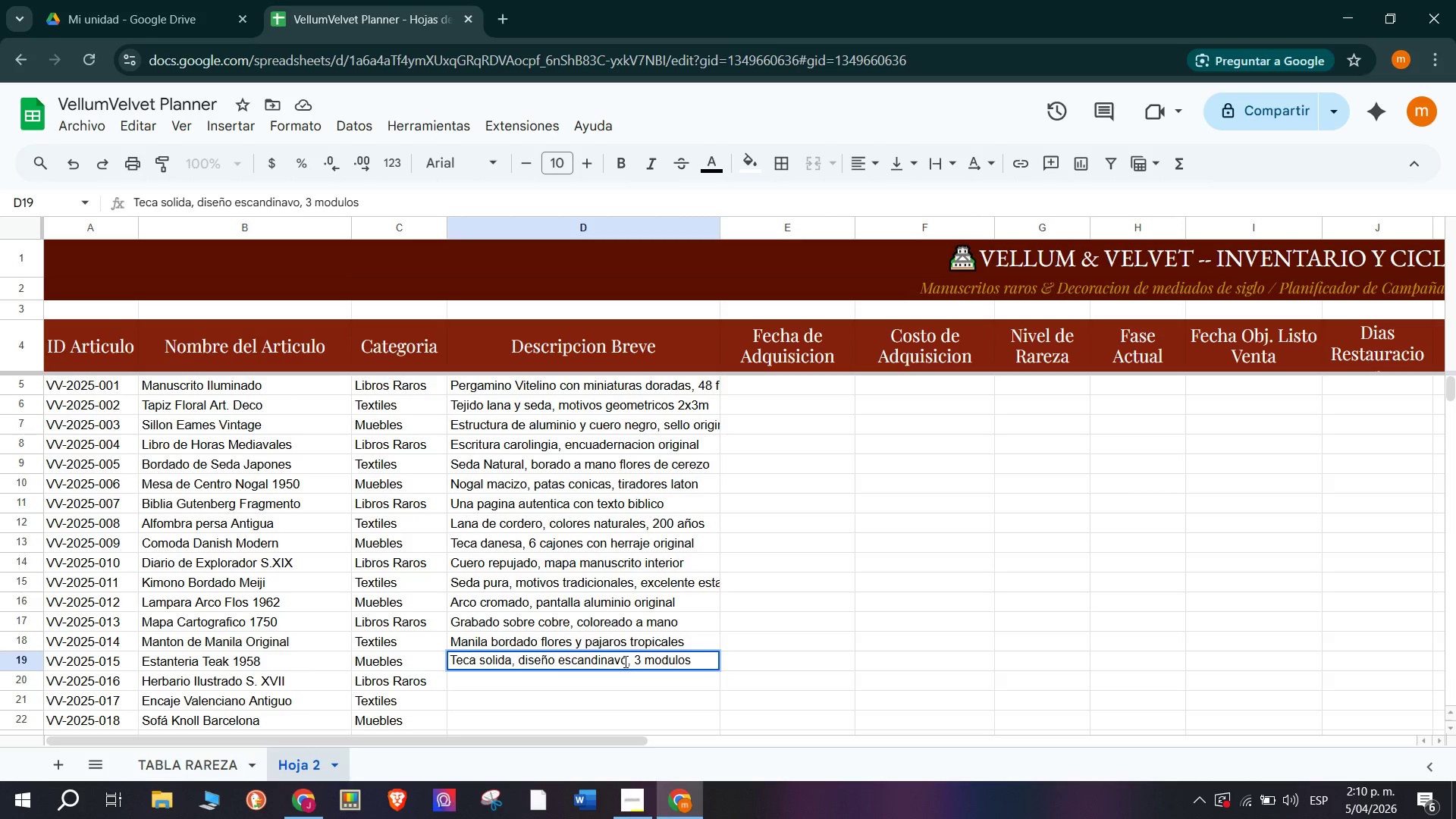 
type(Vellum, 380 paf)
key(Backspace)
type(ginas)
 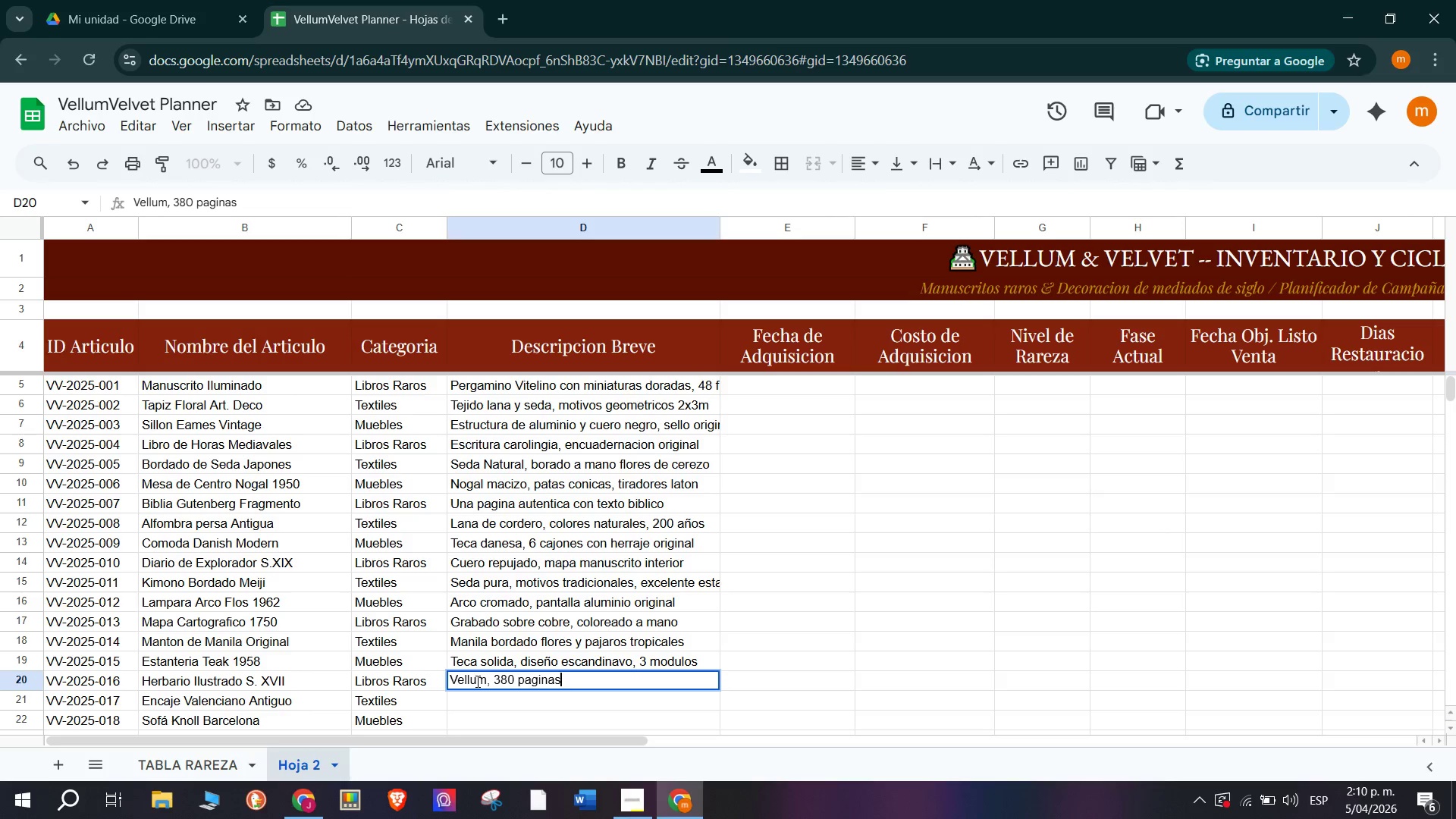 
type(, ilustraciones botanicas)
 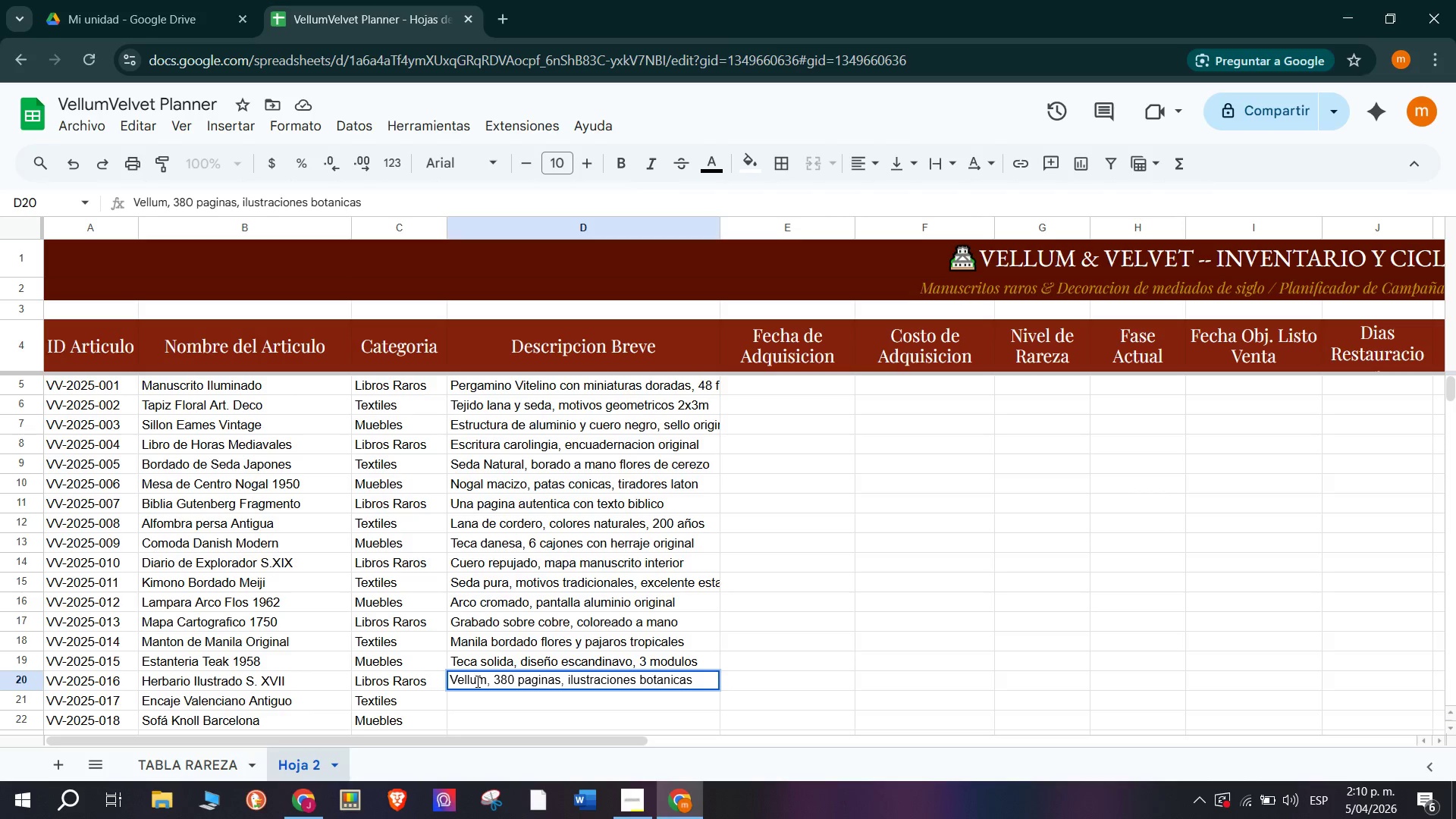 
key(Enter)
 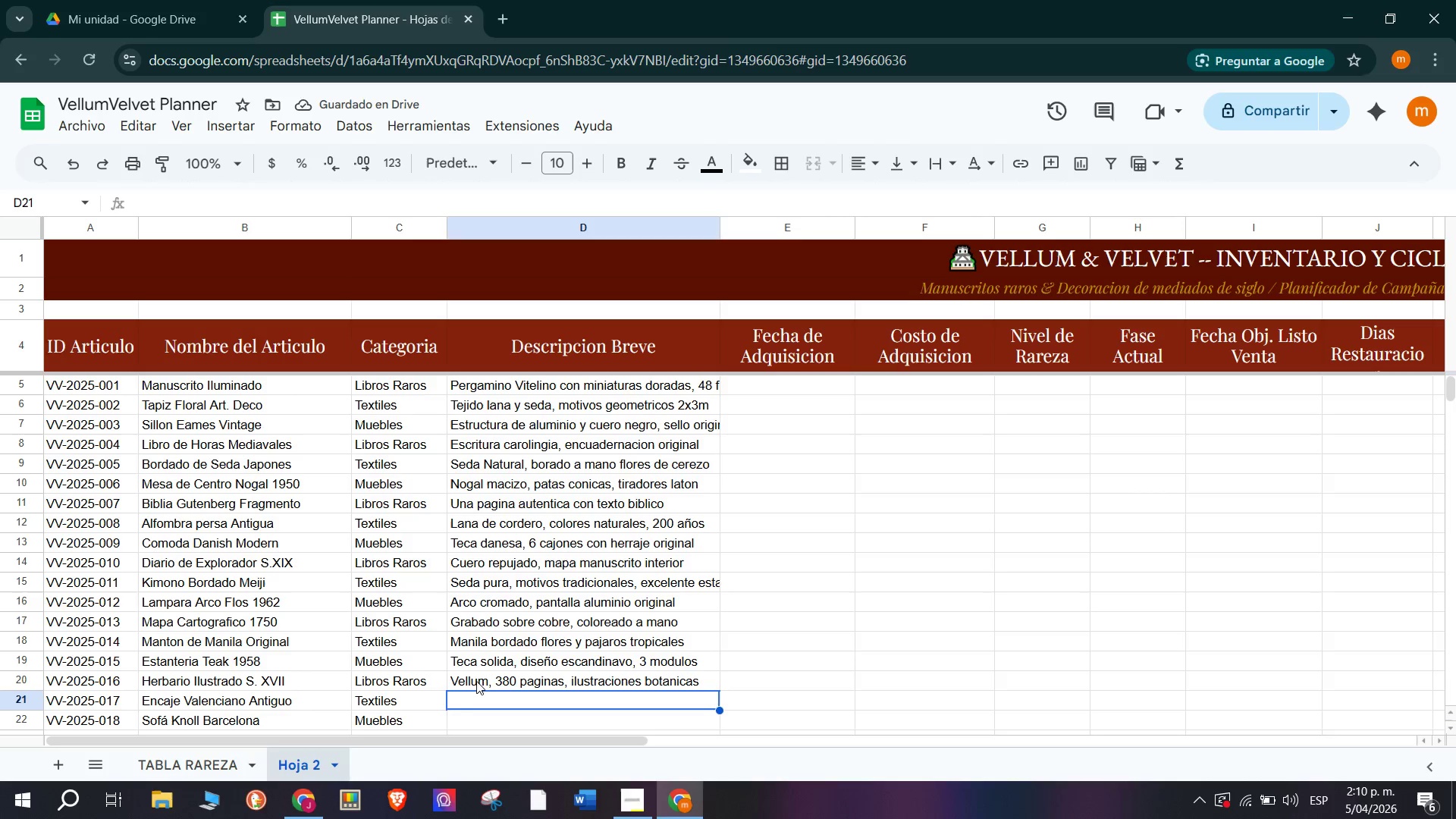 
type(Bolillos valencianos, patron floral siglo XIX/)
key(Backspace)
 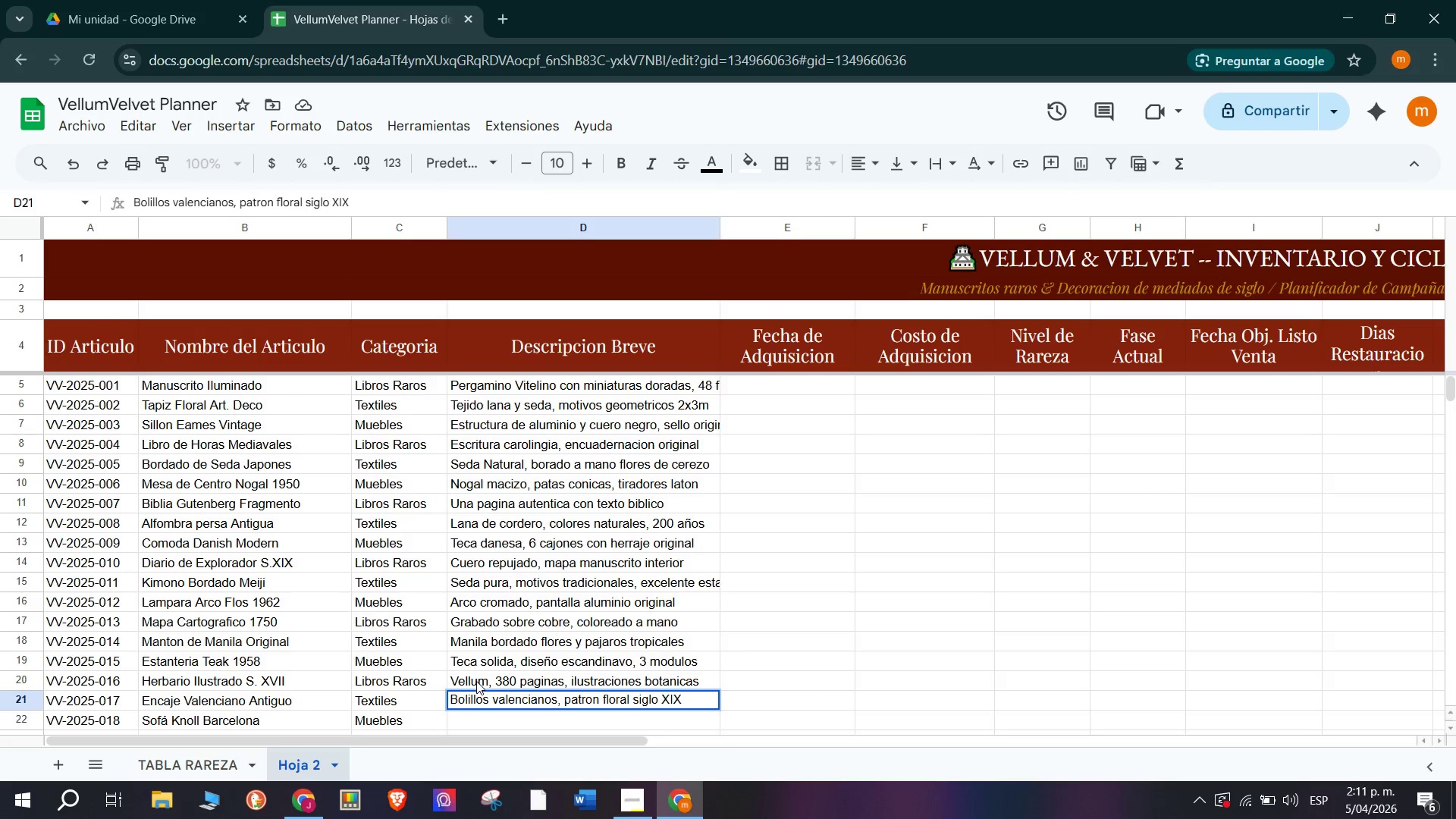 
key(Enter)
 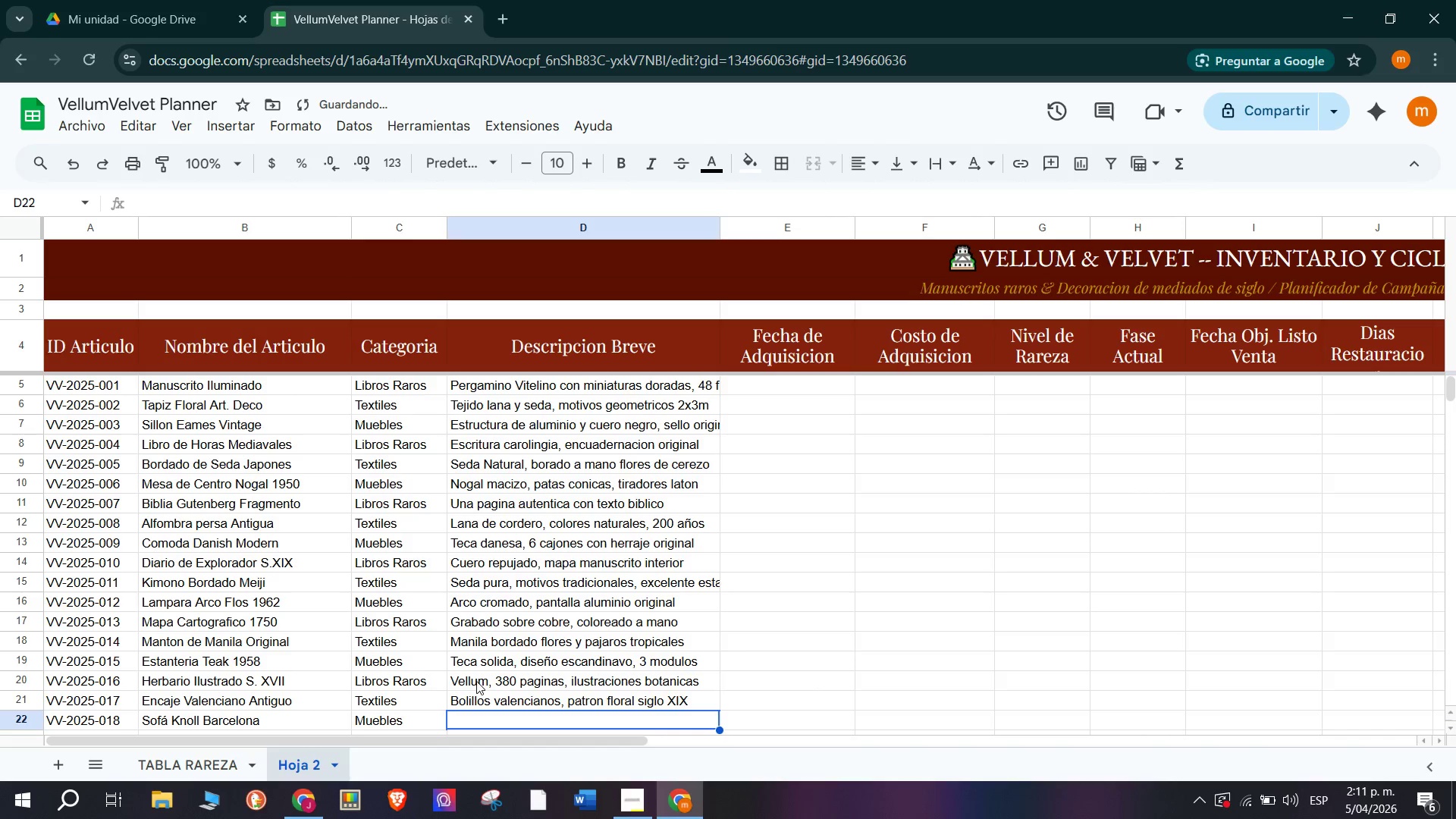 
scroll: coordinate [485, 674], scroll_direction: down, amount: 1.0
 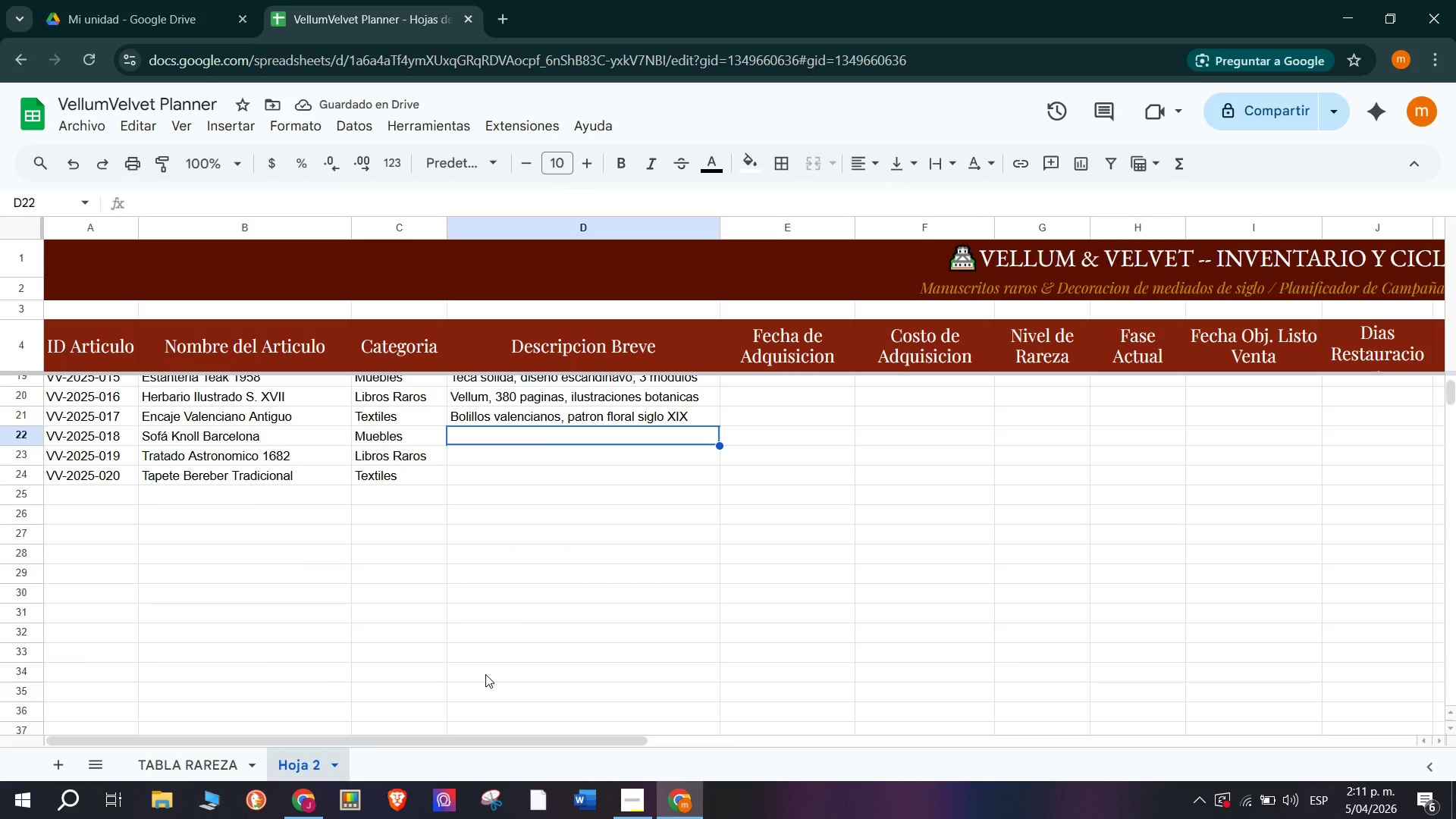 
type(Estructir)
key(Backspace)
key(Backspace)
type(ura s)
key(Backspace)
type(acero, cojines originales restaurados)
key(Backspace)
type(s/)
key(Backspace)
 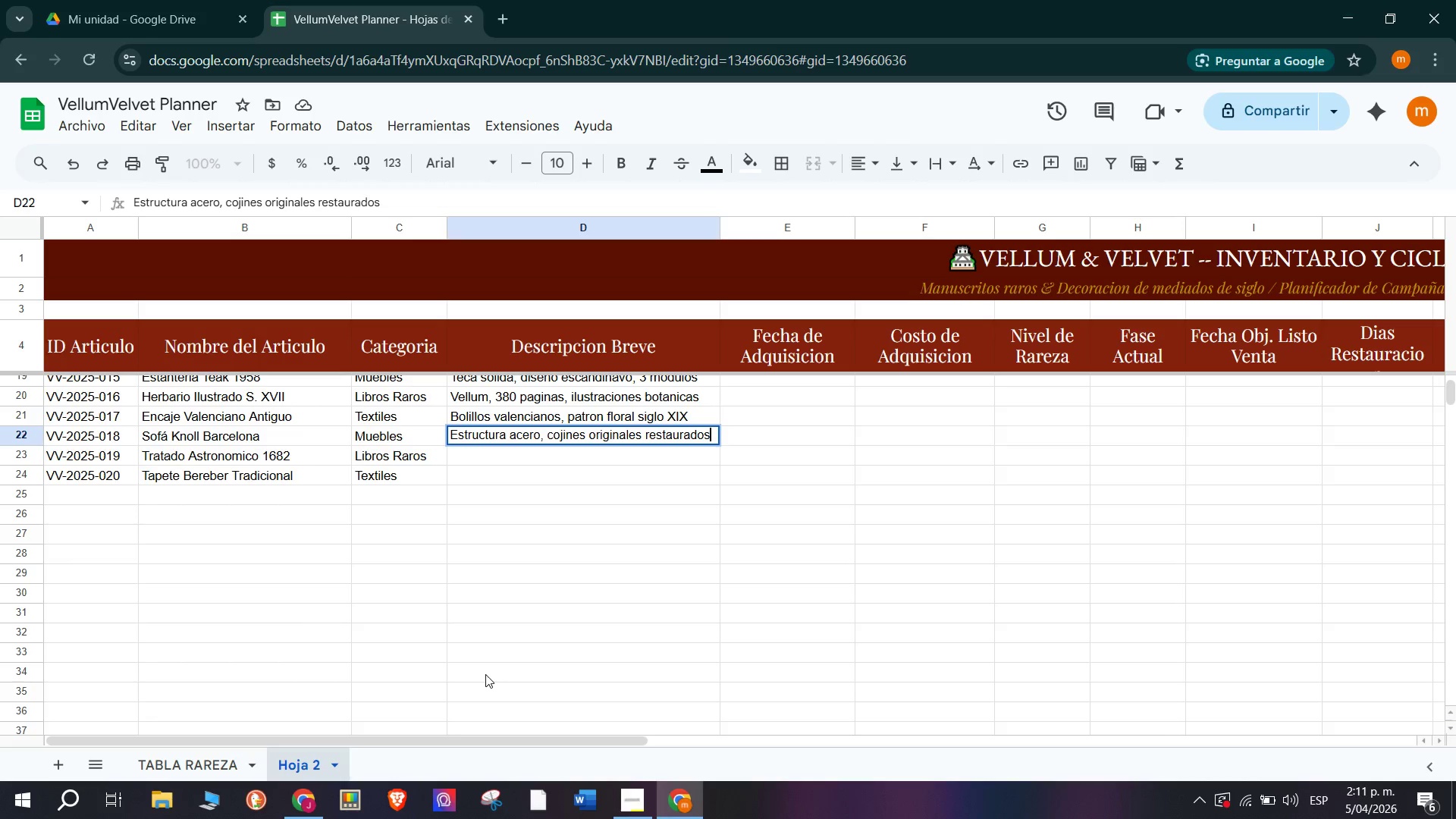 
key(Enter)
 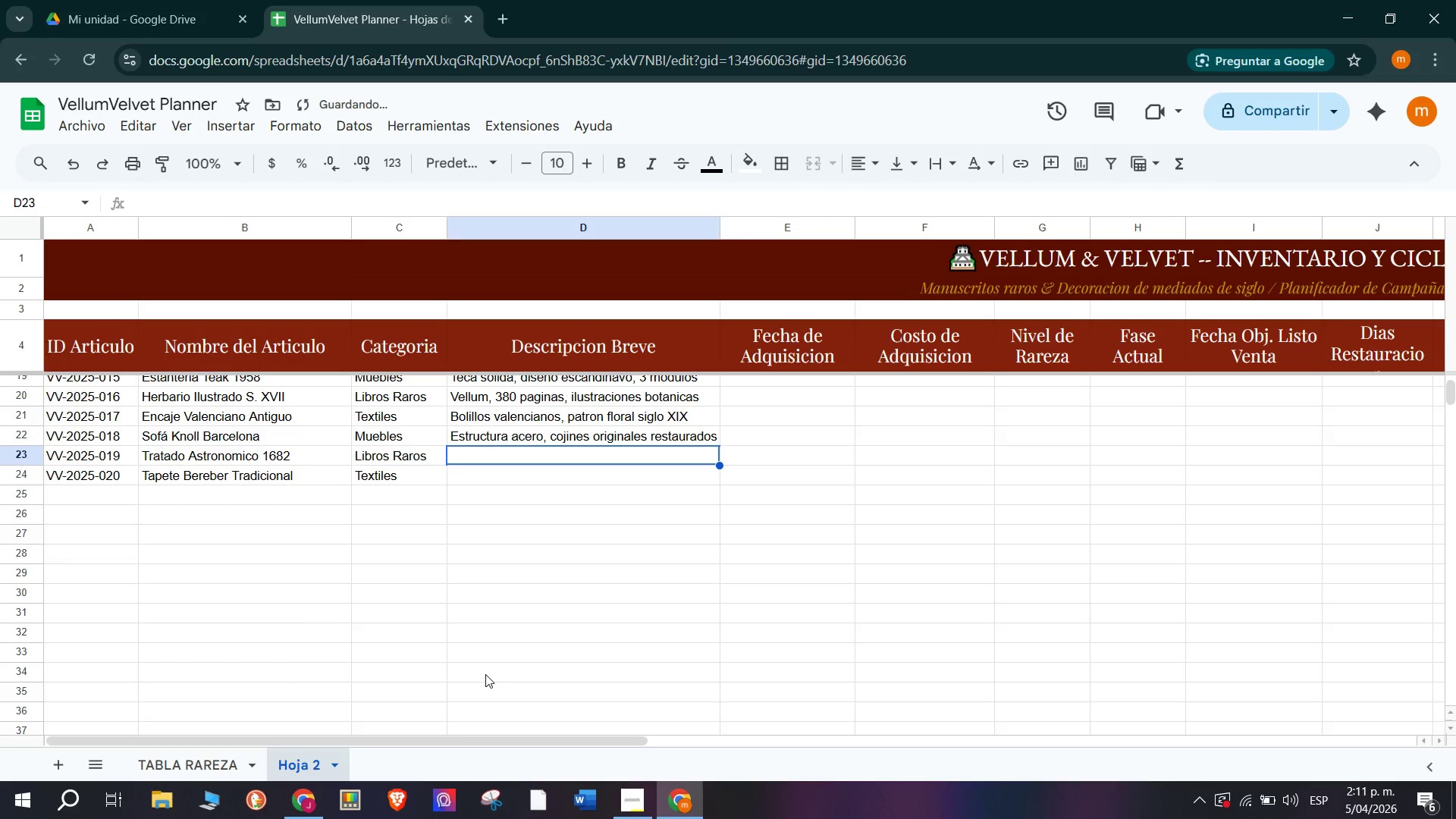 
type(Encuadernacion Piel)
 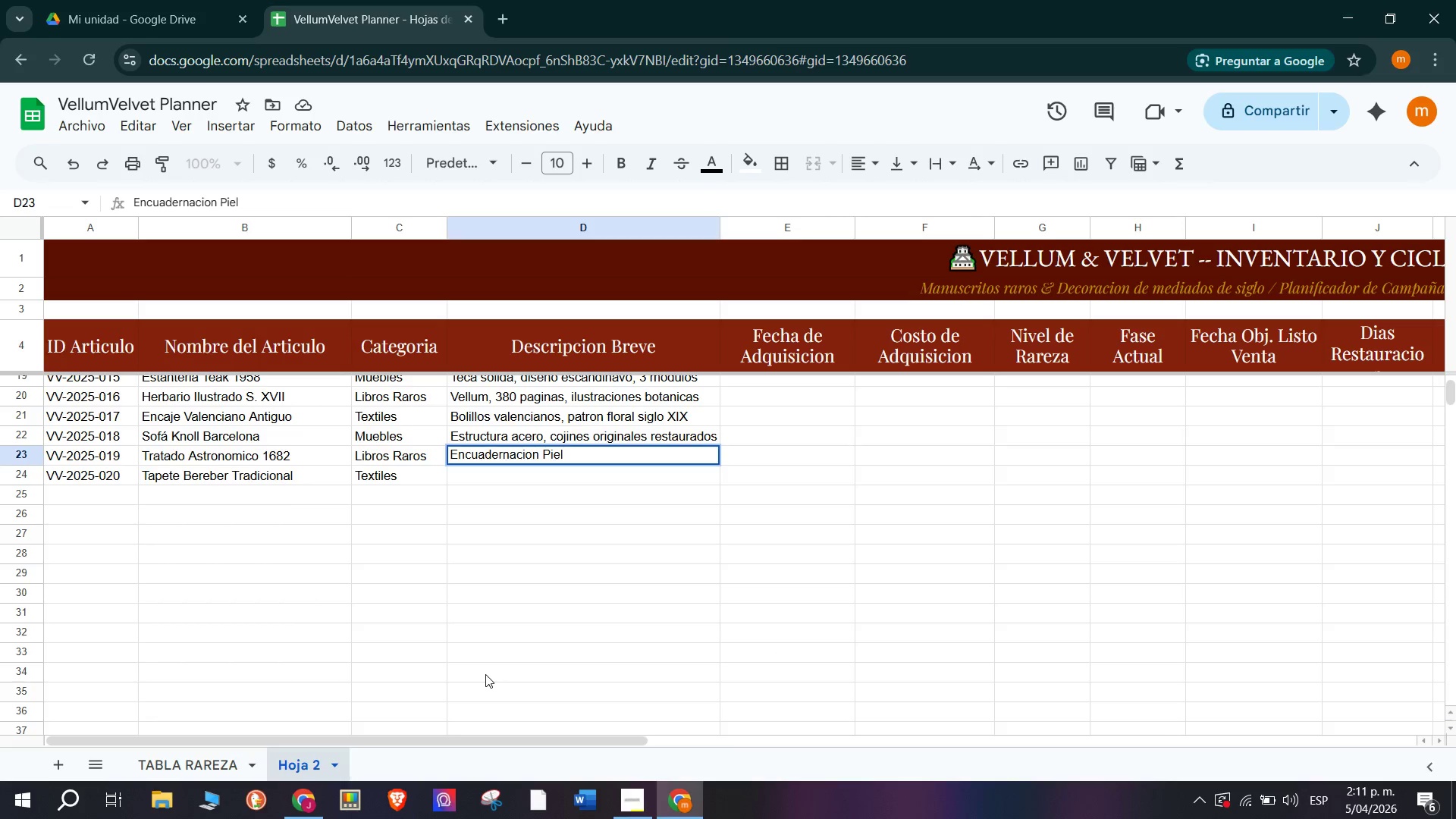 
type( )
key(Backspace)
type(, 520 pqag)
key(Backspace)
key(Backspace)
key(Backspace)
type(aginas, mapas celestes)
 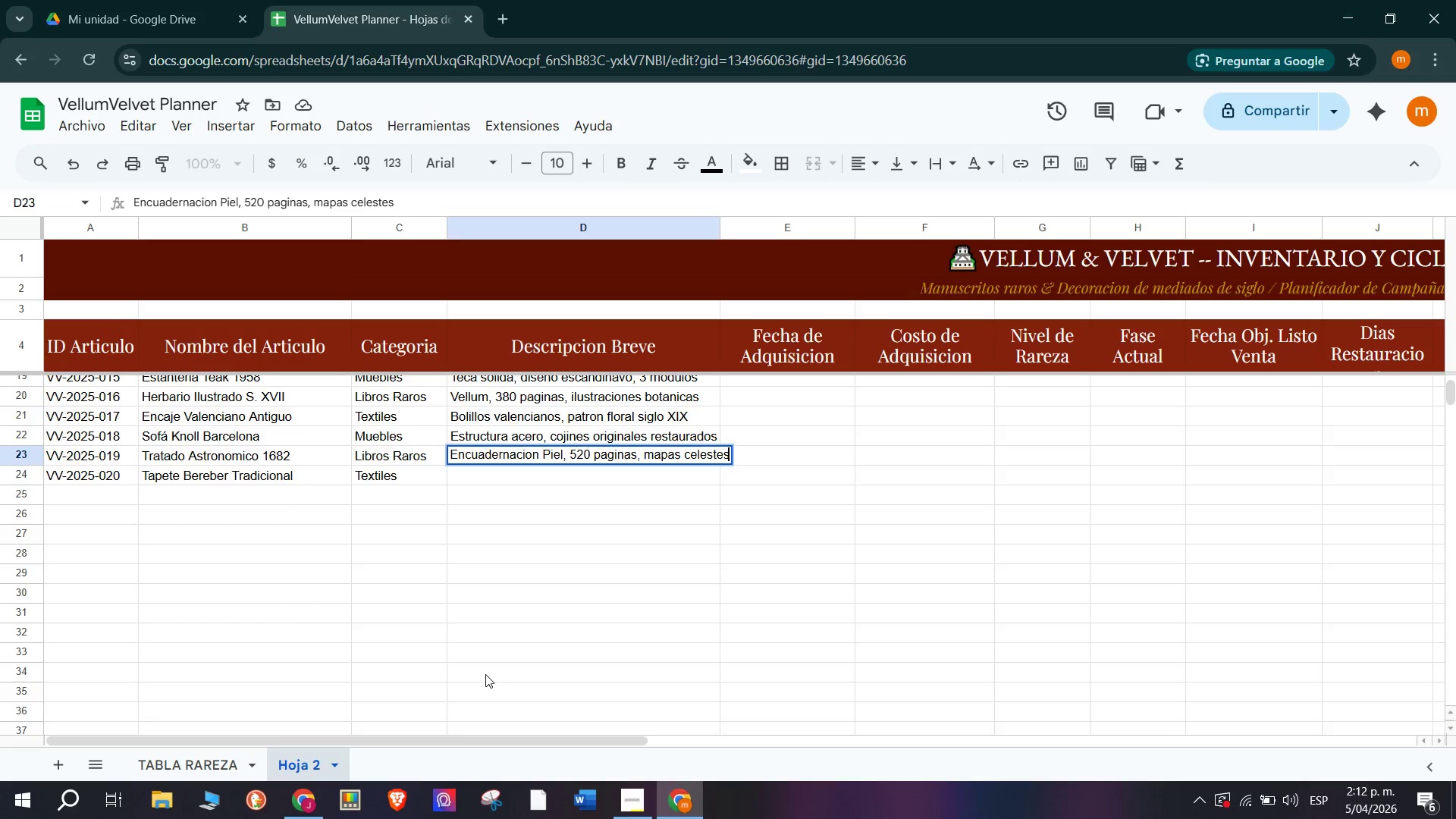 
key(Enter)
 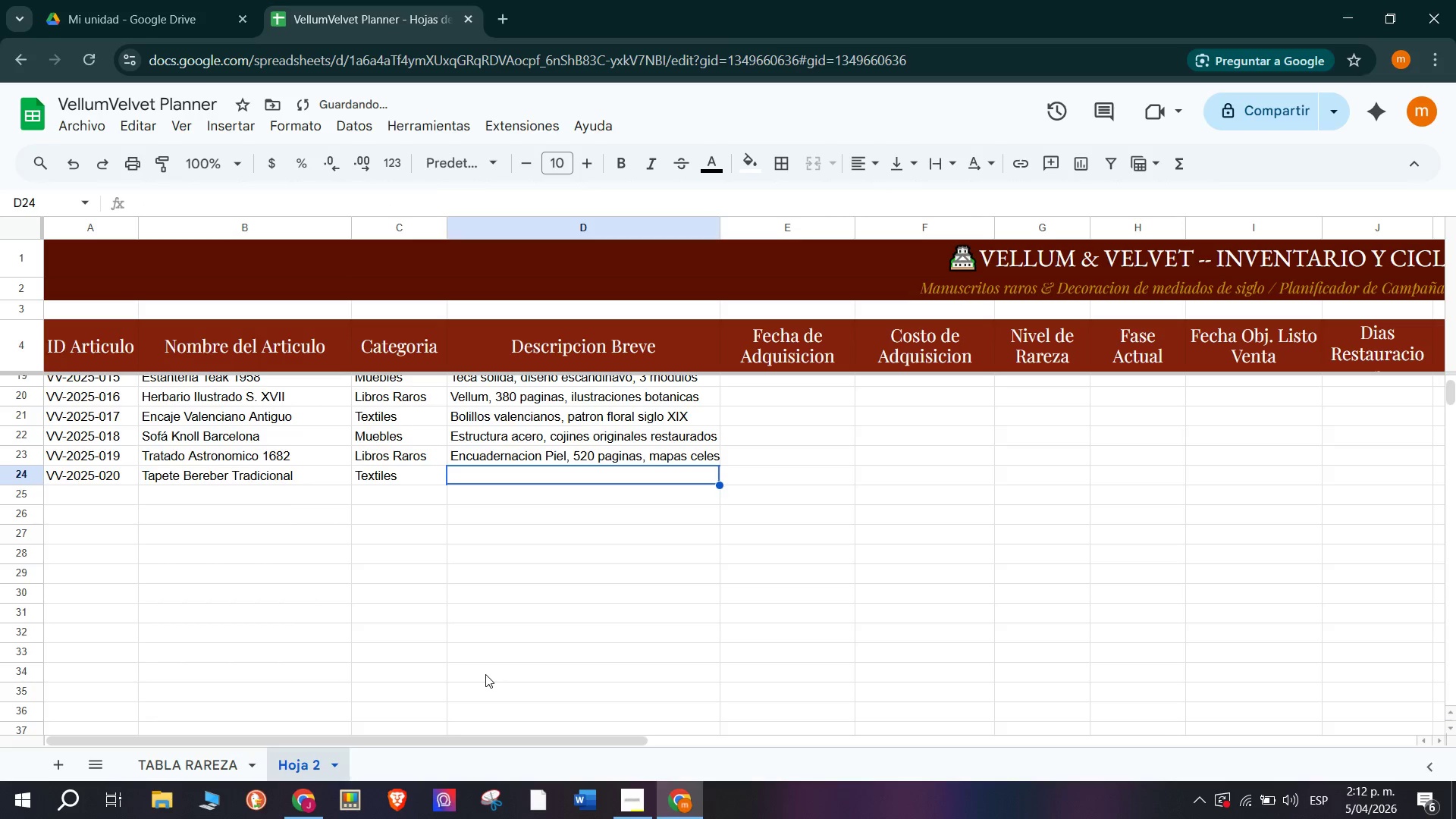 
type(Lana natural, patron Beni Ourain )
key(Backspace)
type(, 150x250cm)
 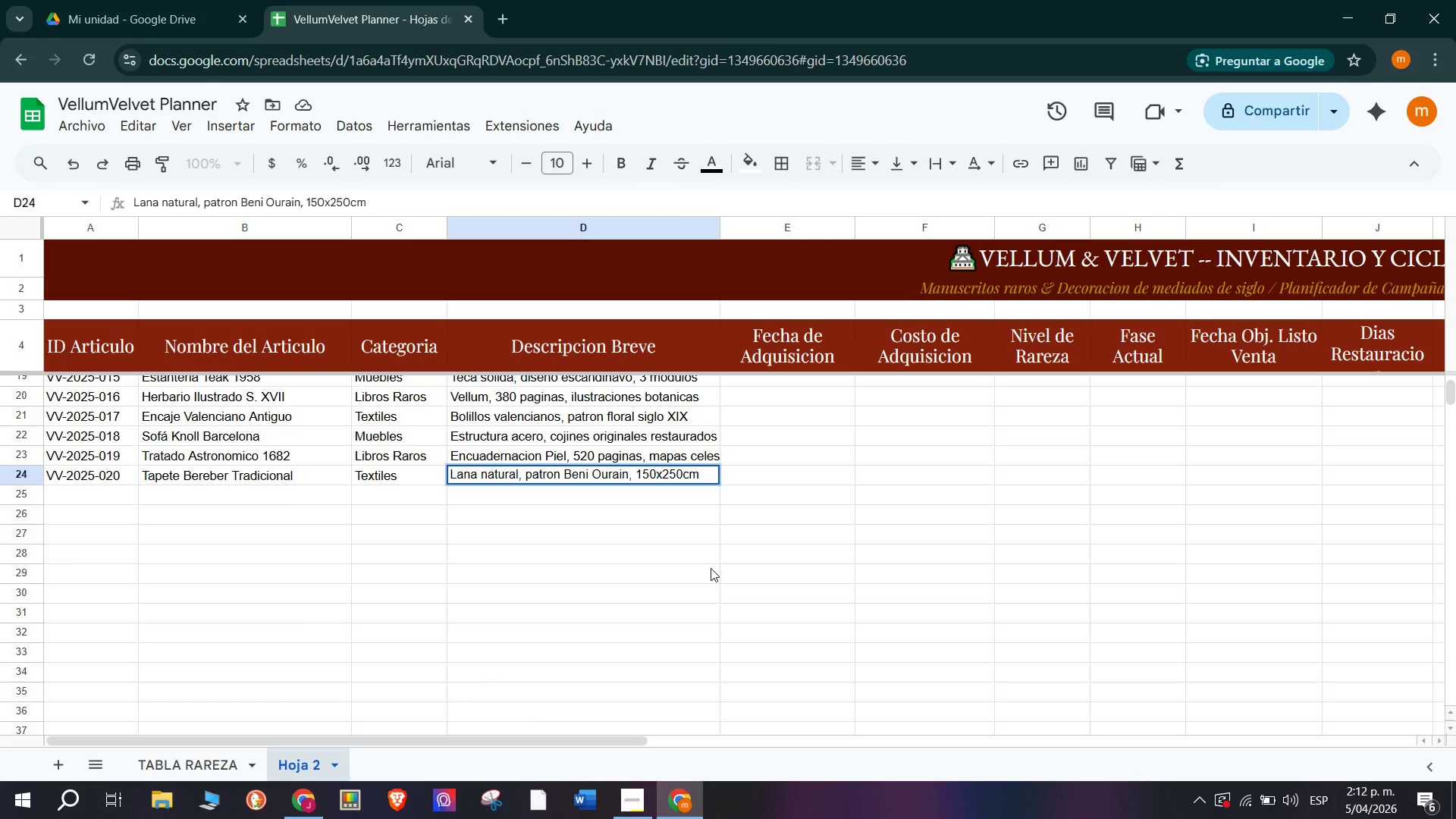 
left_click([671, 488])
 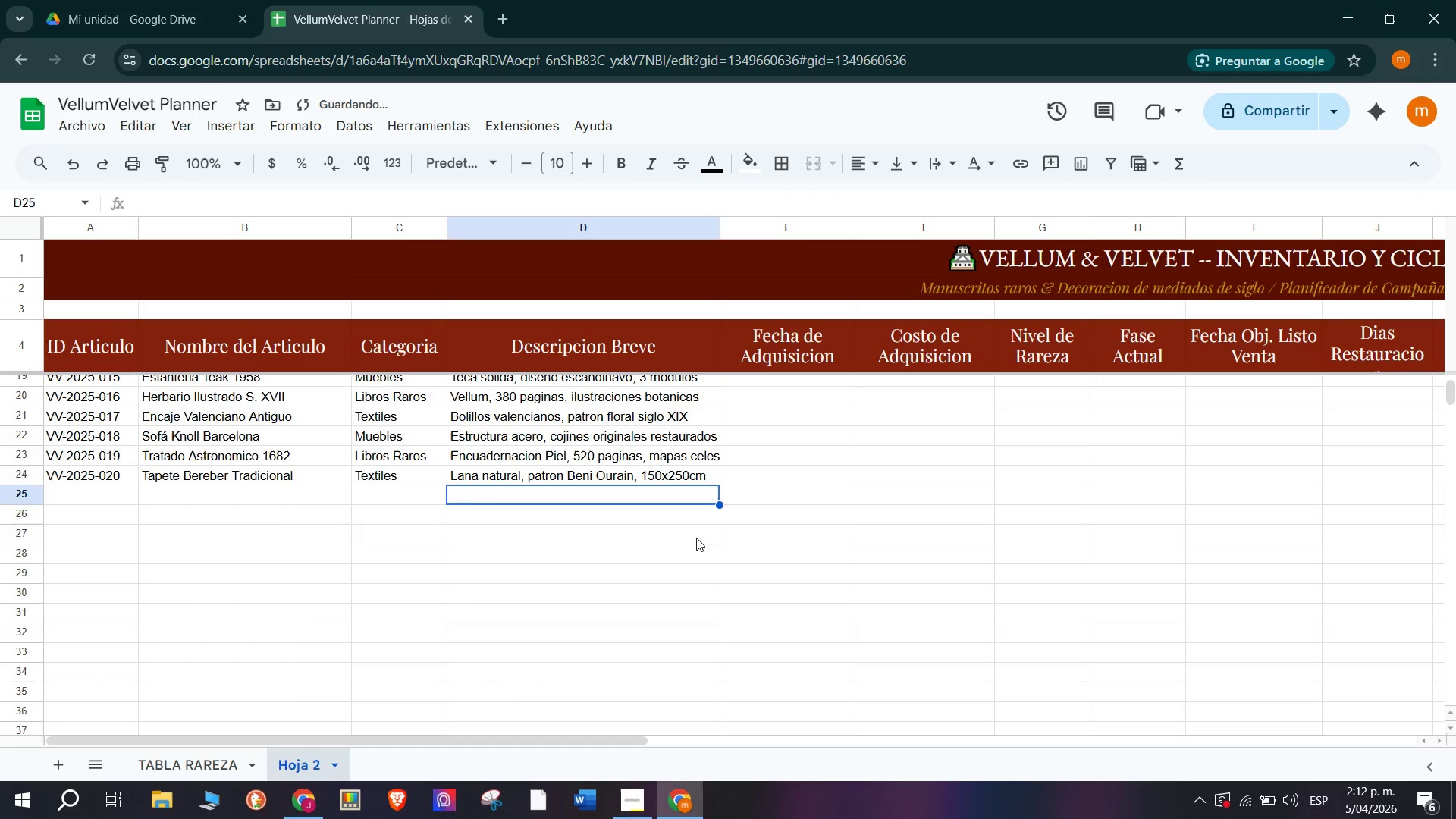 
scroll: coordinate [701, 567], scroll_direction: up, amount: 7.0
 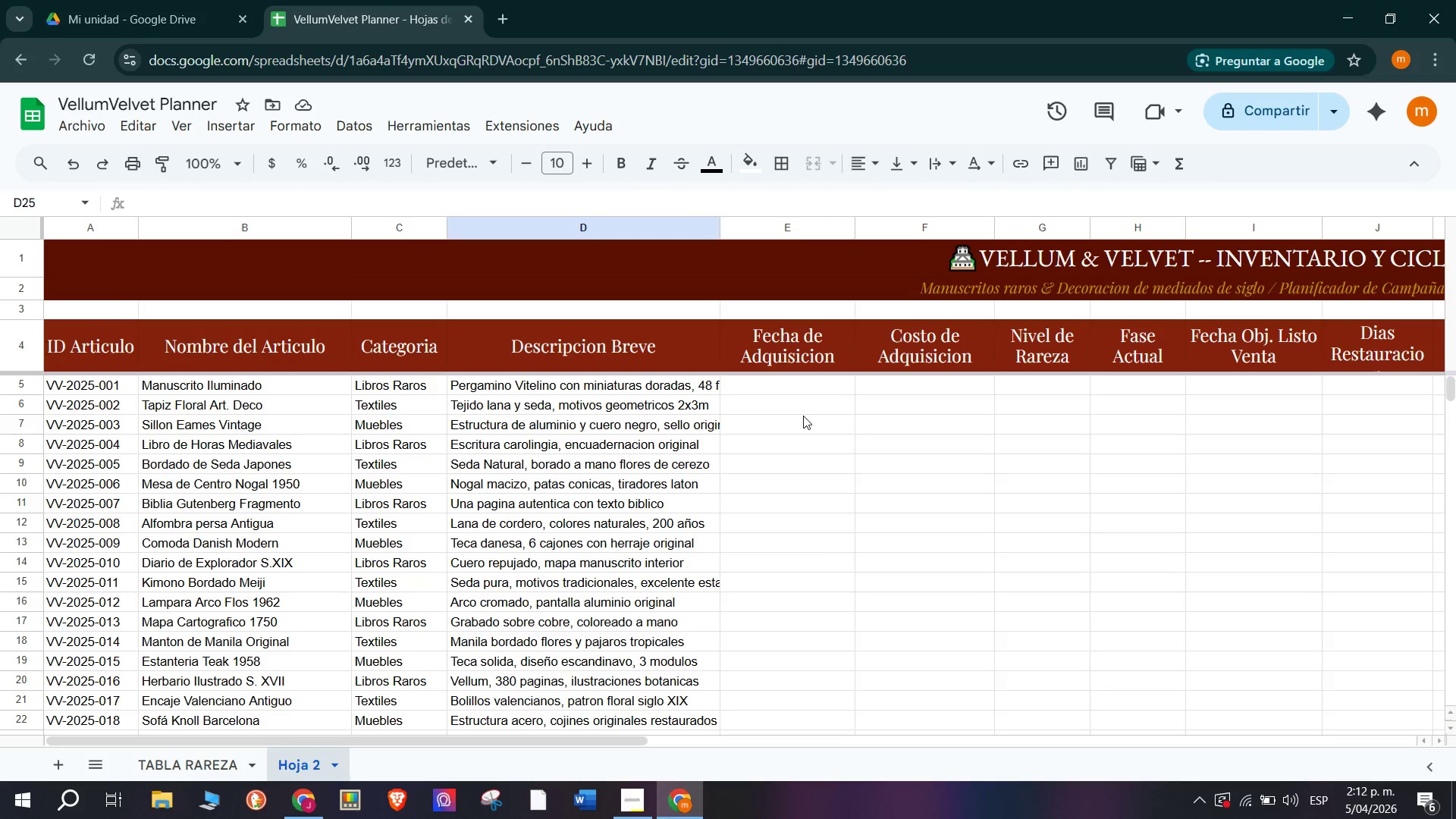 
wait(9.96)
 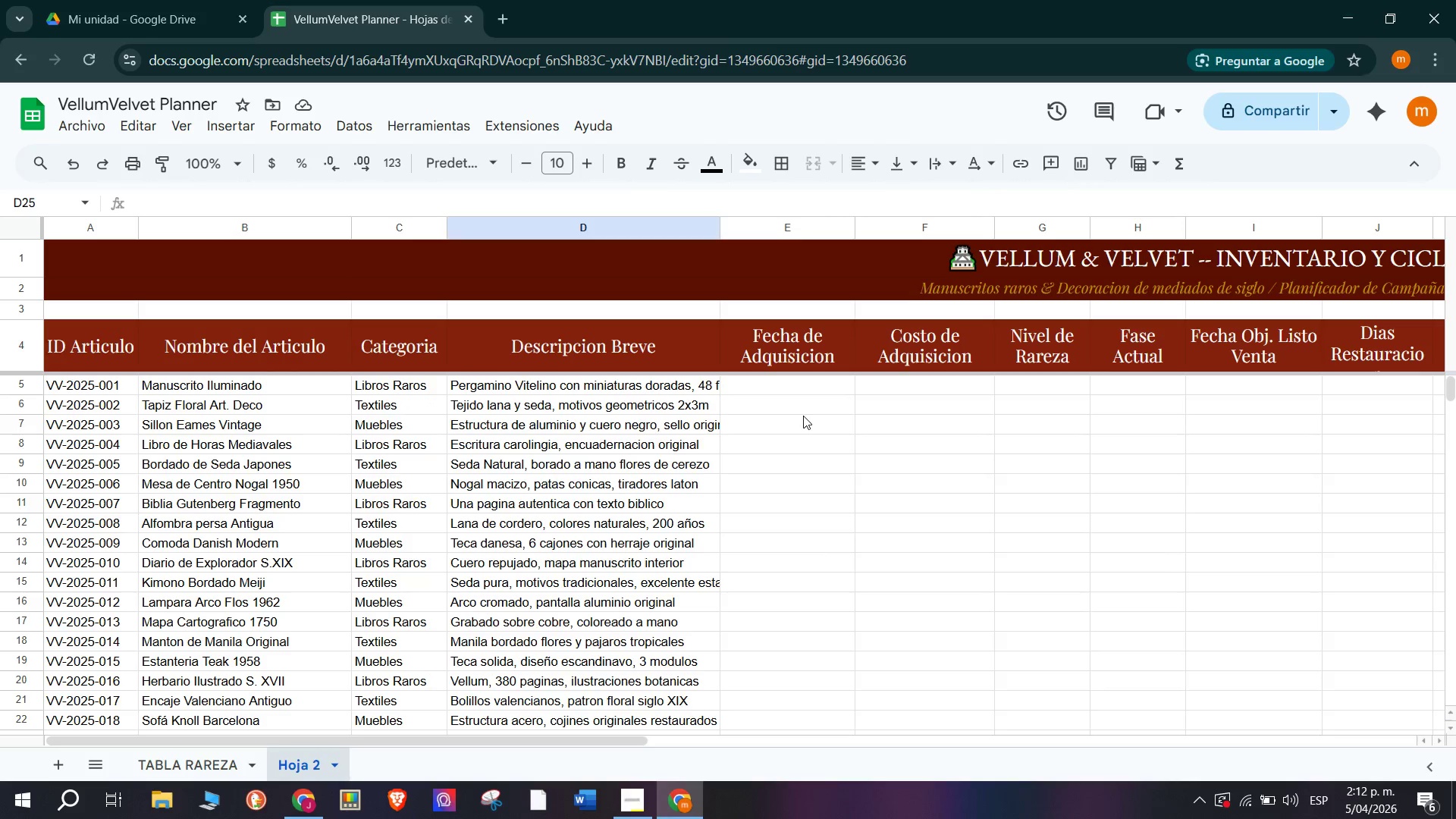 
double_click([794, 386])
 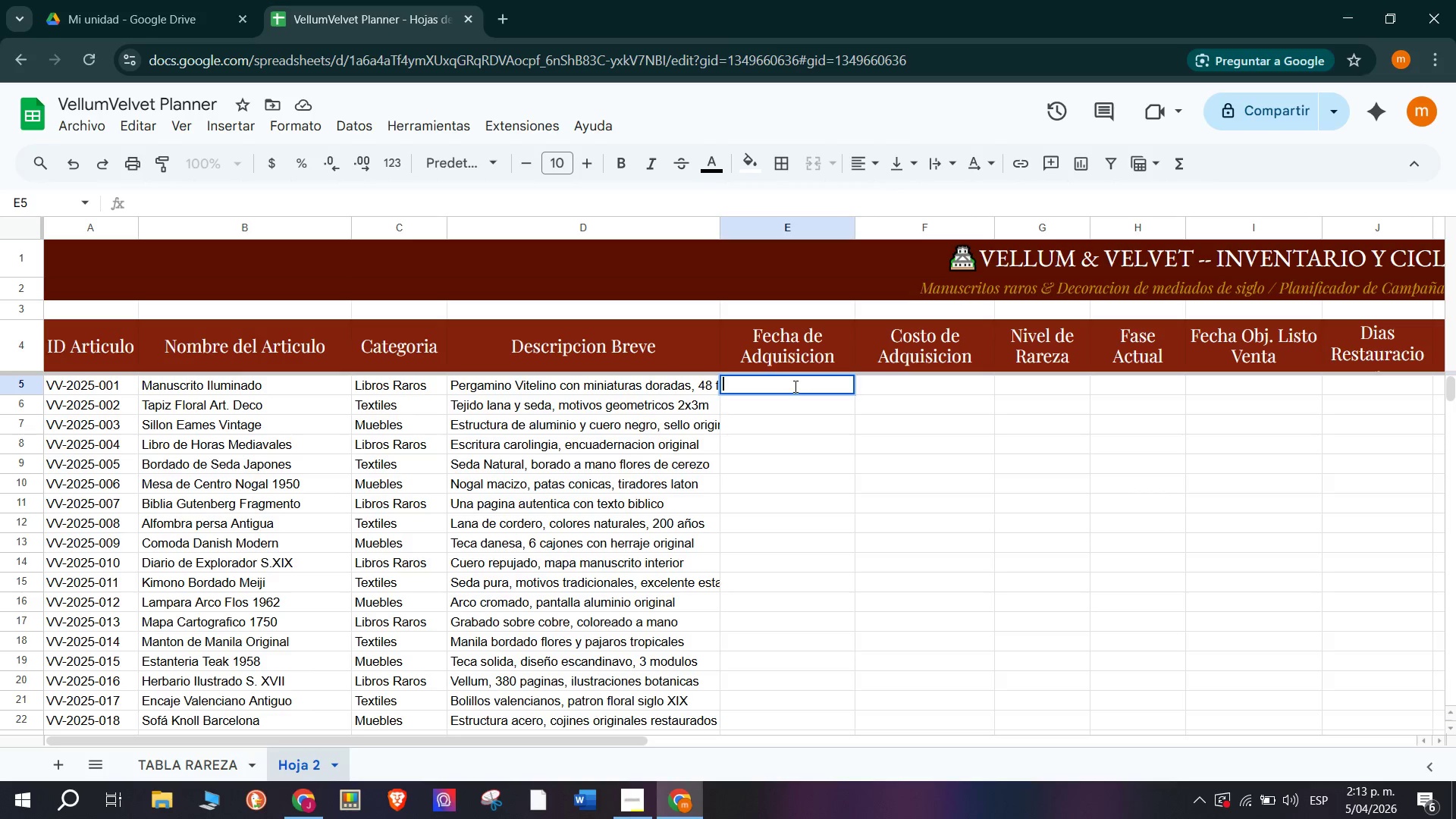 
wait(48.62)
 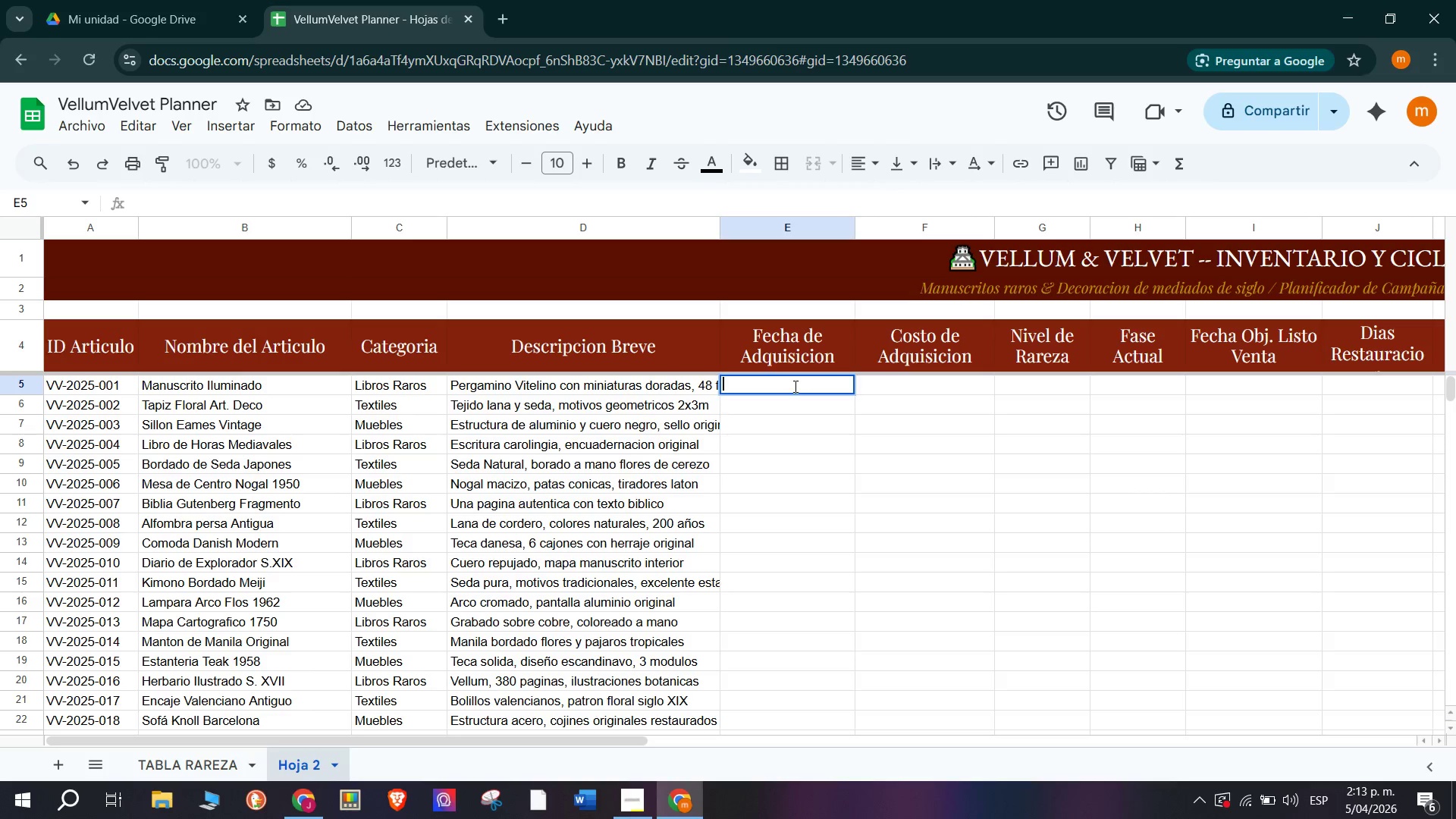 
double_click([813, 389])
 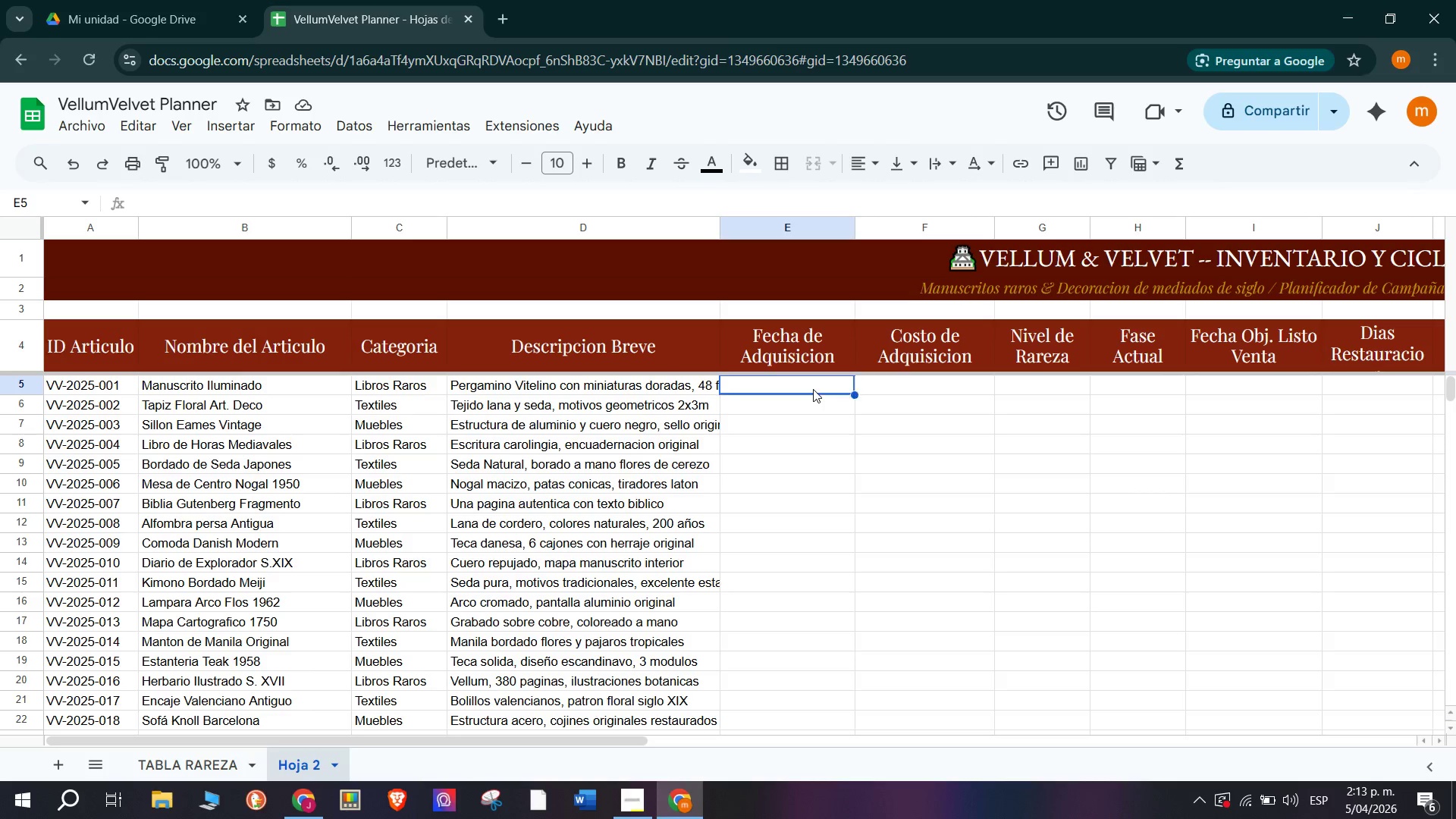 
right_click([813, 389])
 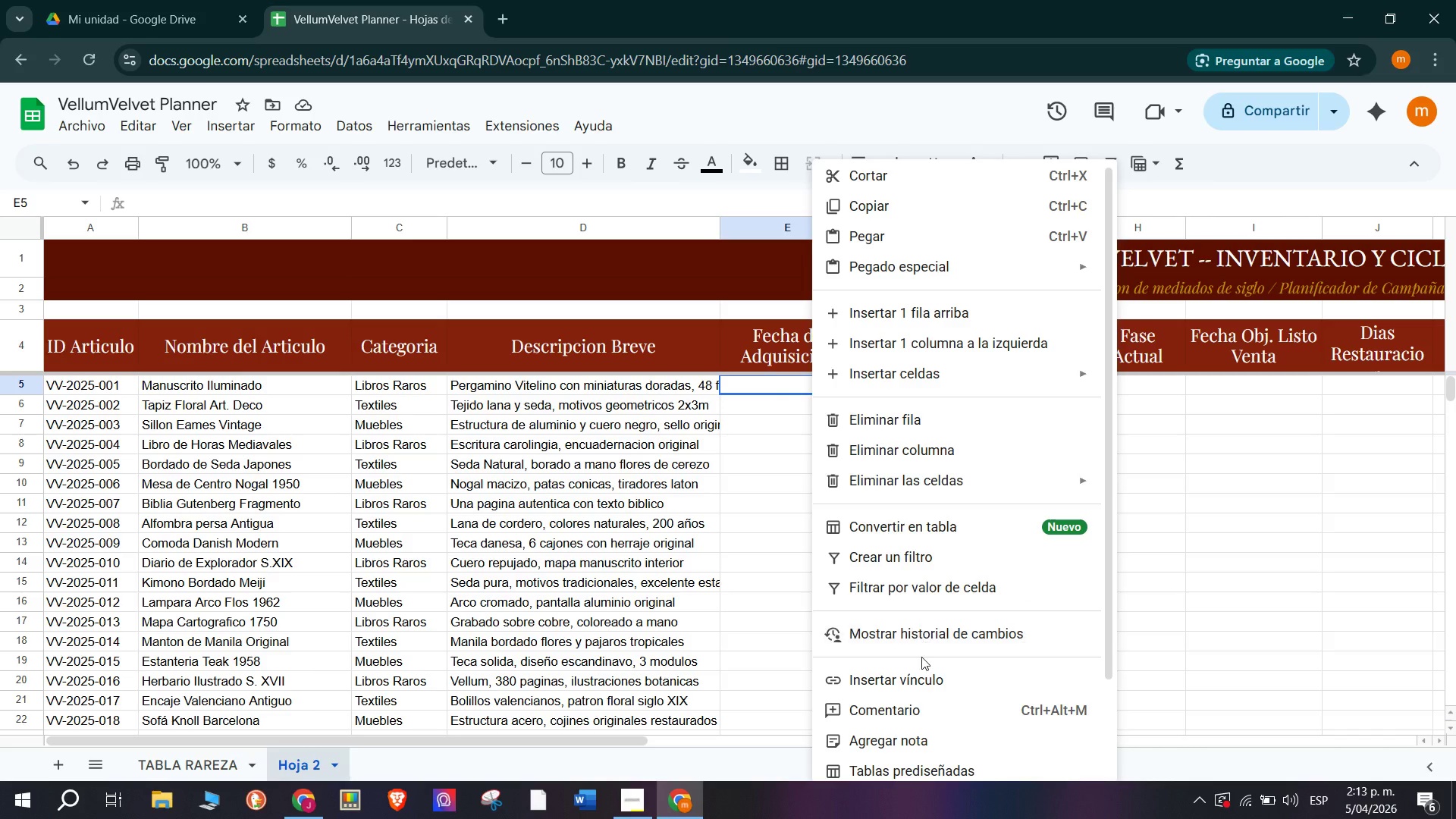 
left_click([770, 397])
 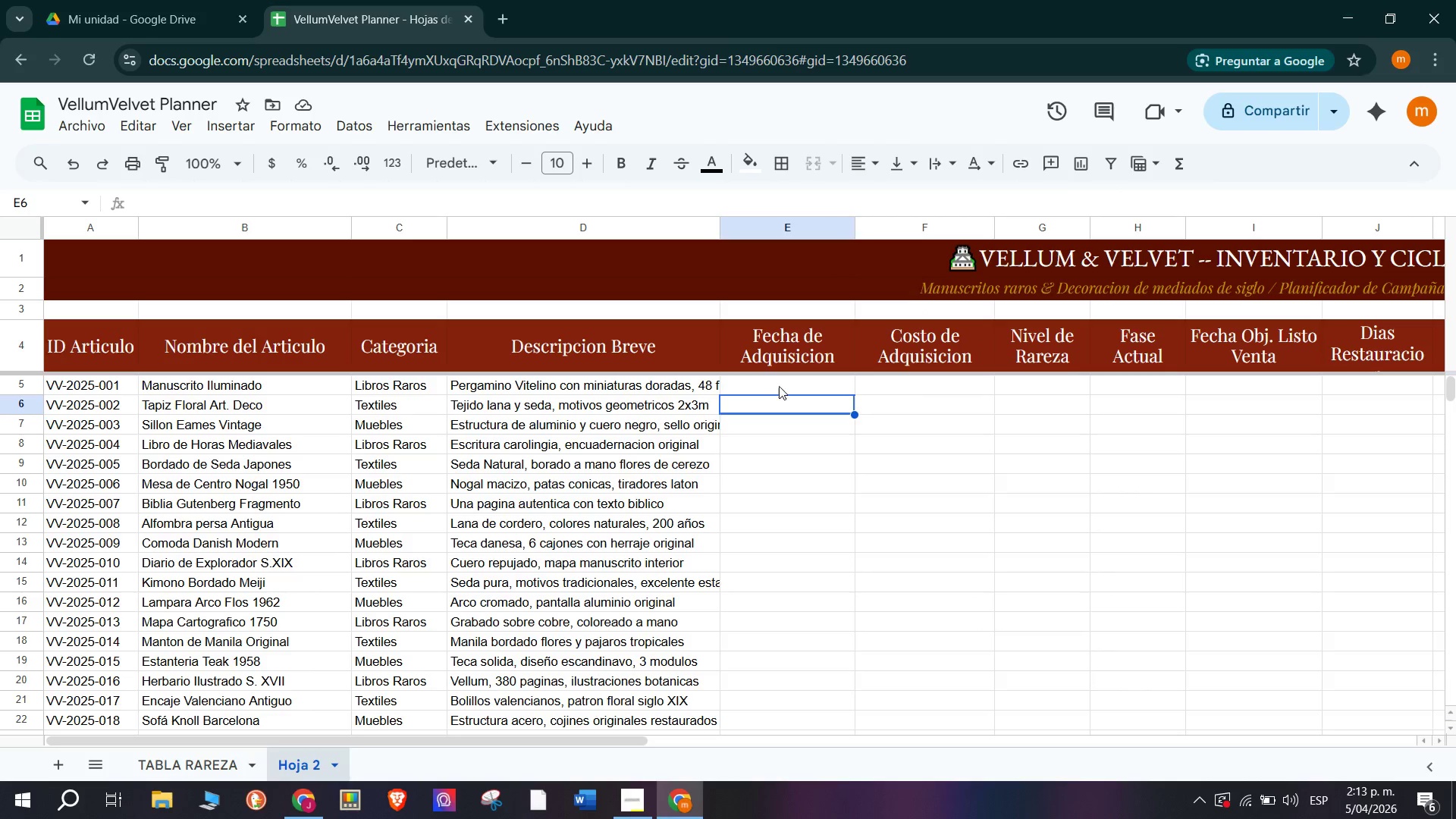 
left_click([779, 383])
 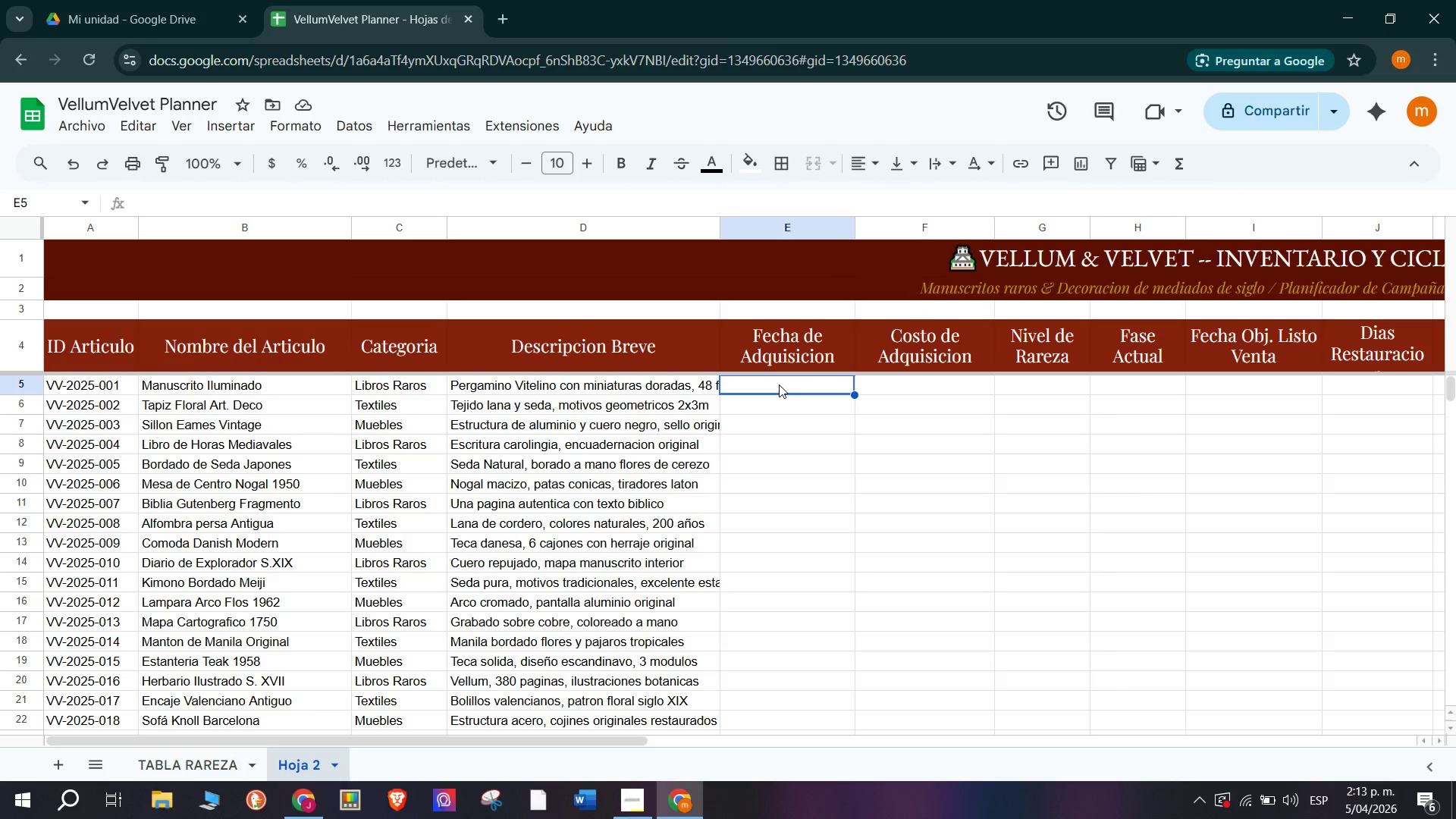 
type(05>)
key(Backspace)
type(&01&2026)
 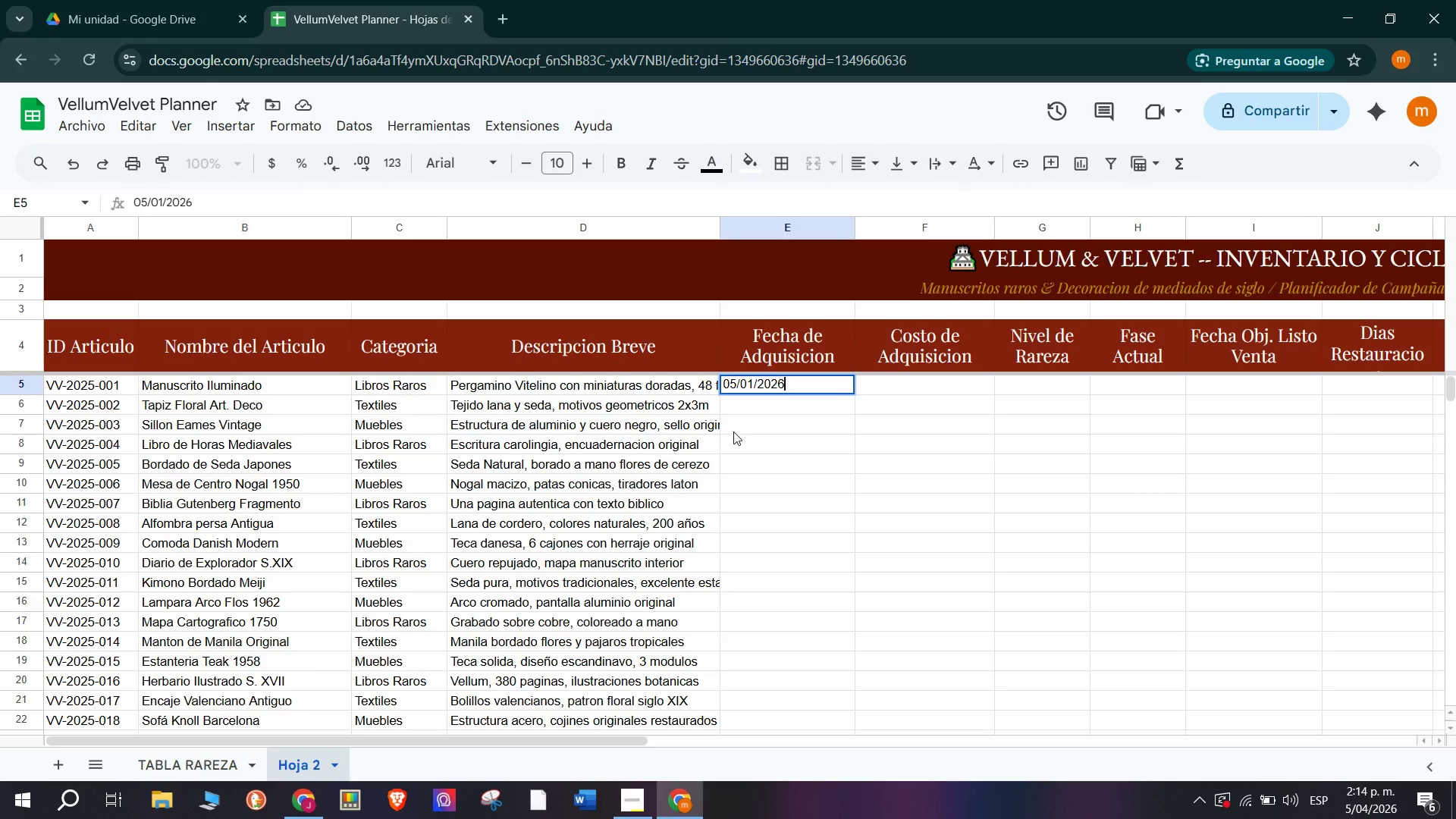 
key(Backspace)
 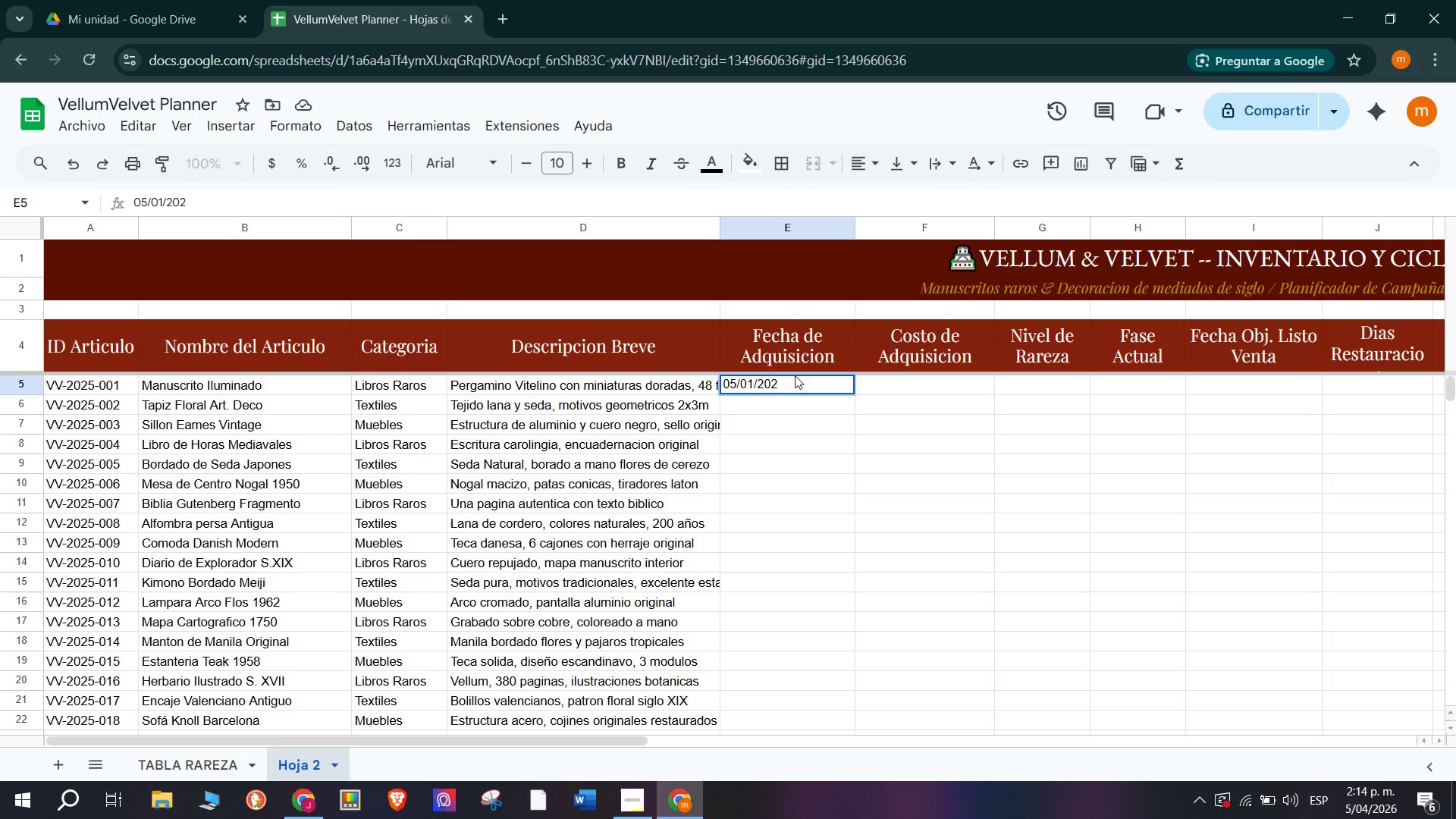 
key(5)
 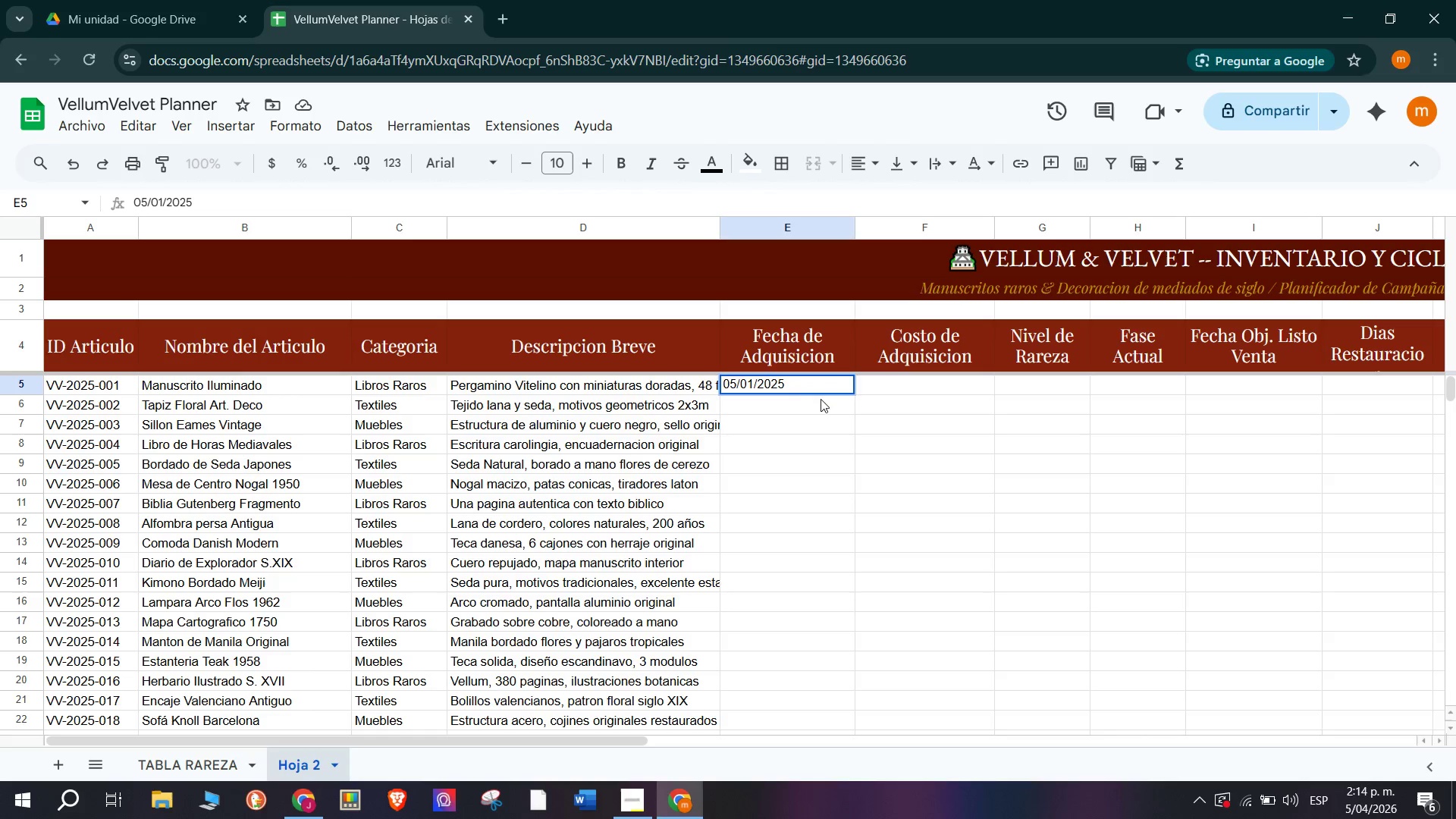 
left_click([827, 405])
 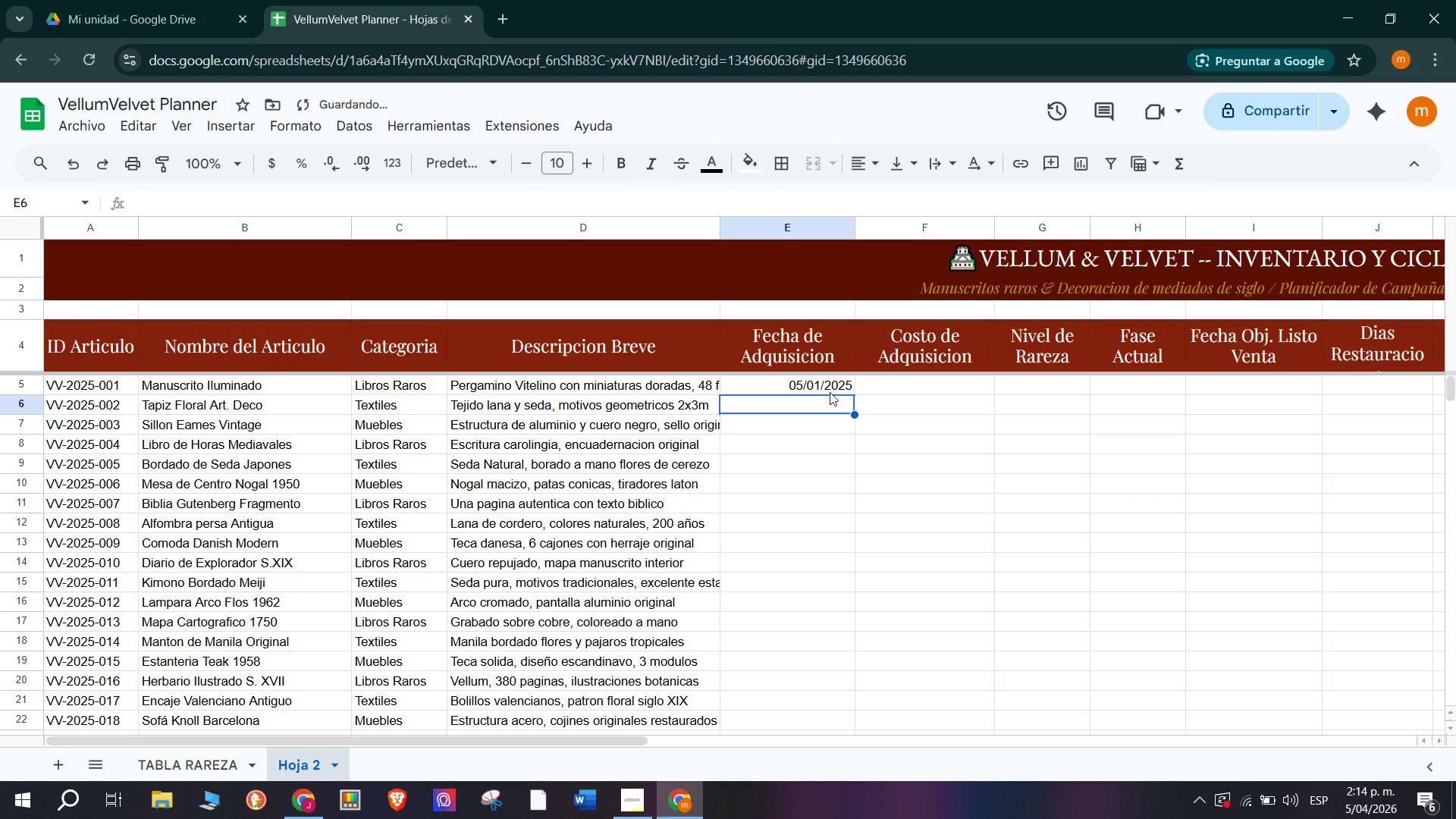 
left_click([830, 386])
 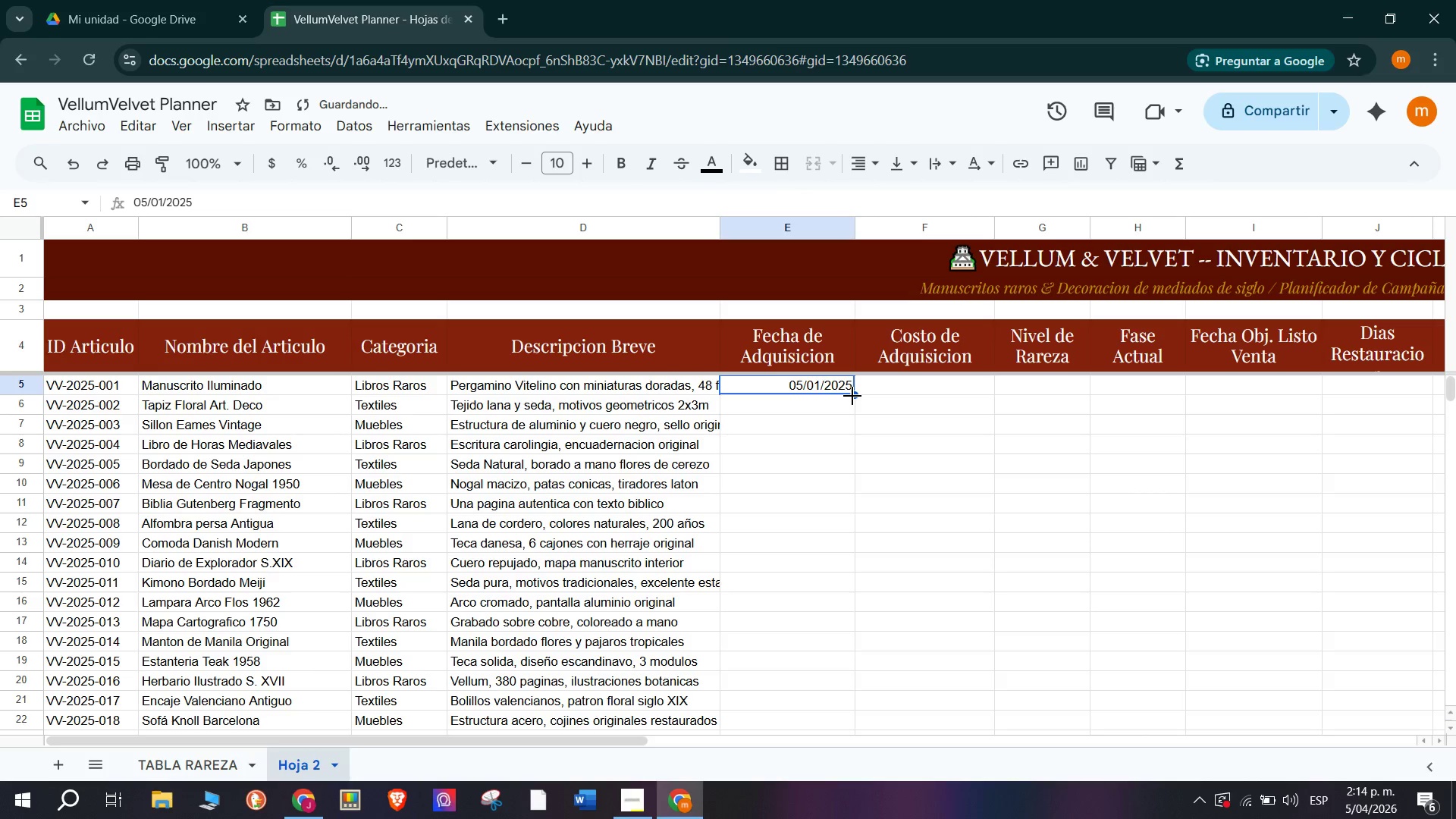 
left_click_drag(start_coordinate=[852, 394], to_coordinate=[858, 548])
 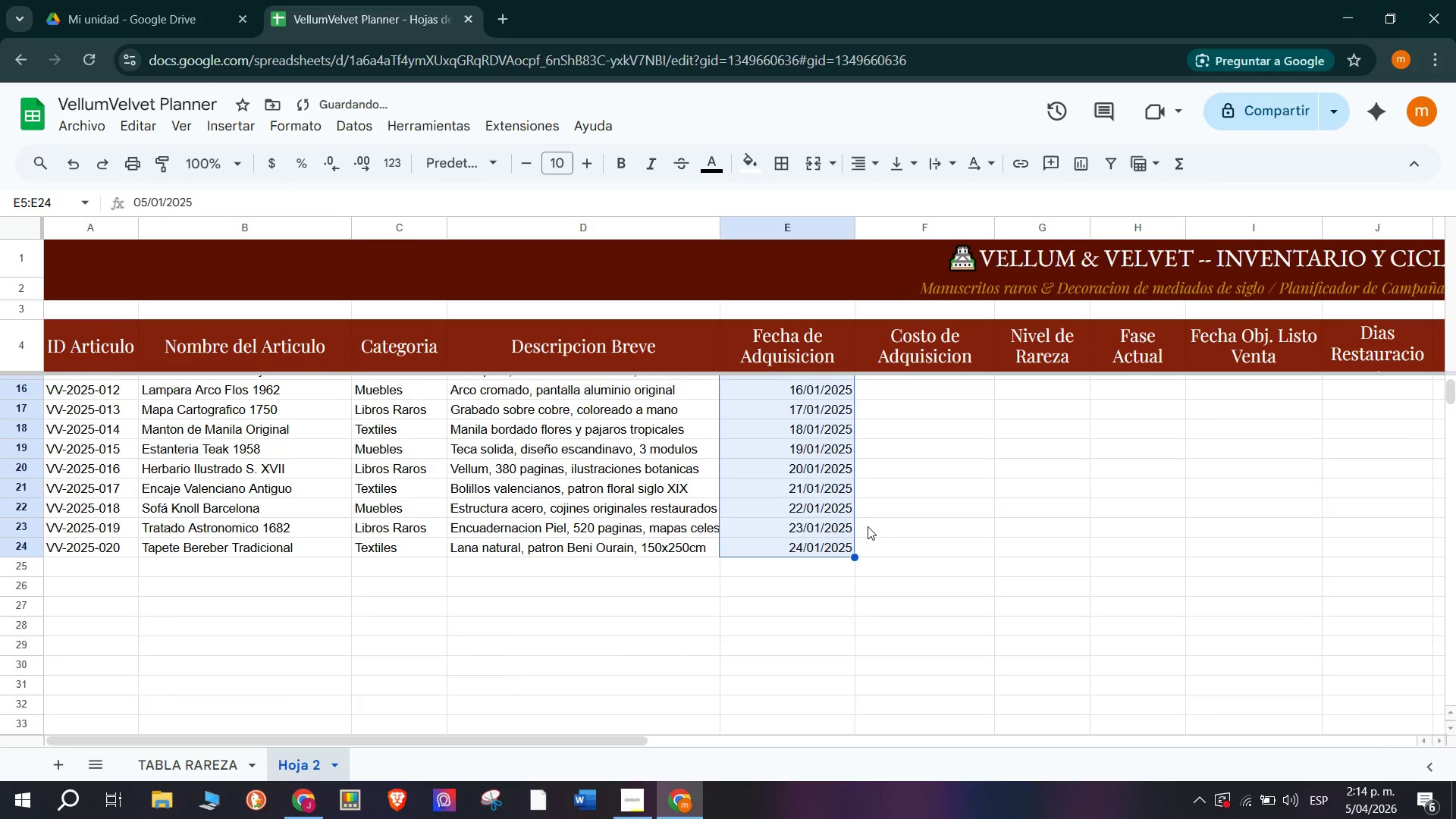 
scroll: coordinate [881, 522], scroll_direction: up, amount: 4.0
 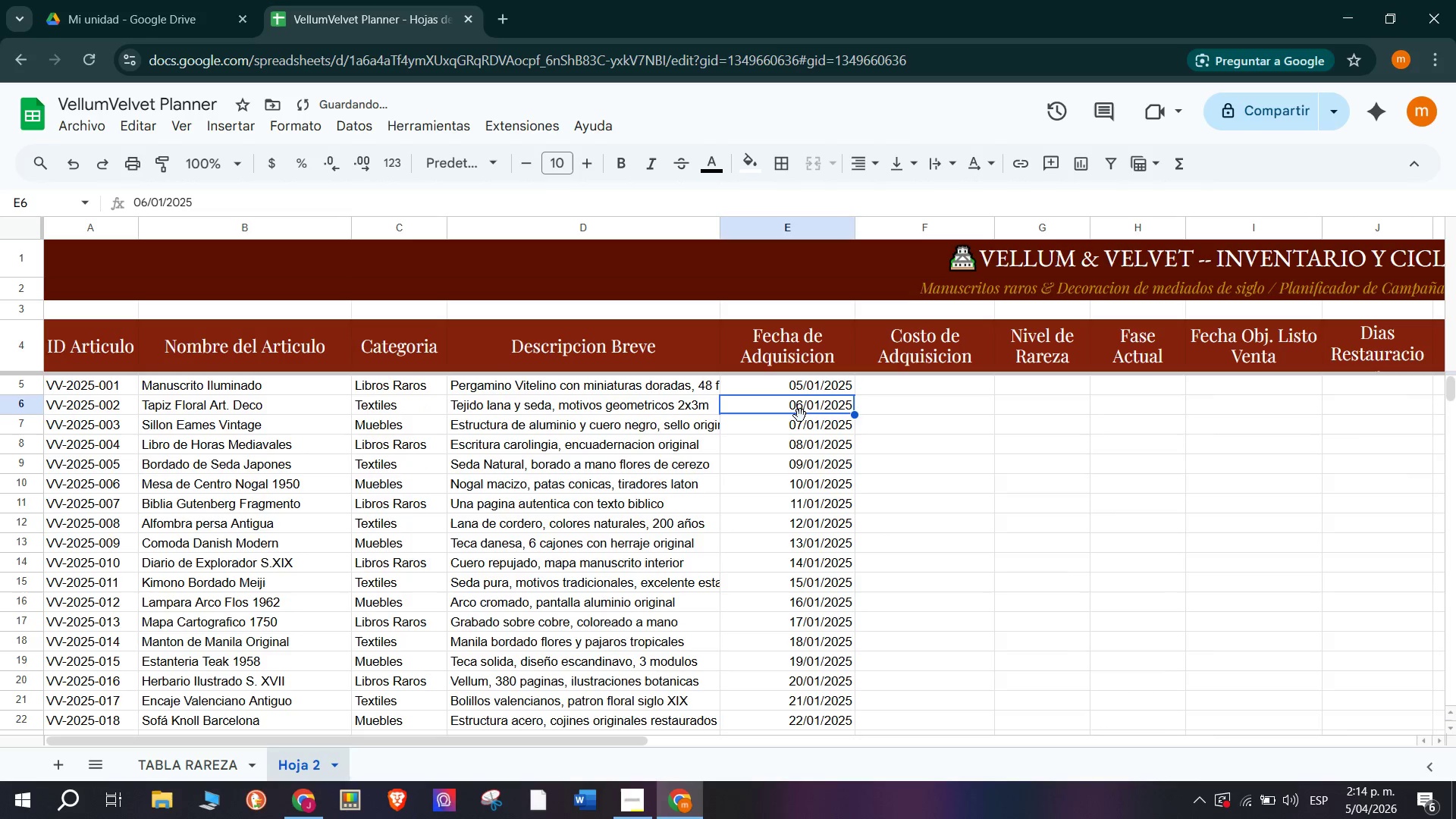 
double_click([823, 404])
 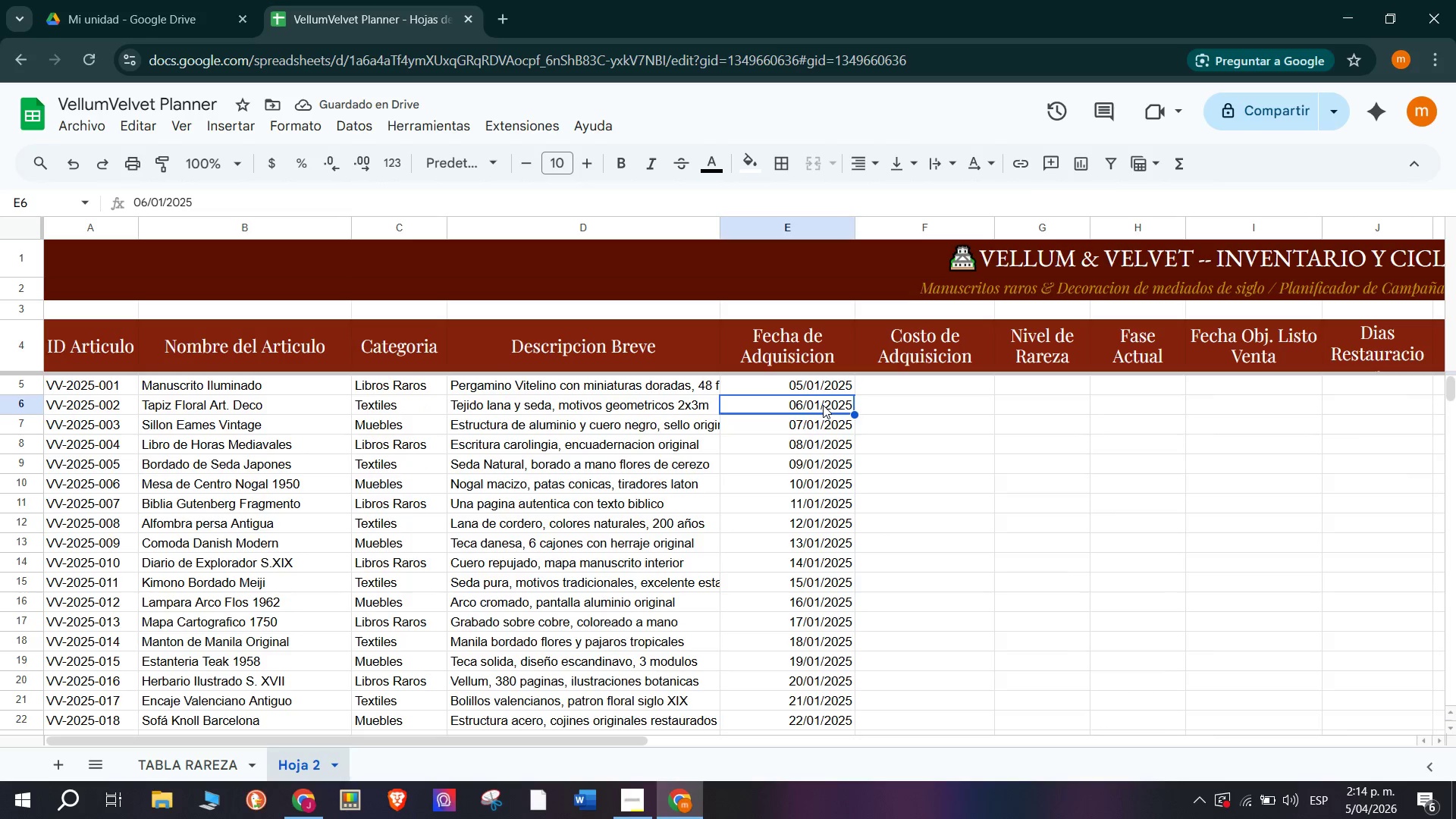 
double_click([823, 405])
 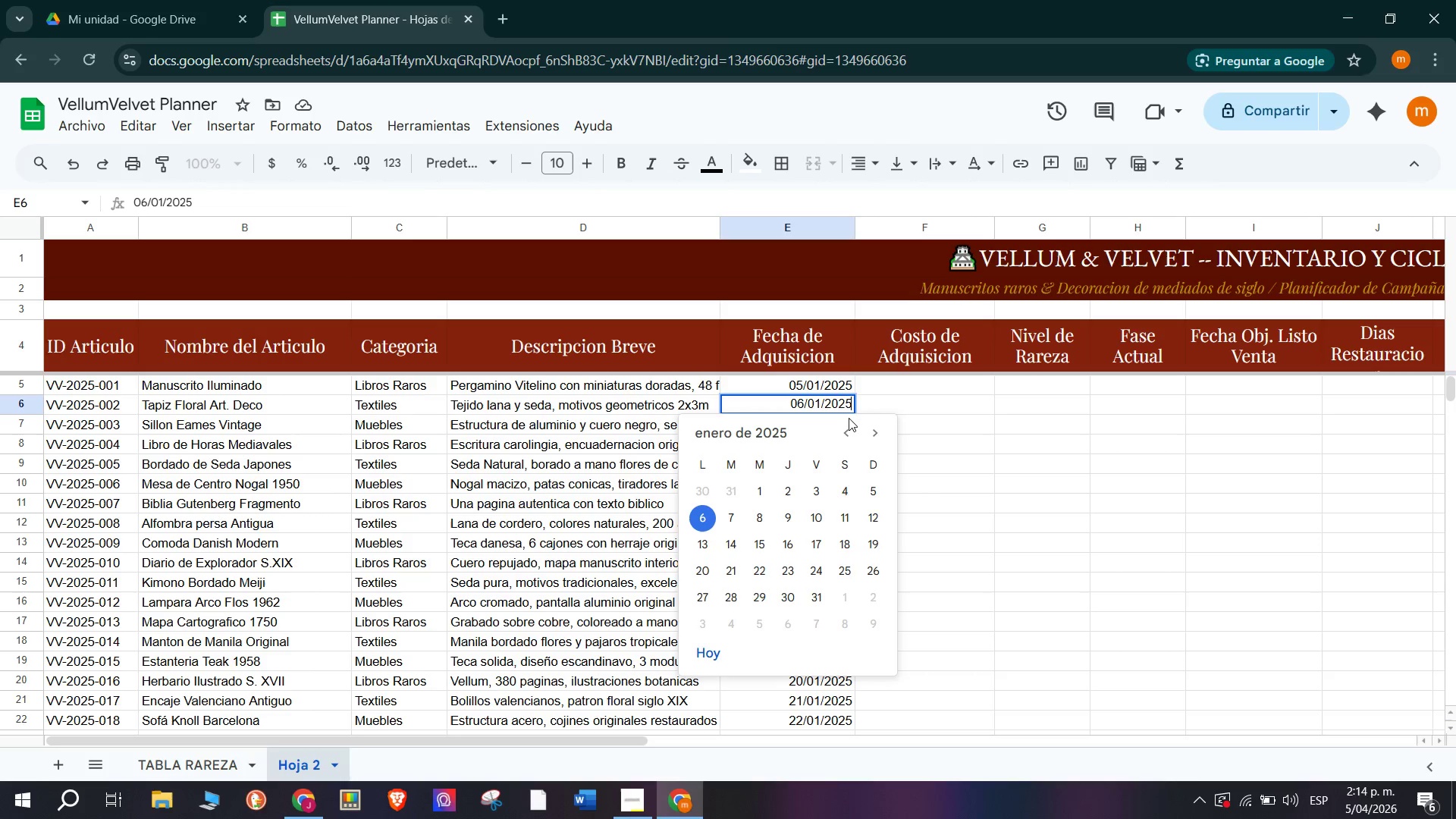 
wait(7.94)
 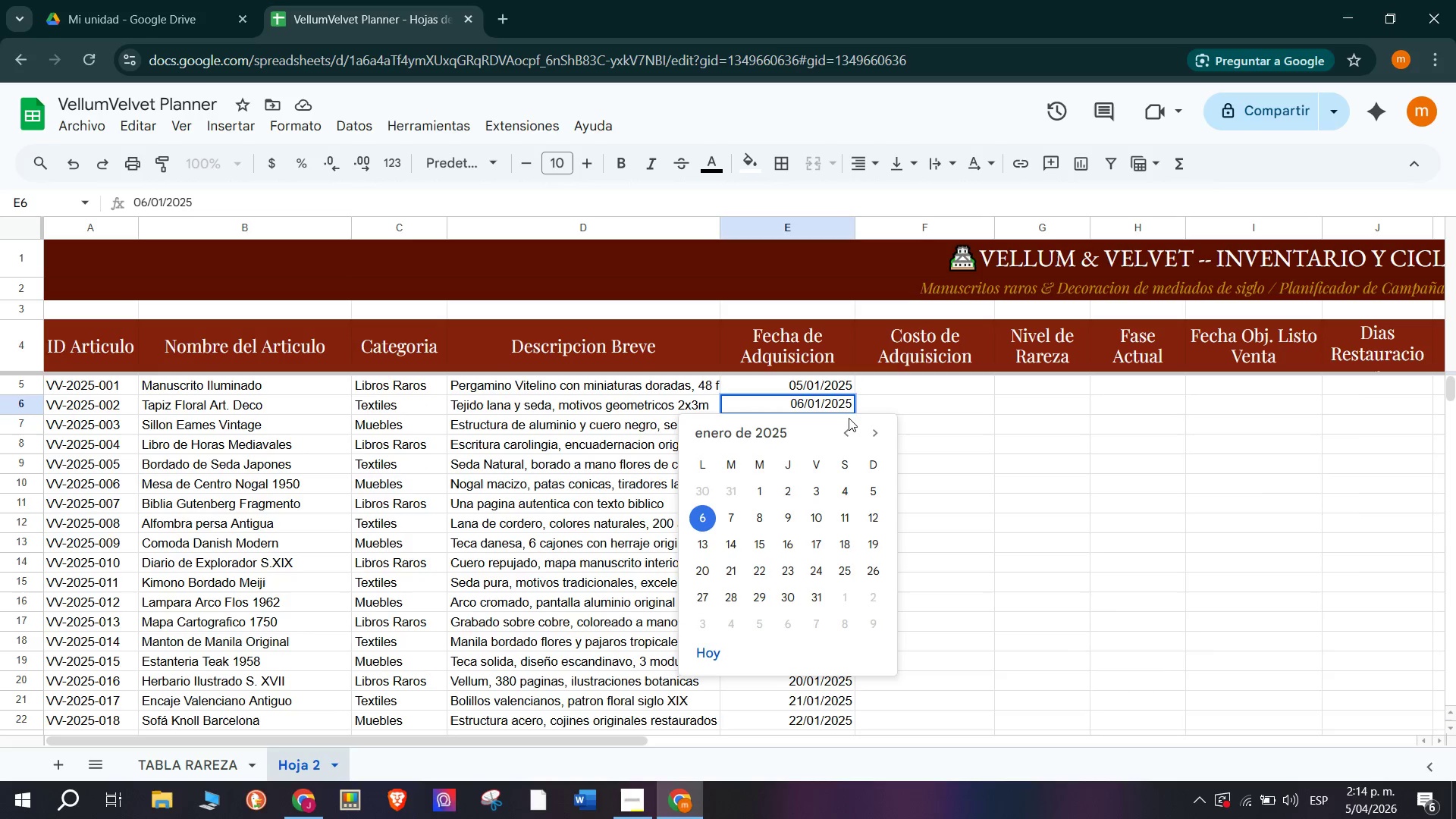 
left_click([815, 516])
 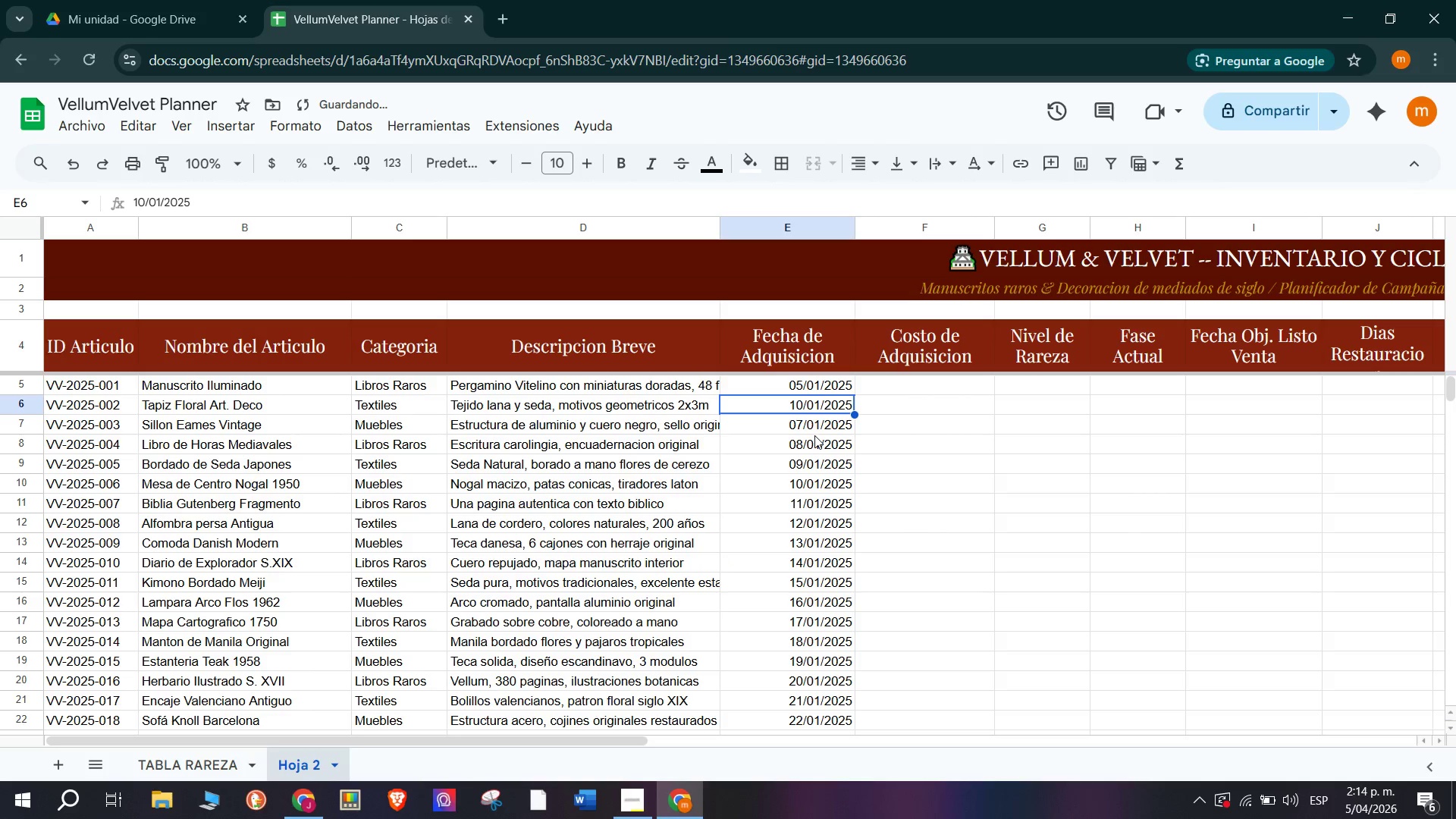 
double_click([814, 435])
 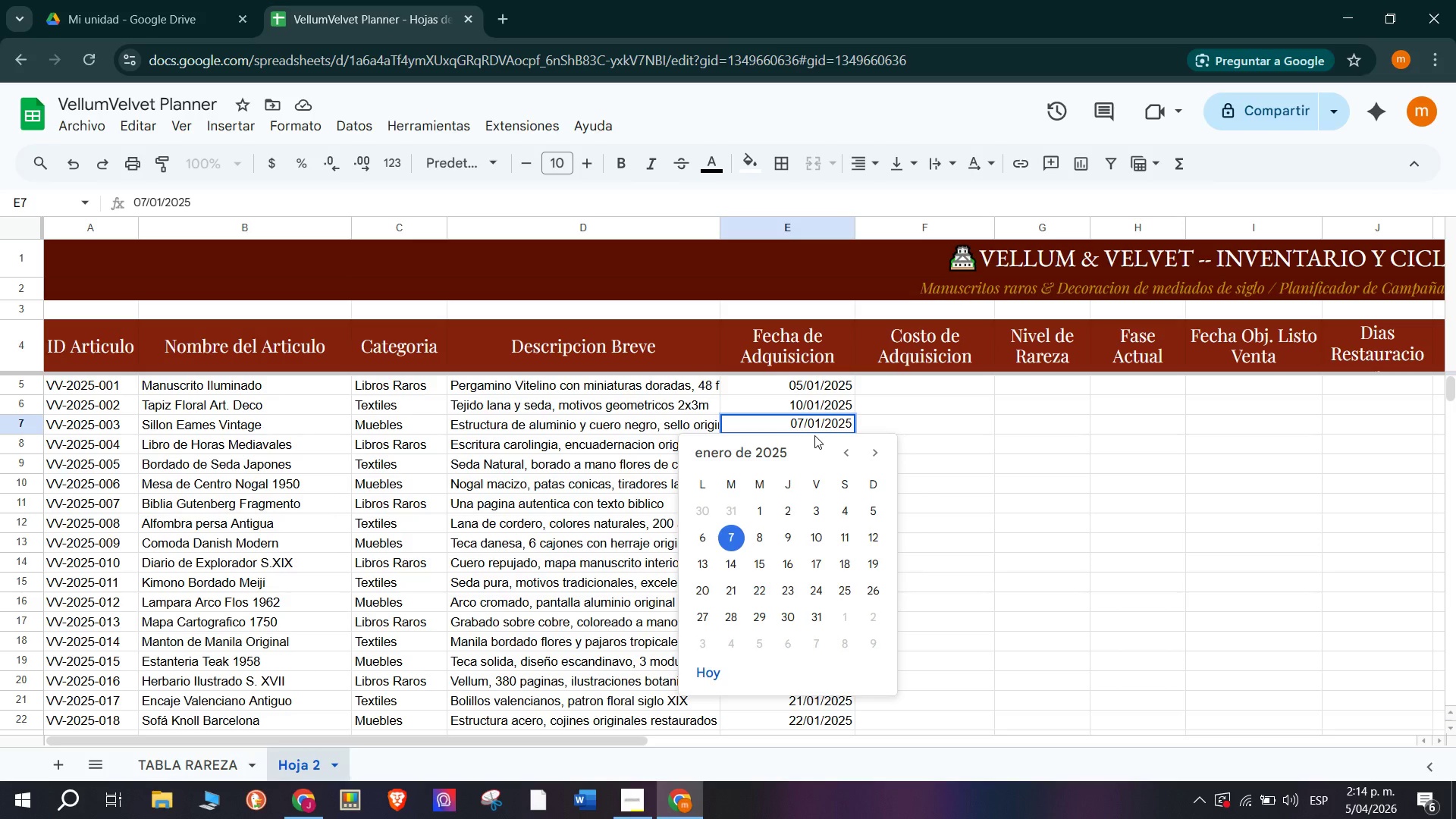 
wait(6.74)
 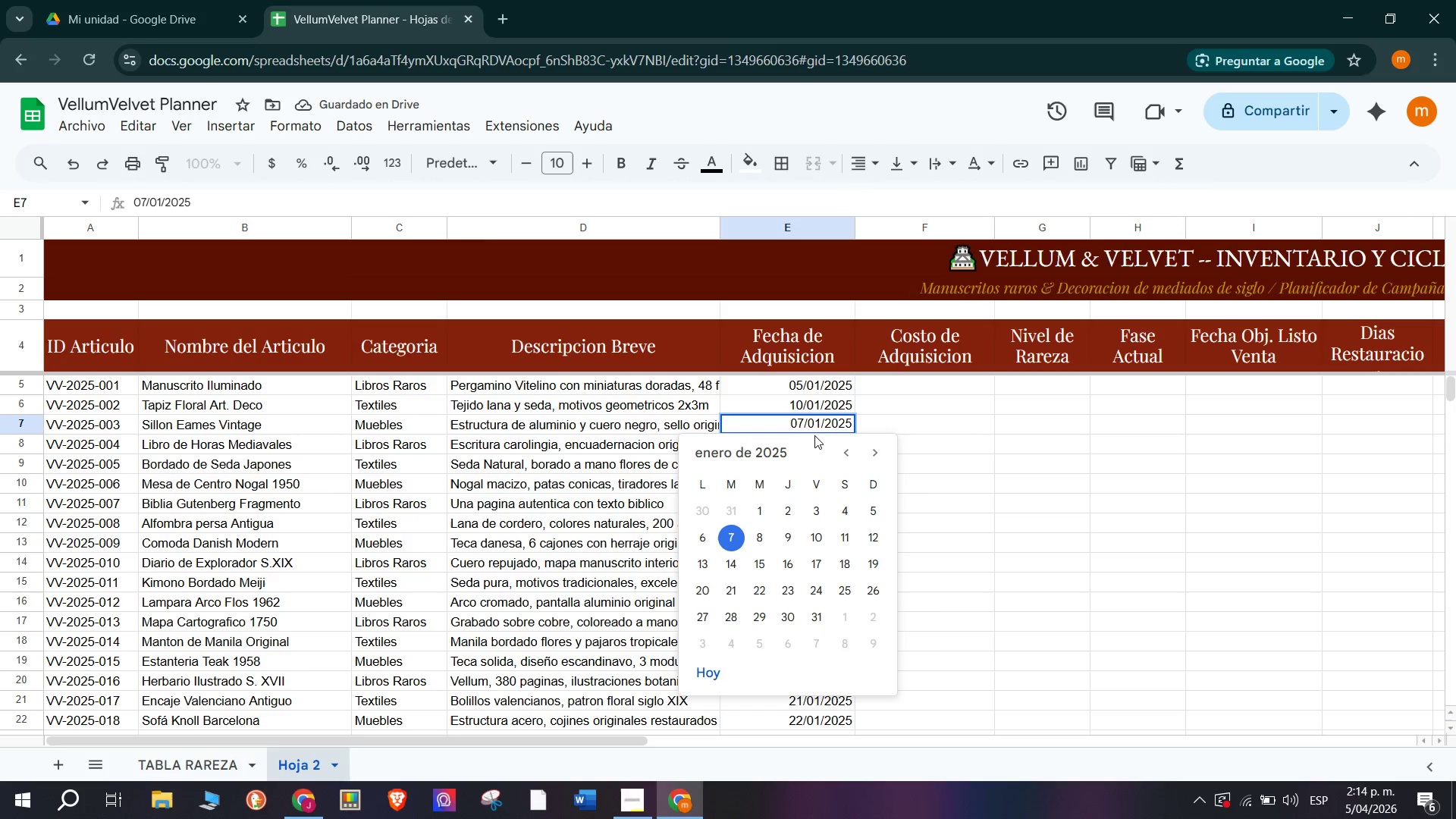 
left_click([761, 532])
 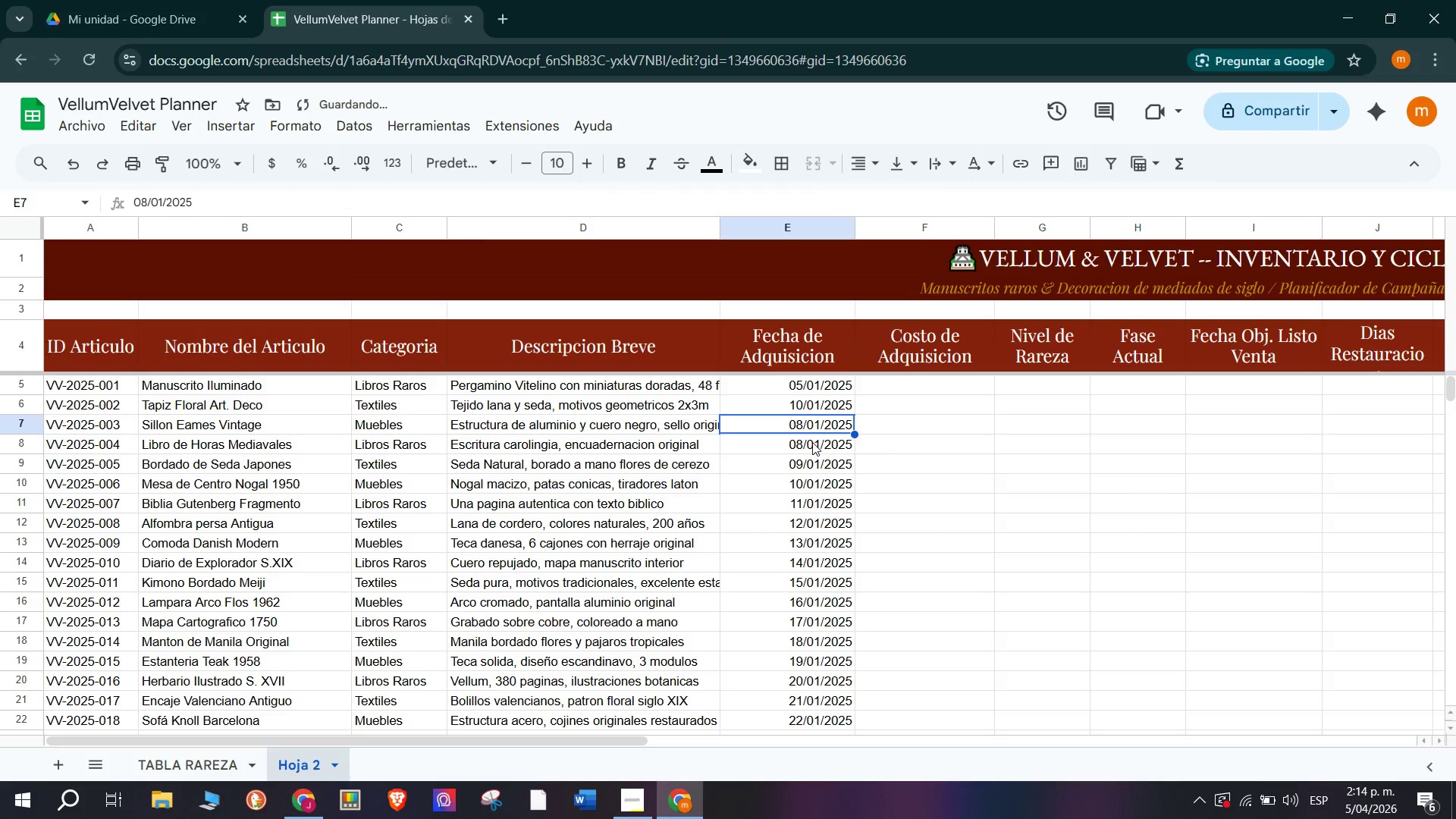 
double_click([812, 442])
 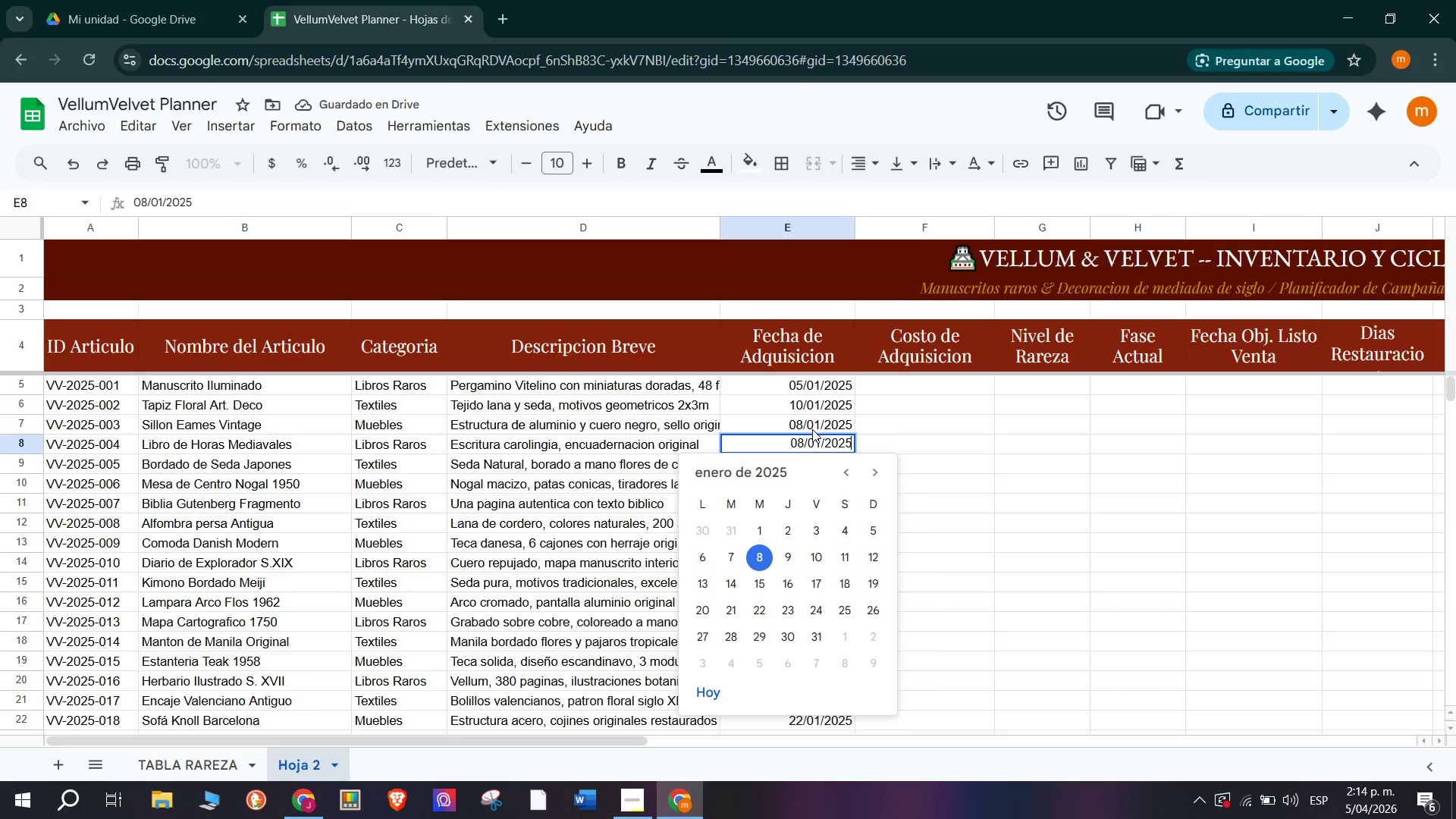 
left_click([840, 466])
 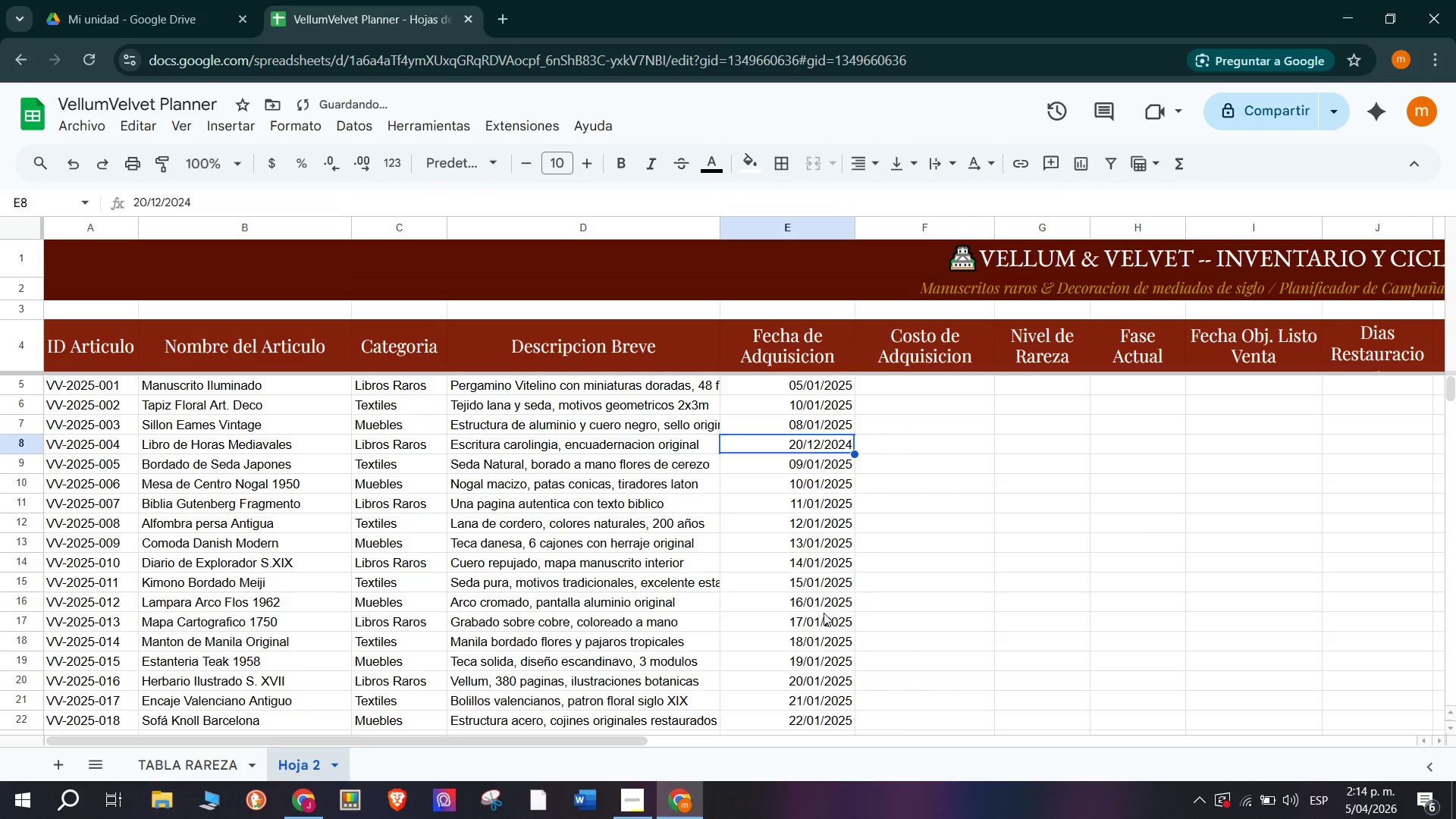 
double_click([799, 471])
 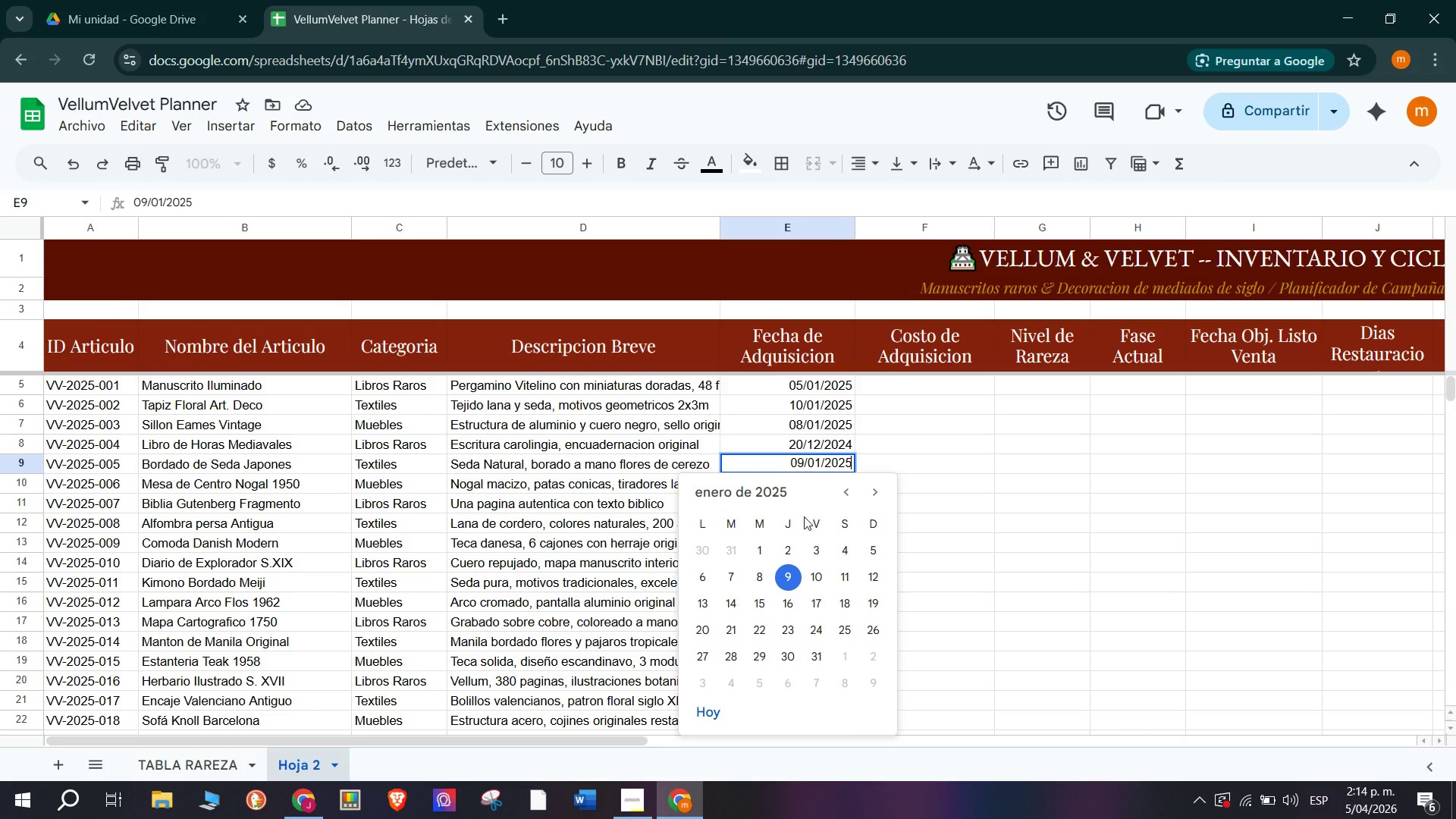 
wait(7.81)
 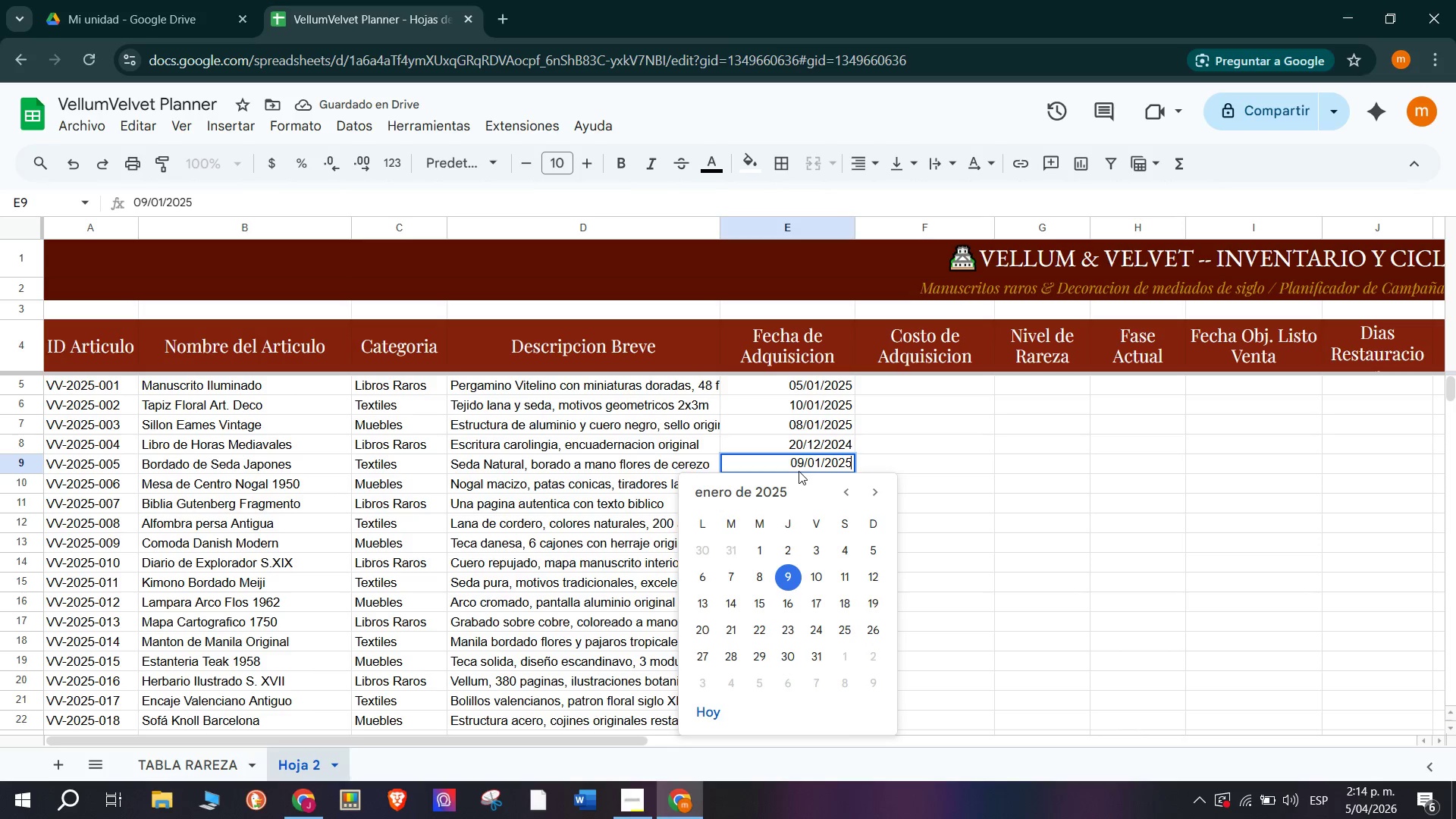 
left_click([875, 575])
 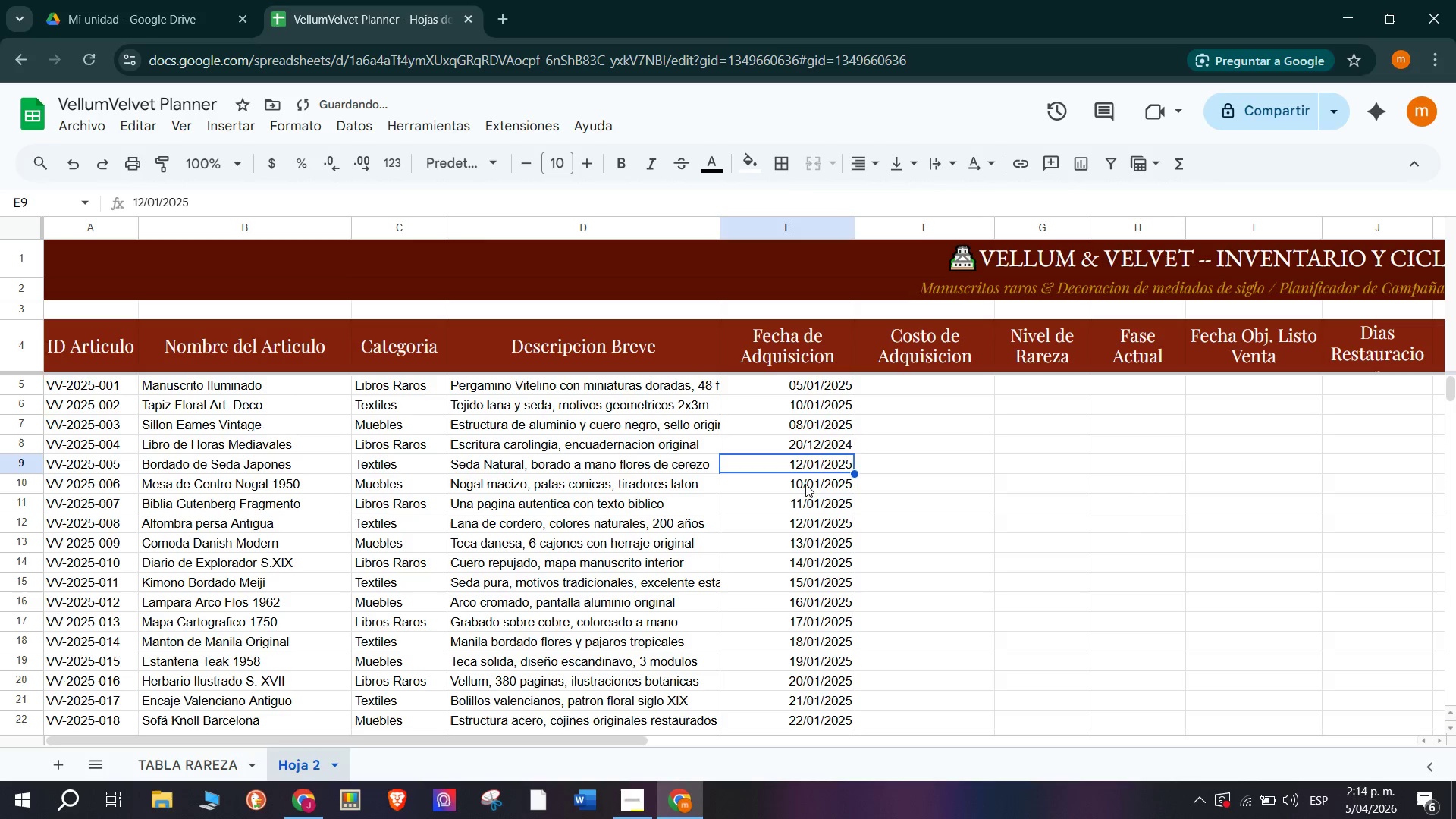 
double_click([805, 482])
 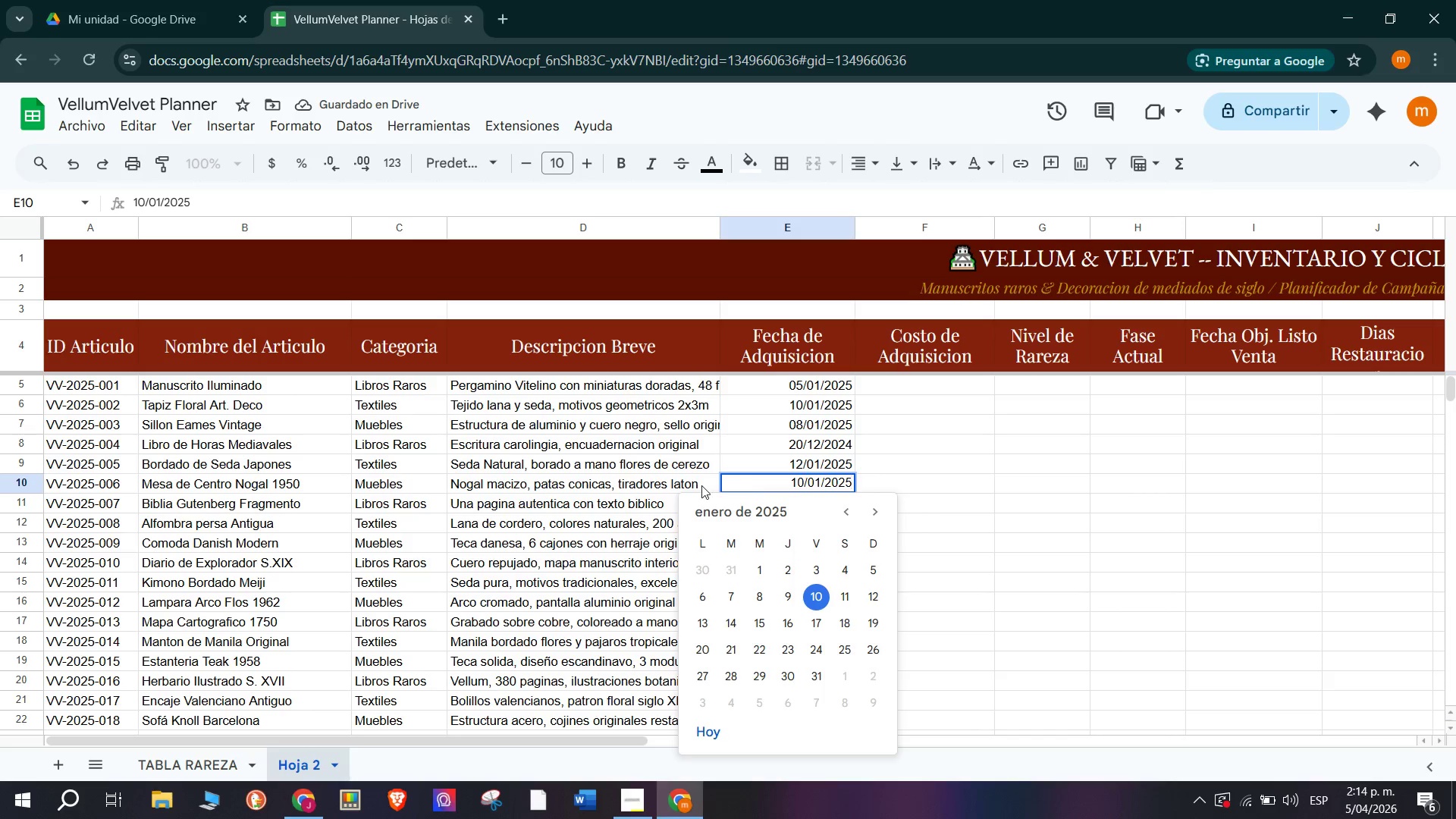 
wait(5.11)
 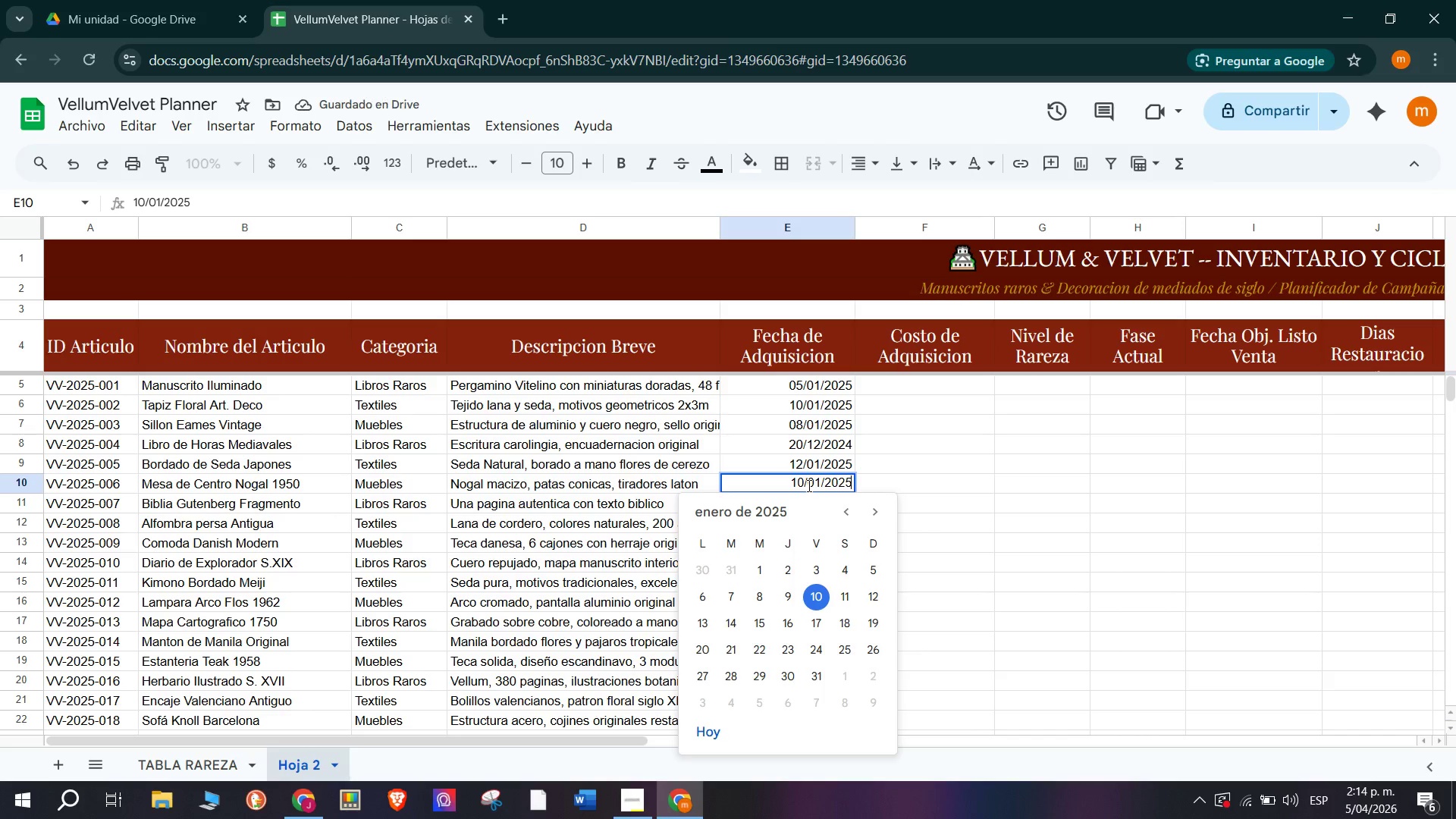 
left_click([827, 560])
 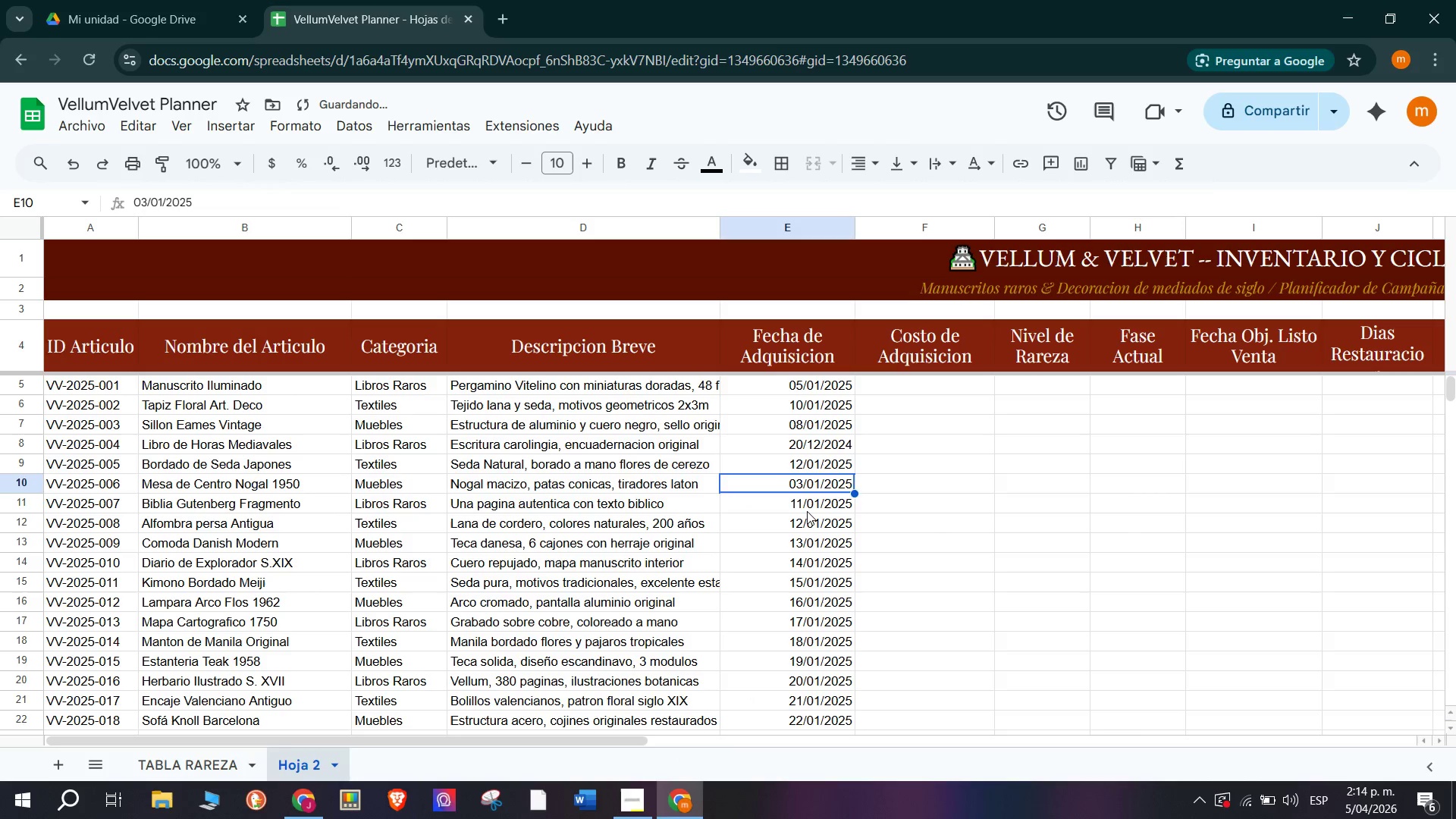 
double_click([807, 510])
 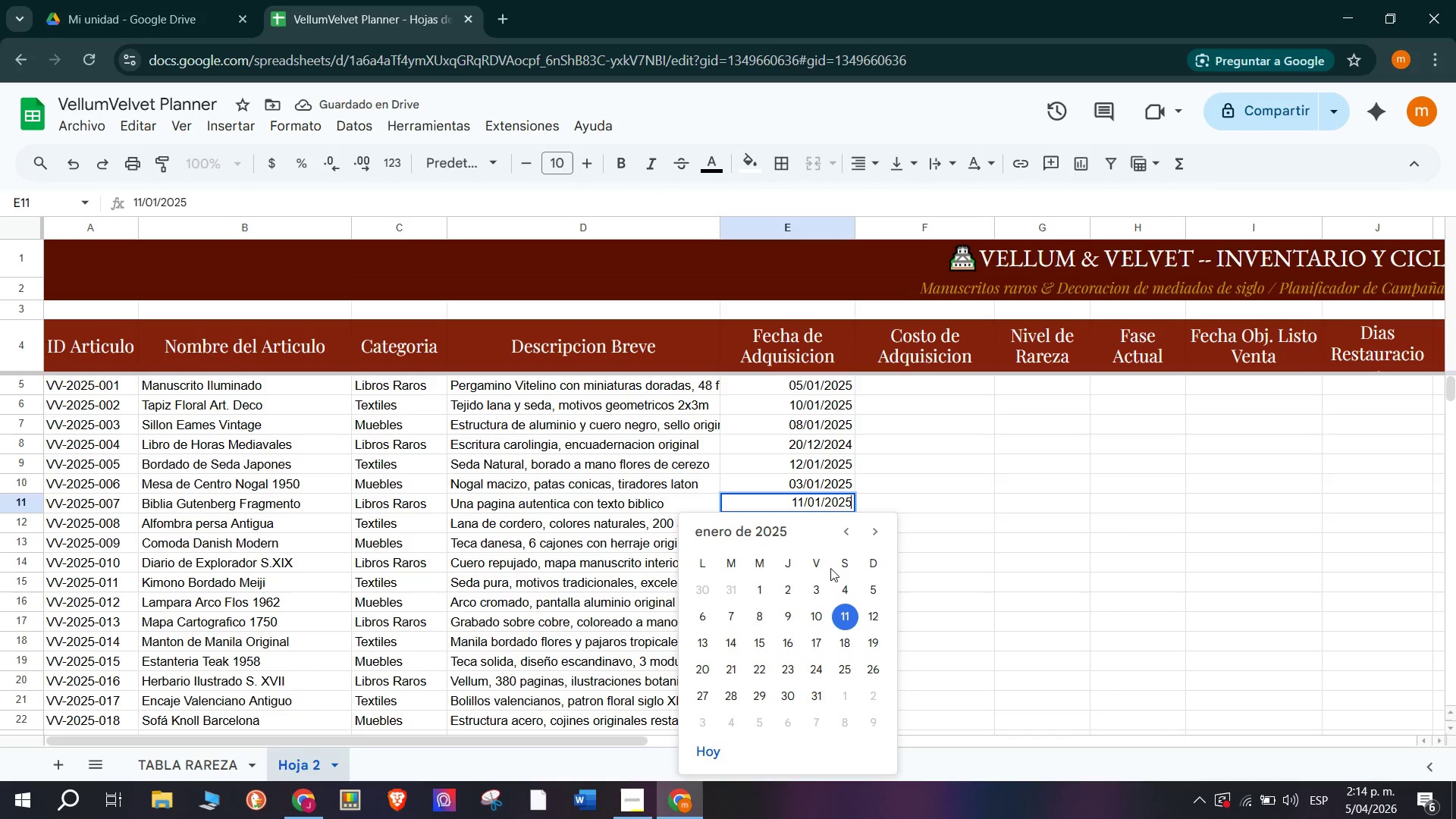 
left_click([840, 530])
 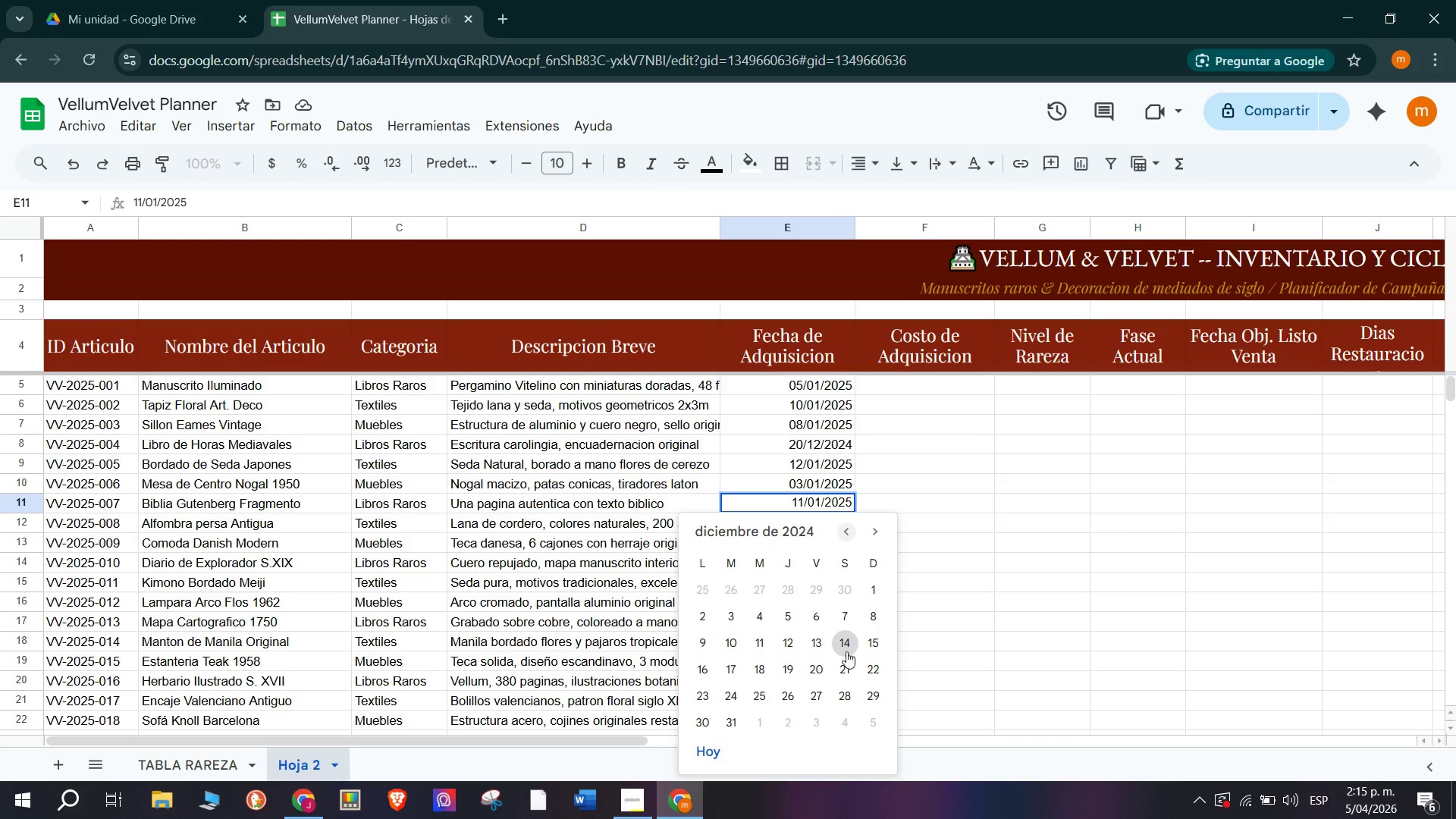 
left_click([876, 639])
 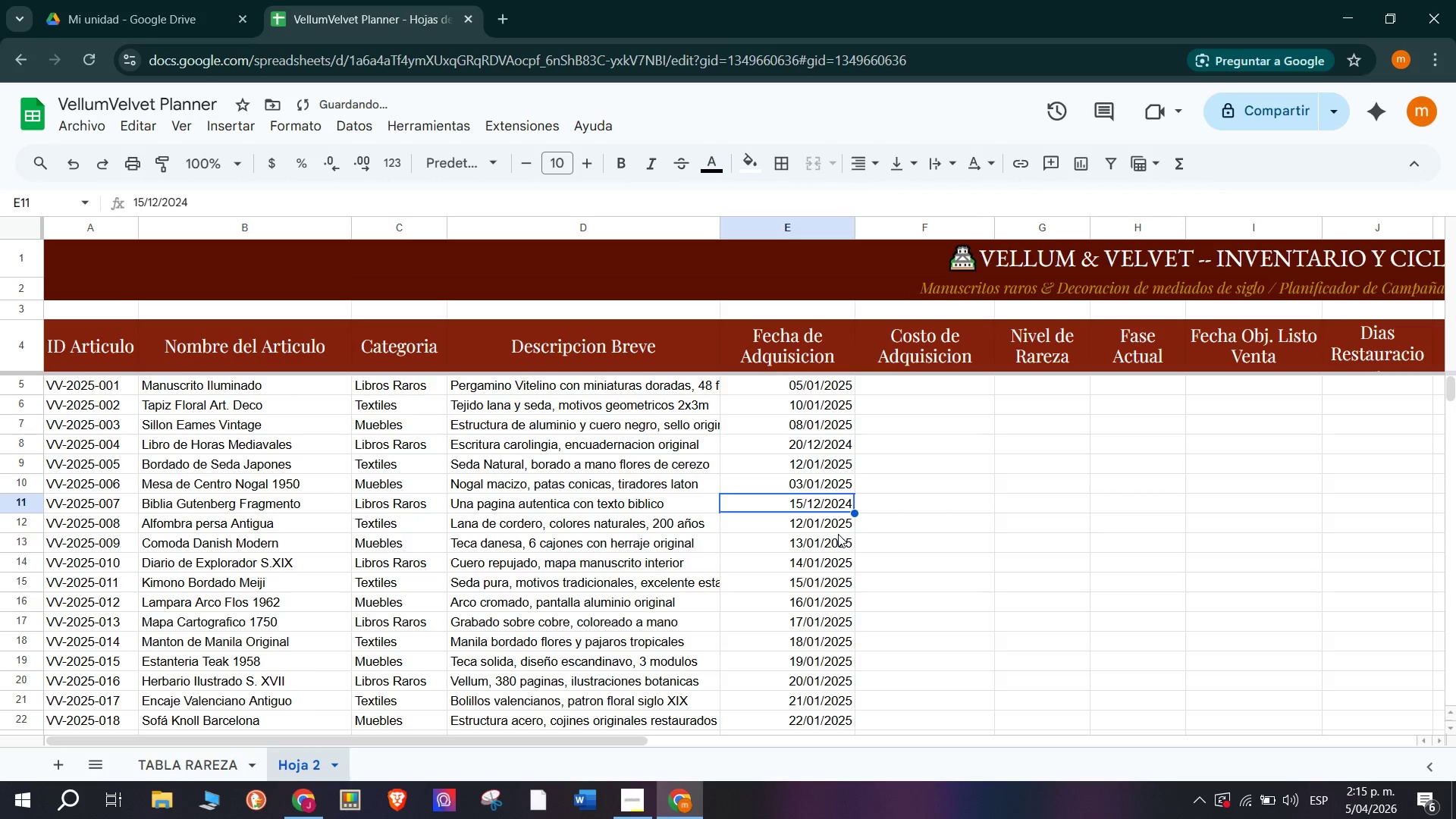 
double_click([838, 530])
 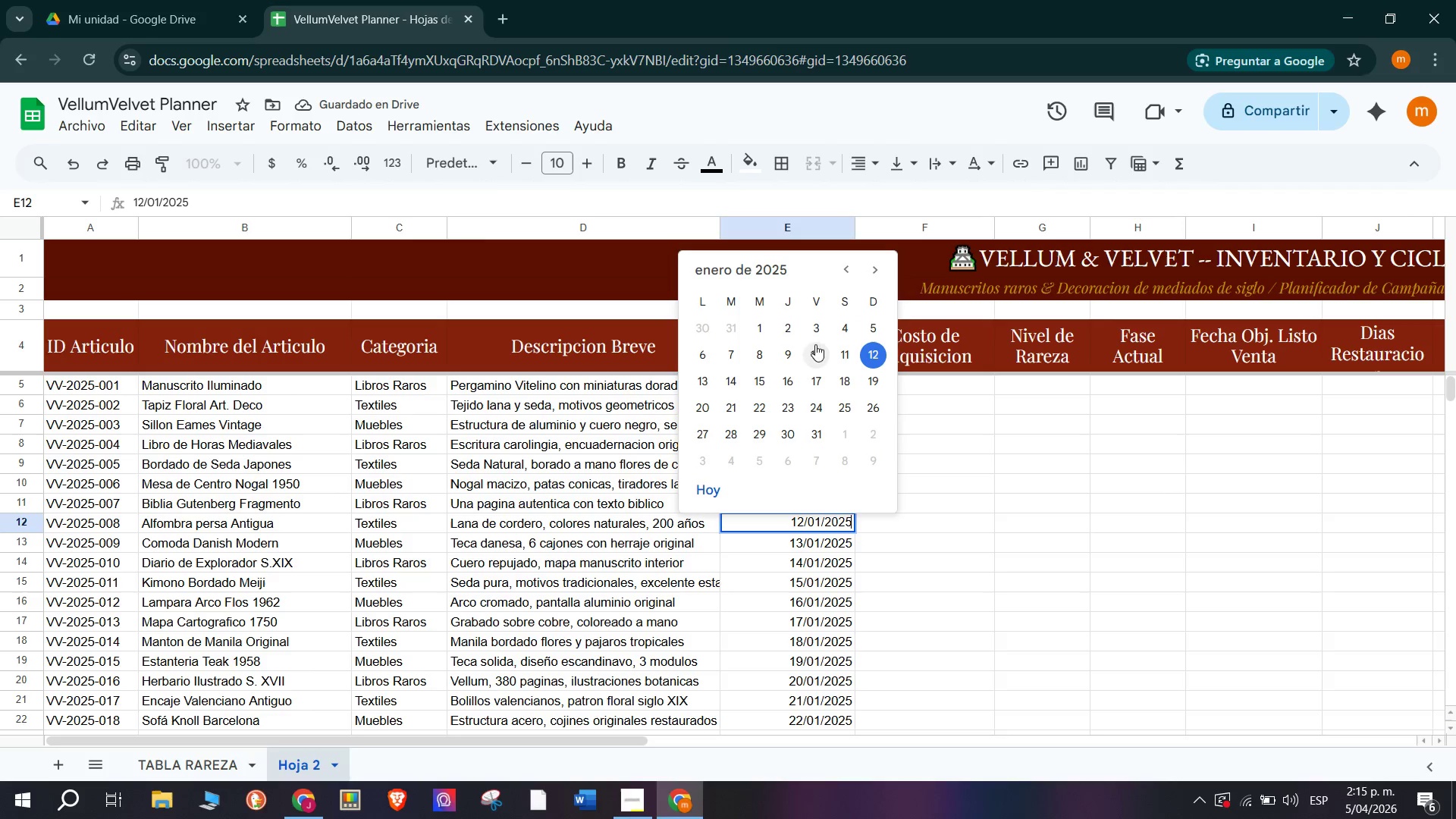 
left_click([784, 355])
 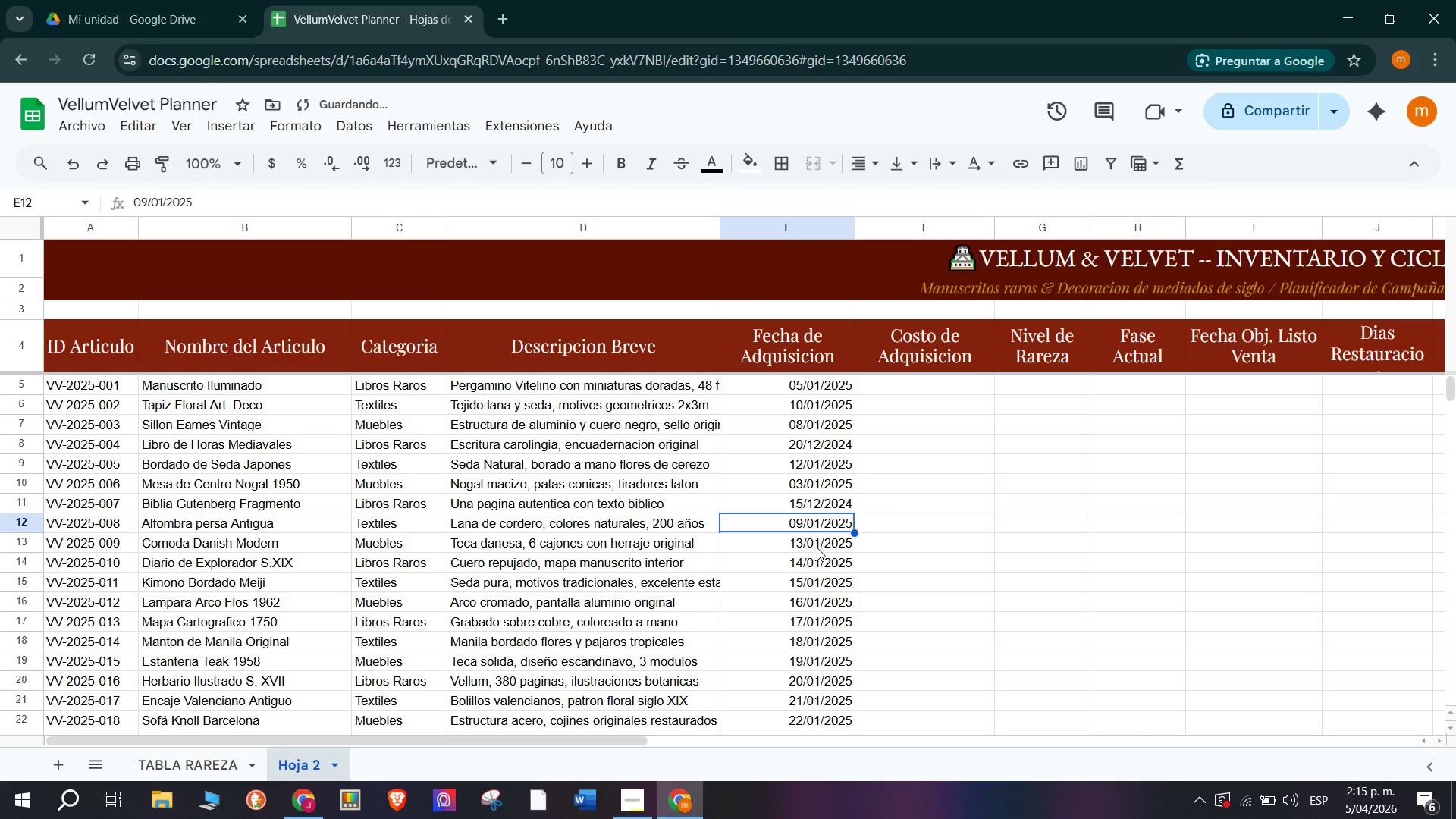 
double_click([817, 544])
 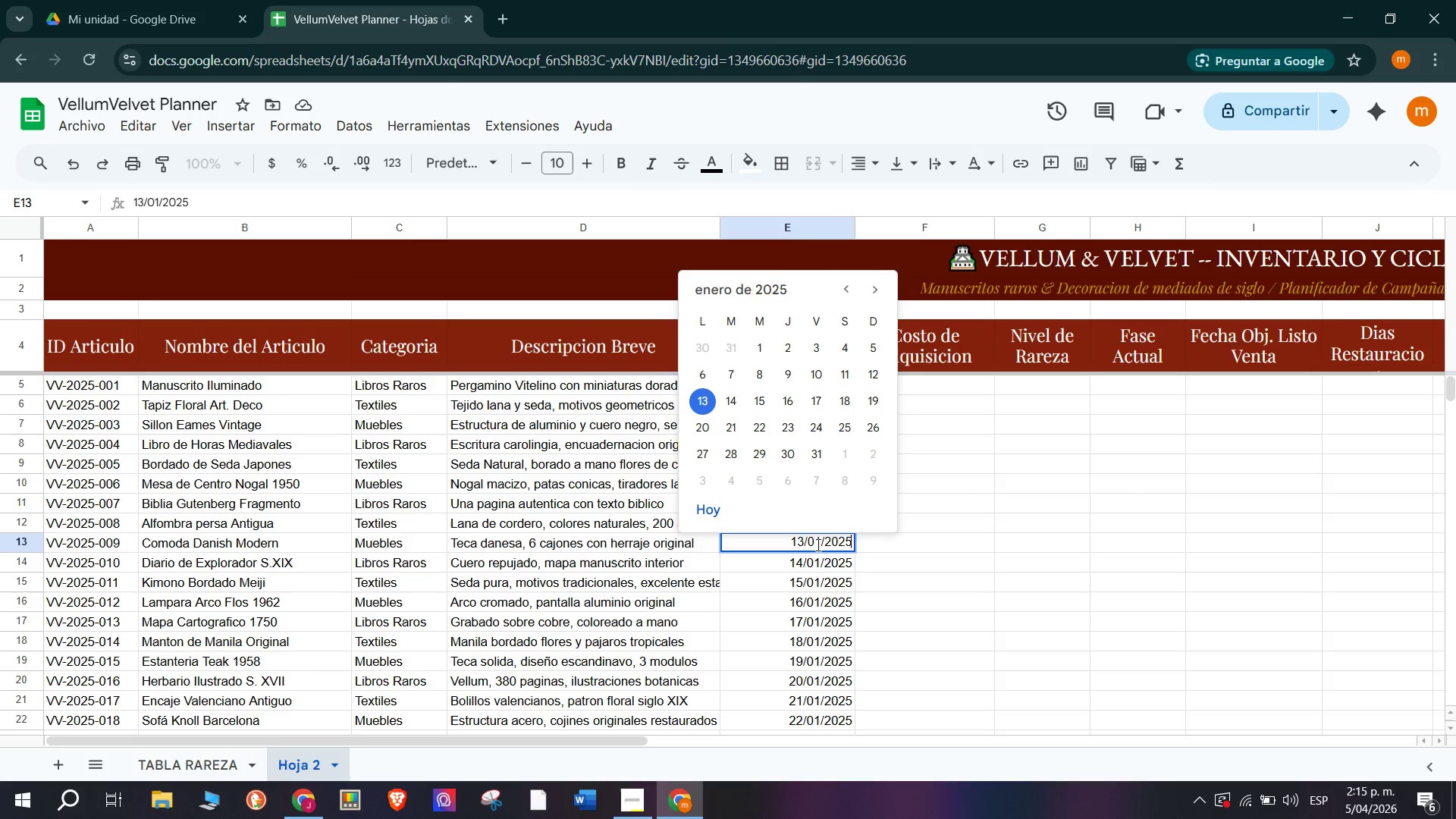 
wait(6.44)
 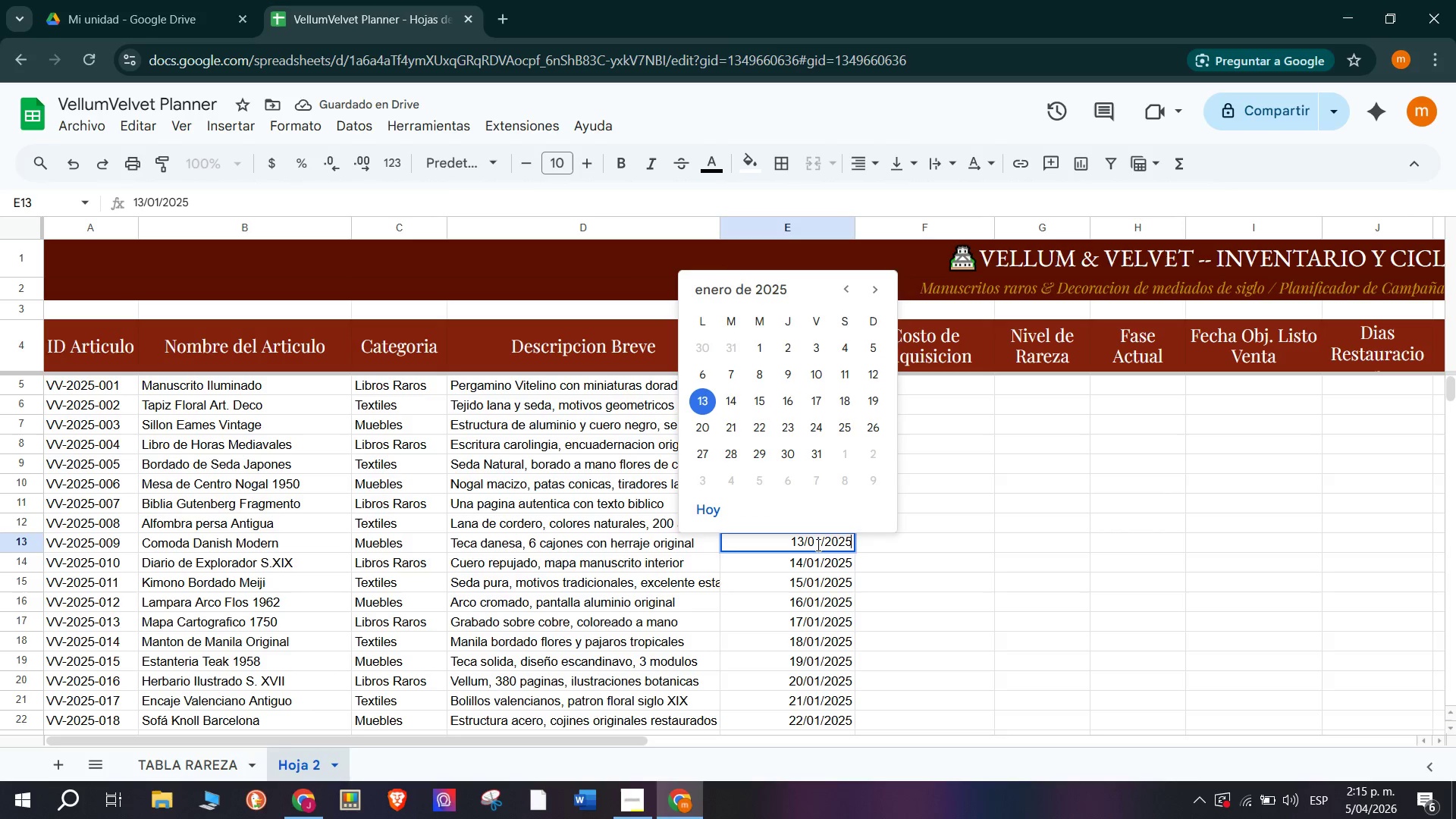 
left_click([837, 574])
 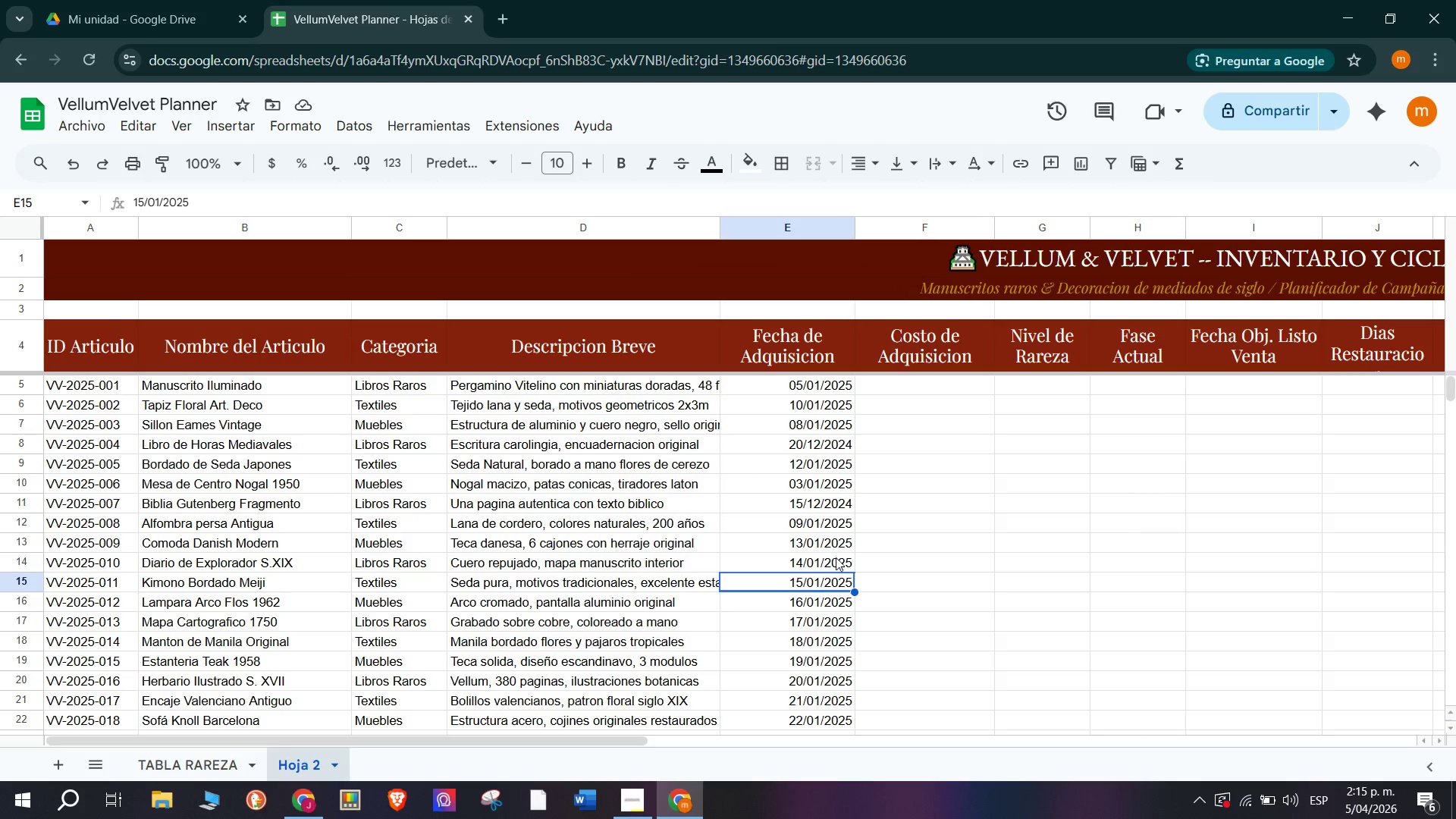 
mouse_move([828, 529])
 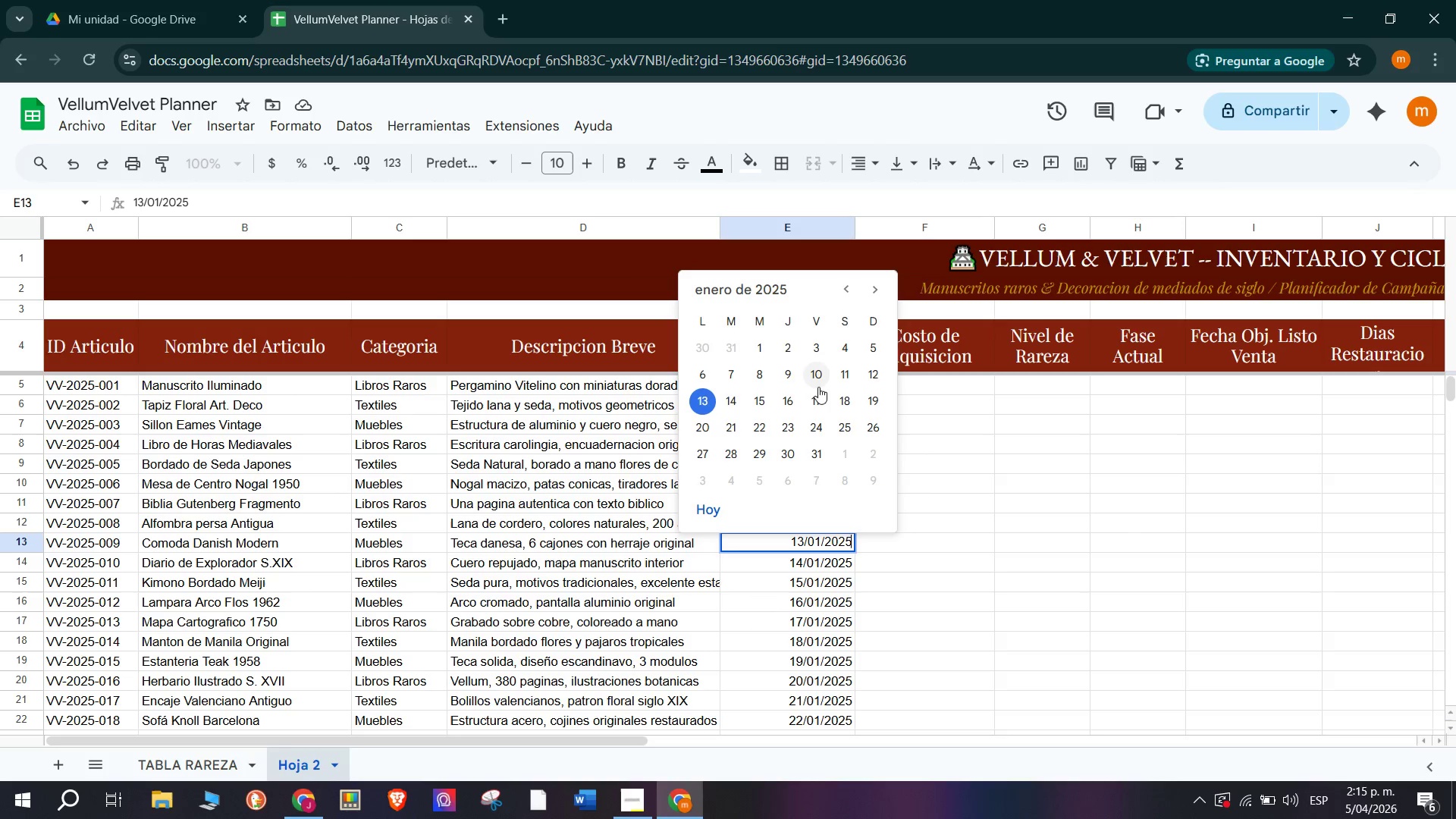 
left_click([840, 380])
 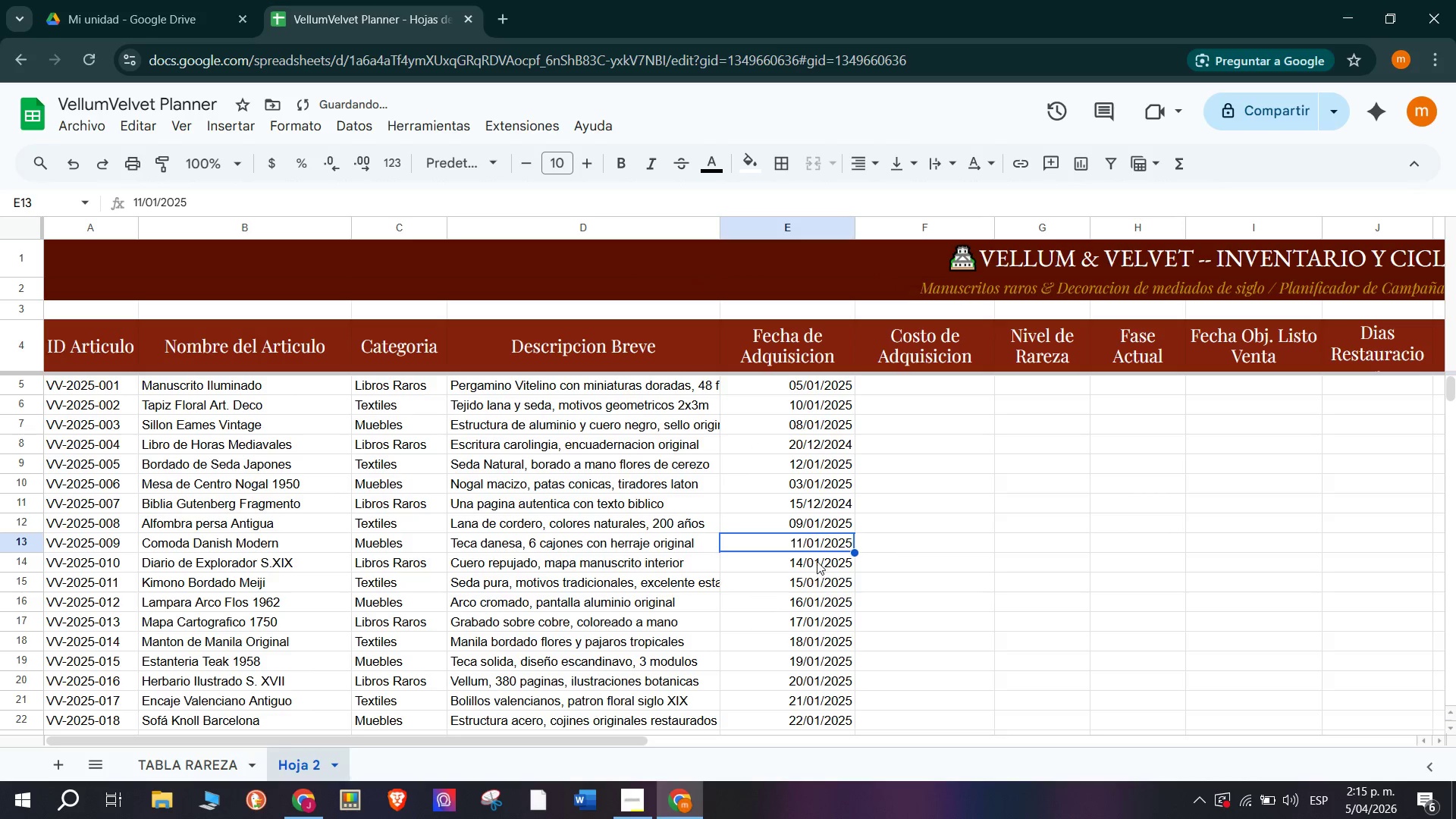 
left_click([817, 560])
 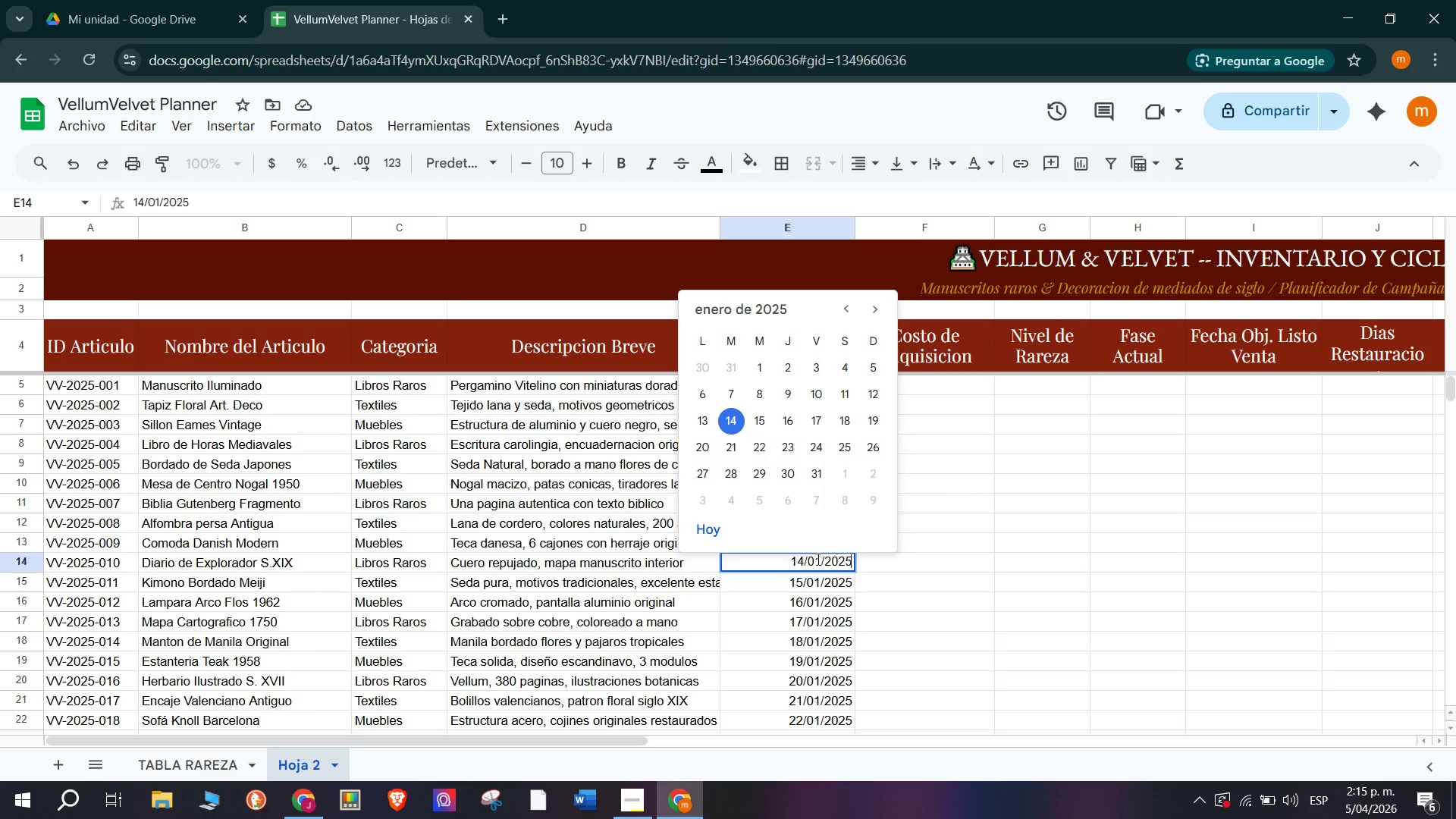 
wait(11.0)
 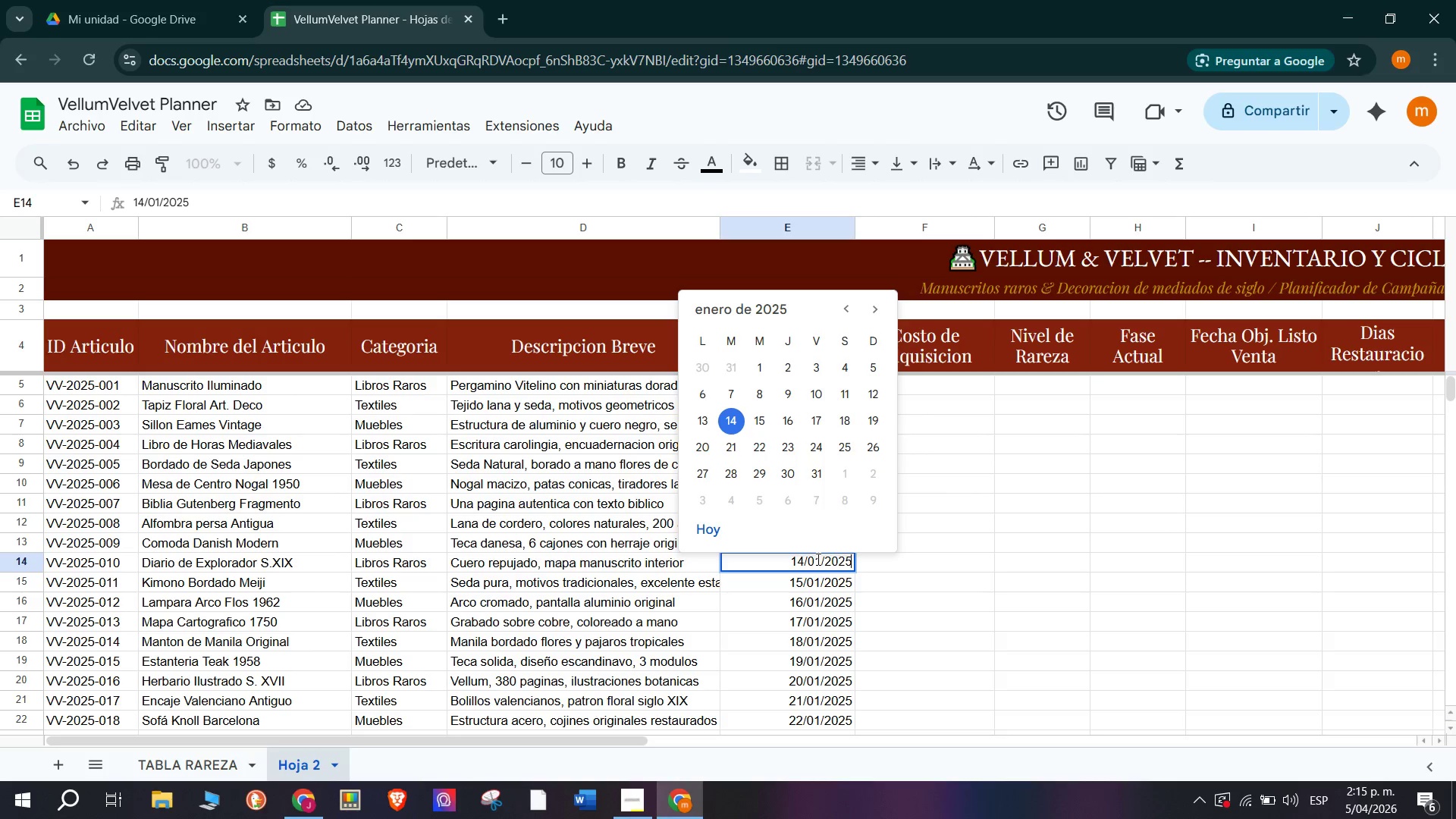 
double_click([805, 577])
 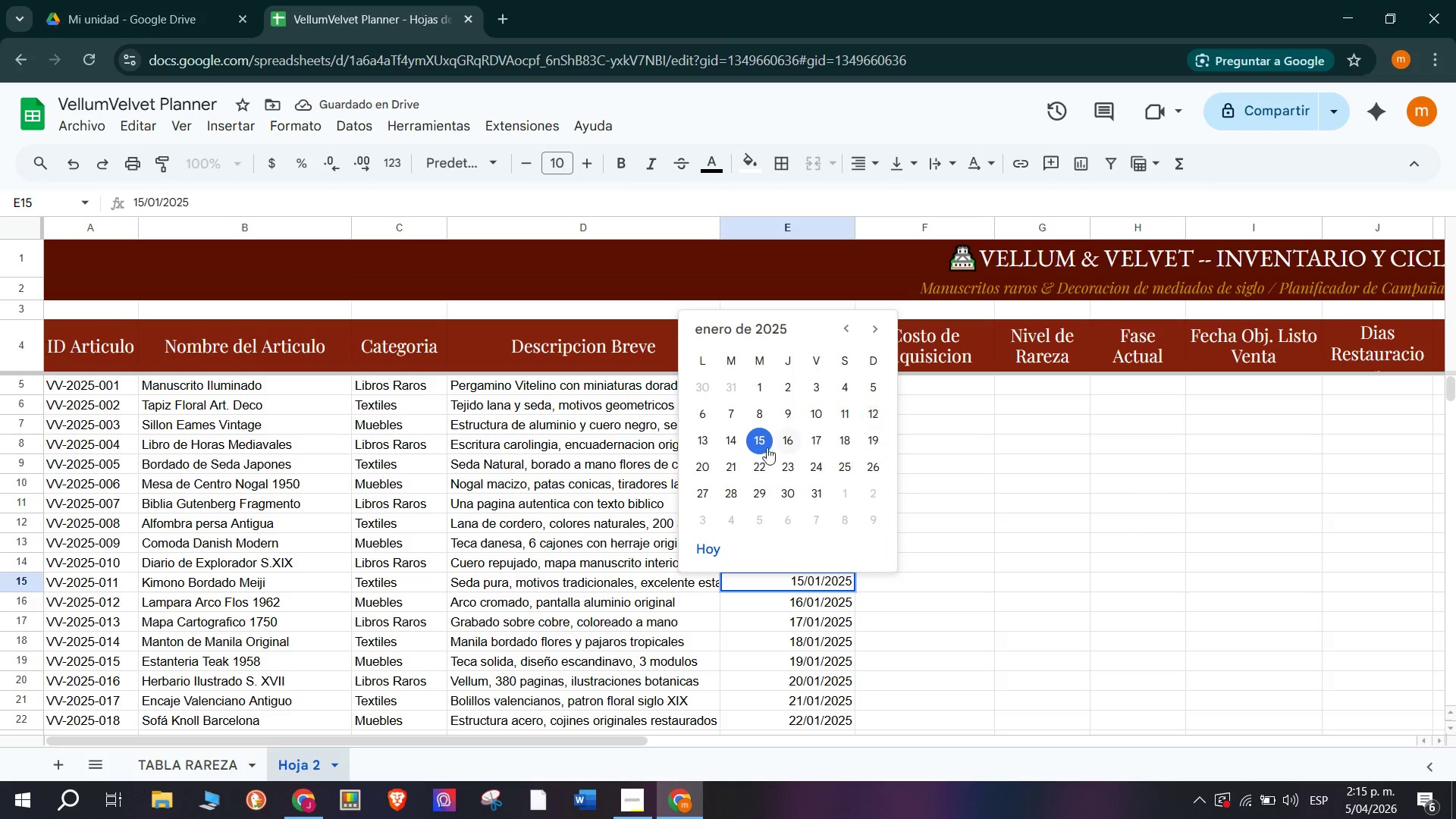 
wait(5.55)
 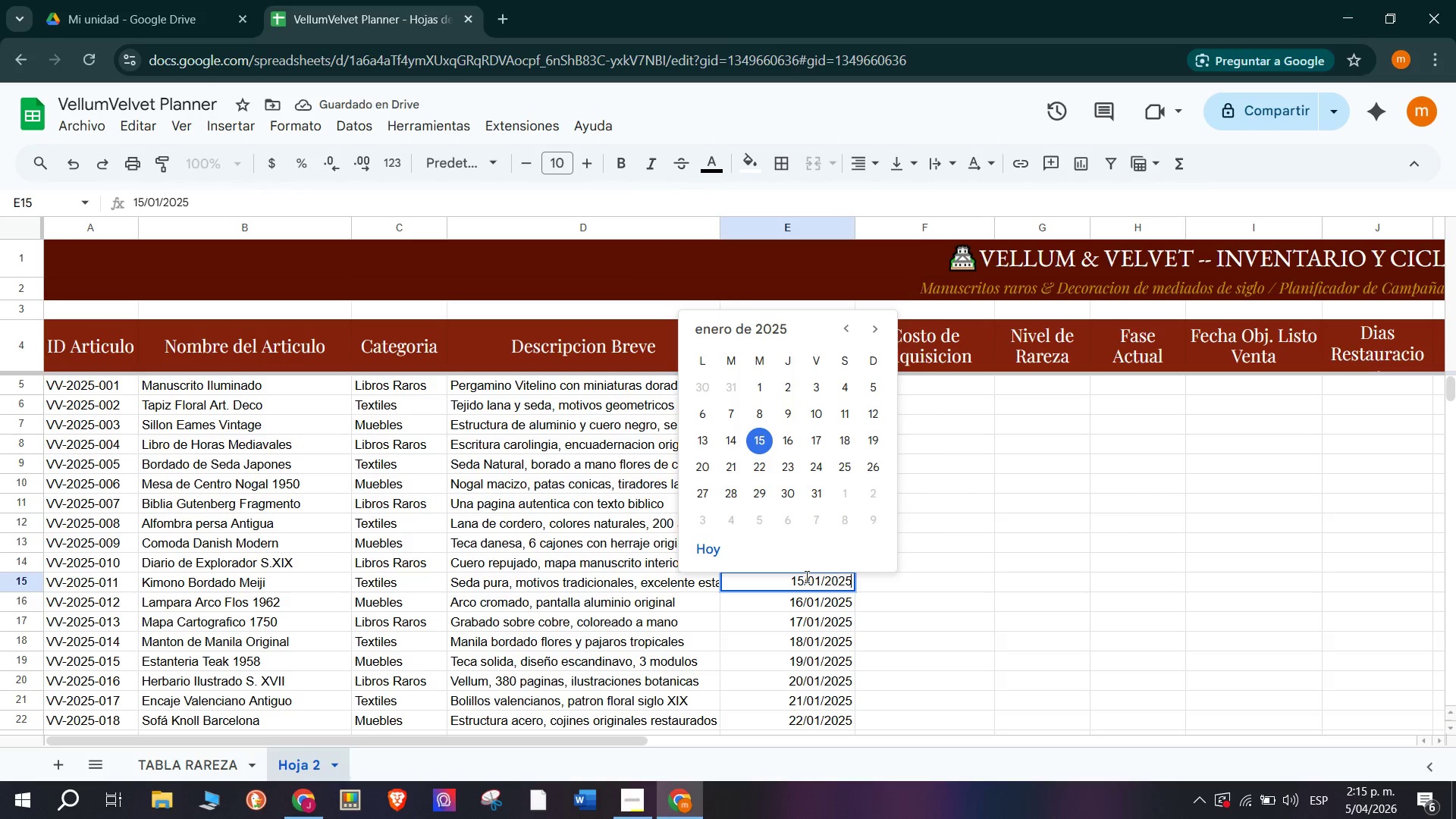 
left_click([711, 438])
 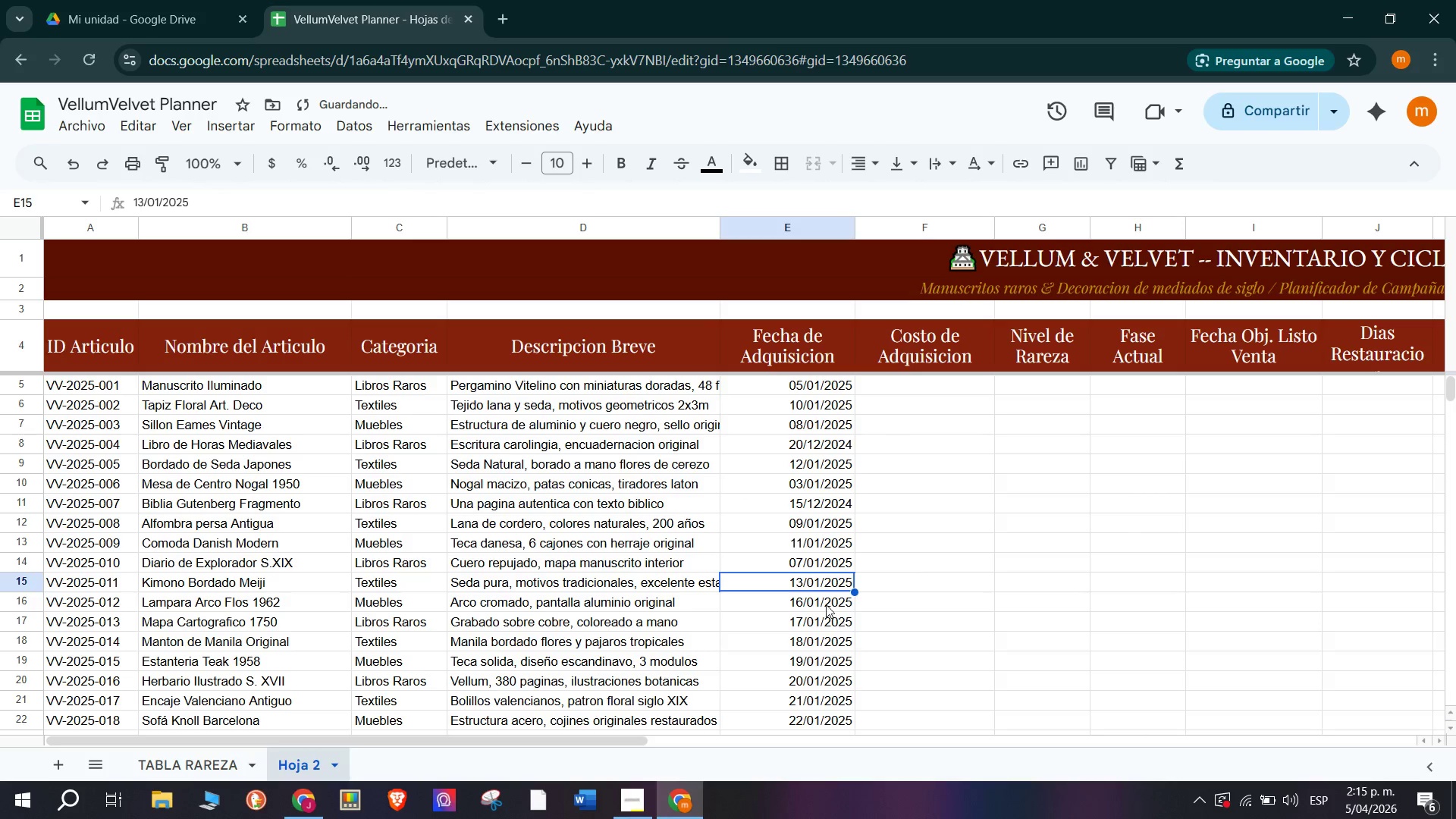 
left_click([817, 594])
 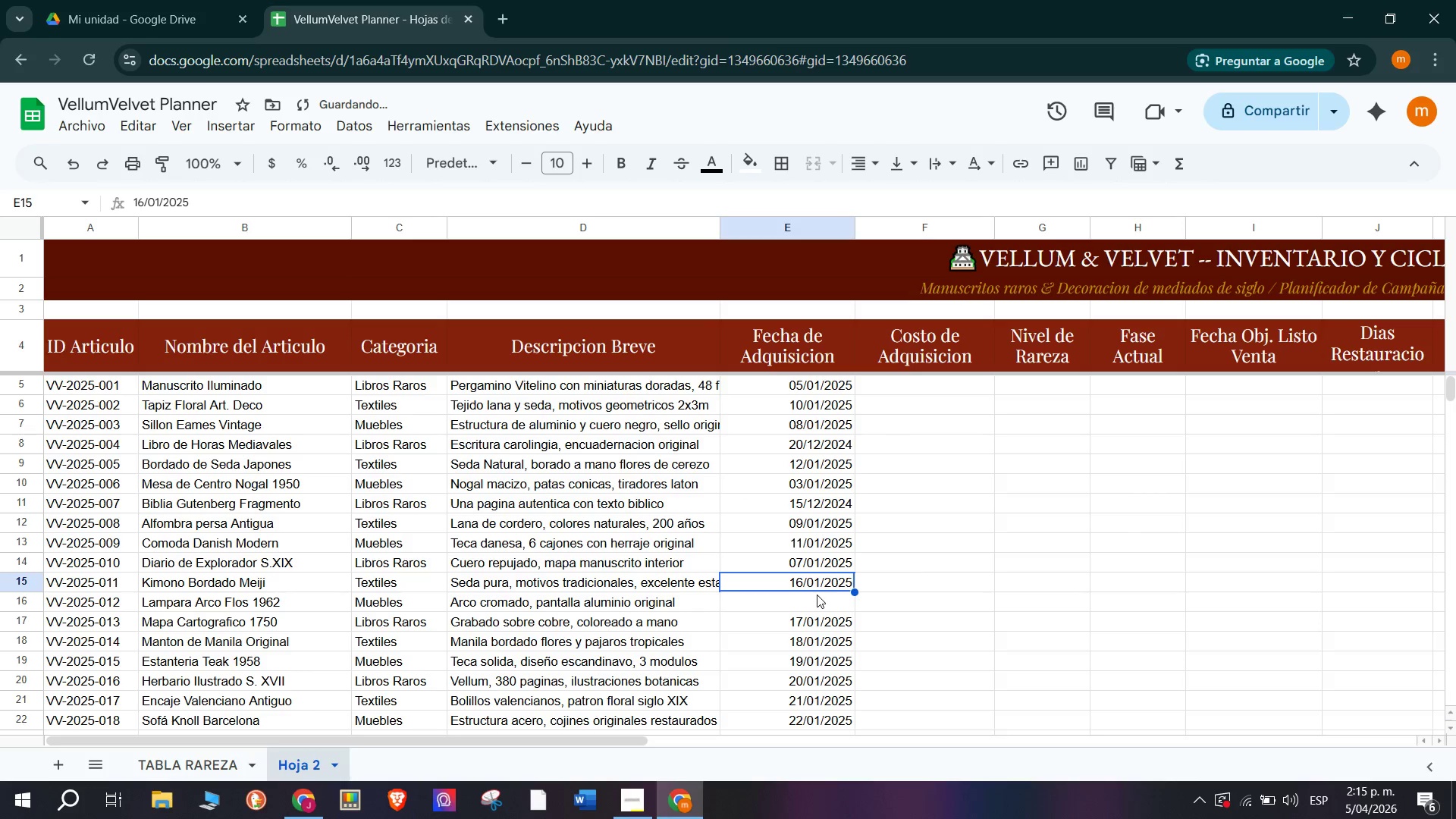 
key(Control+Z)
 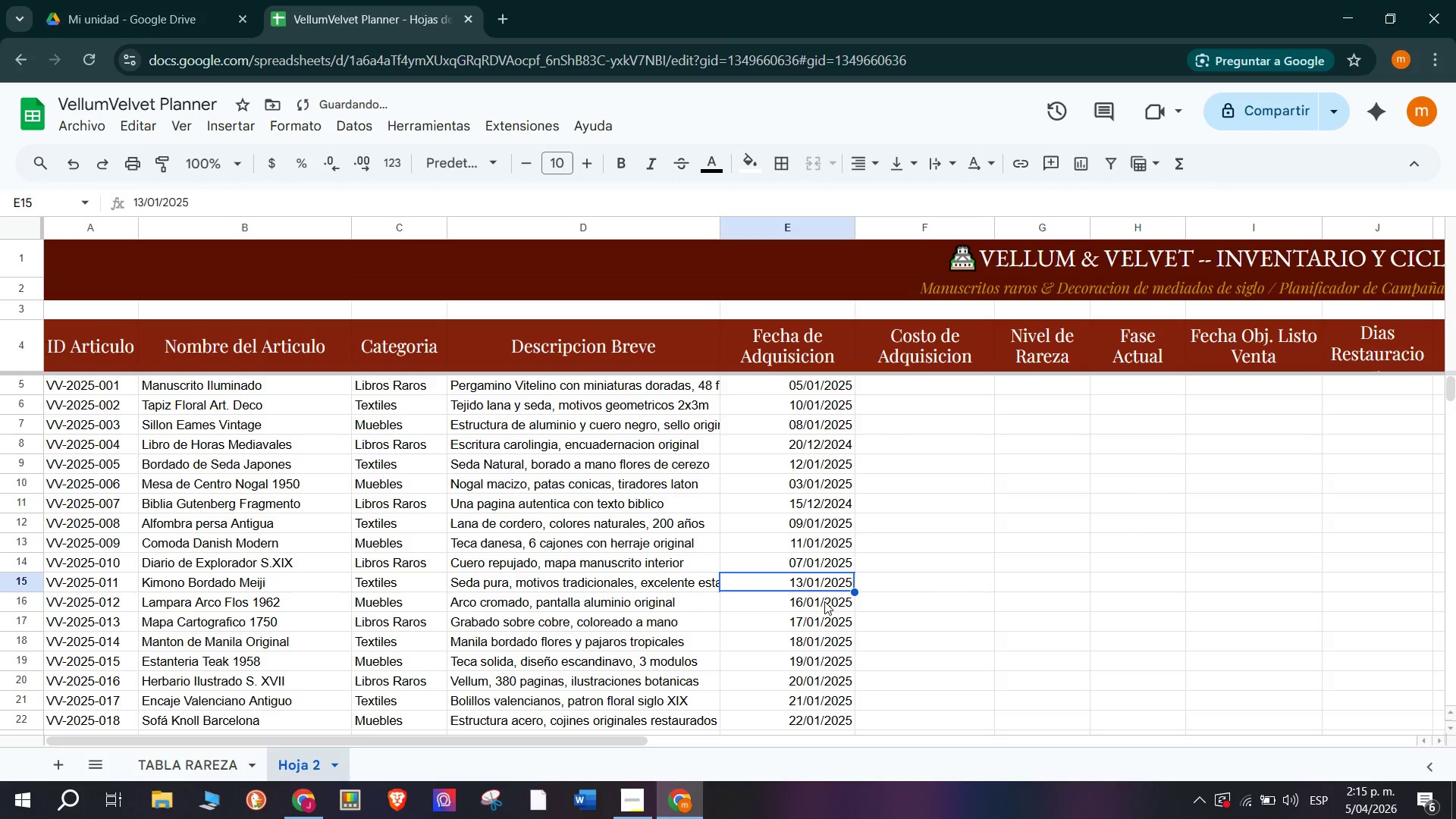 
double_click([824, 601])
 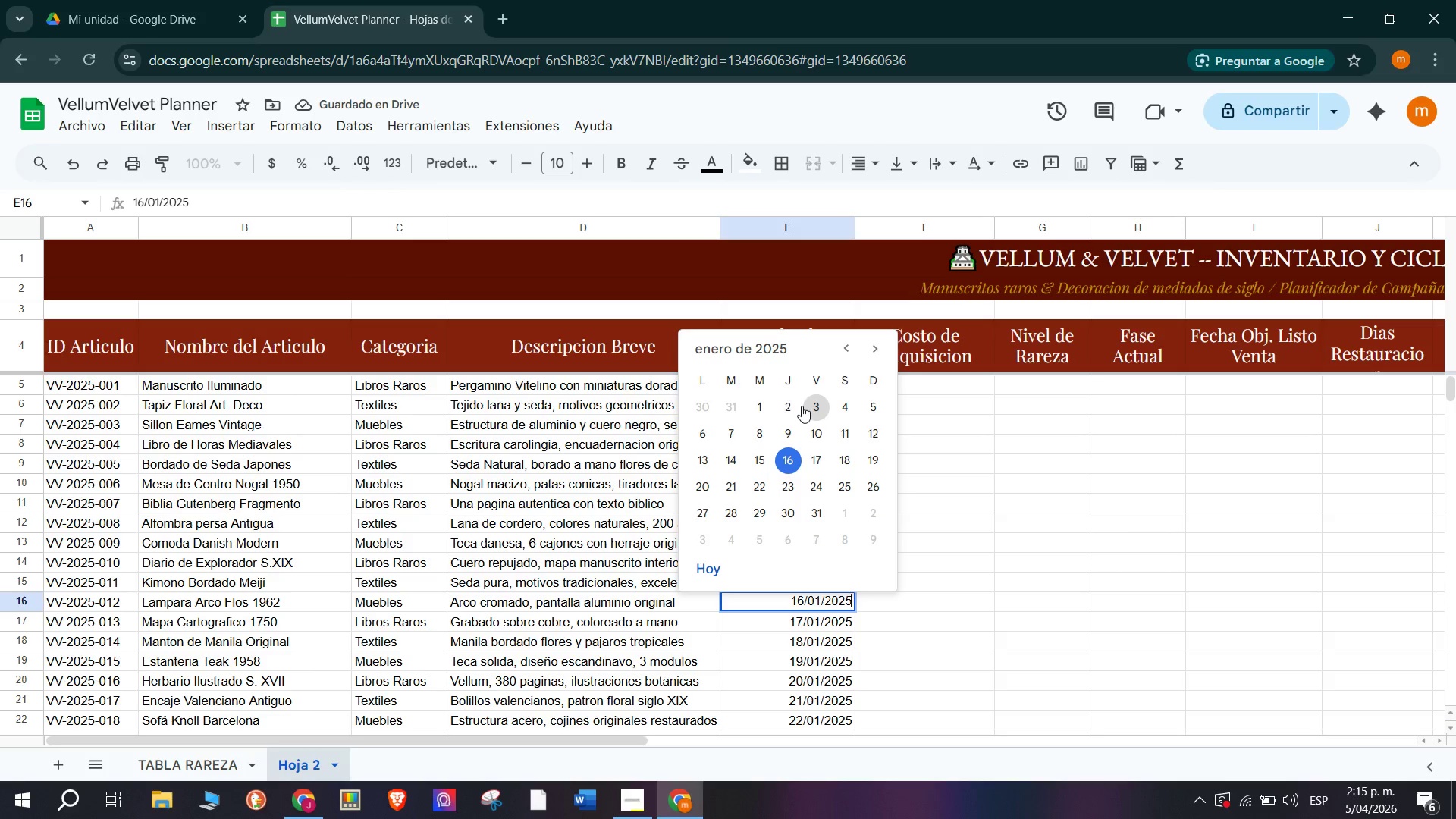 
wait(5.92)
 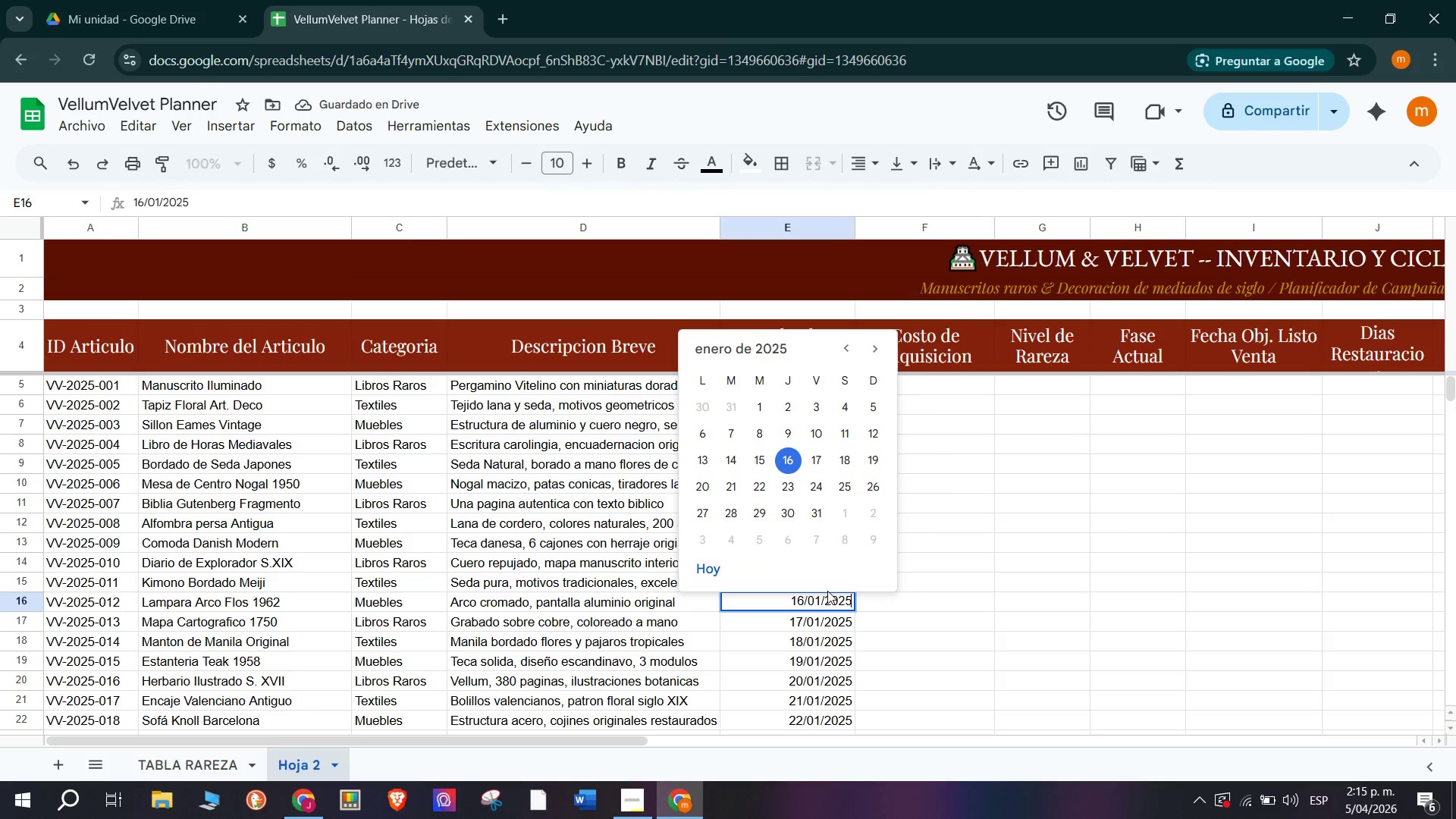 
double_click([811, 620])
 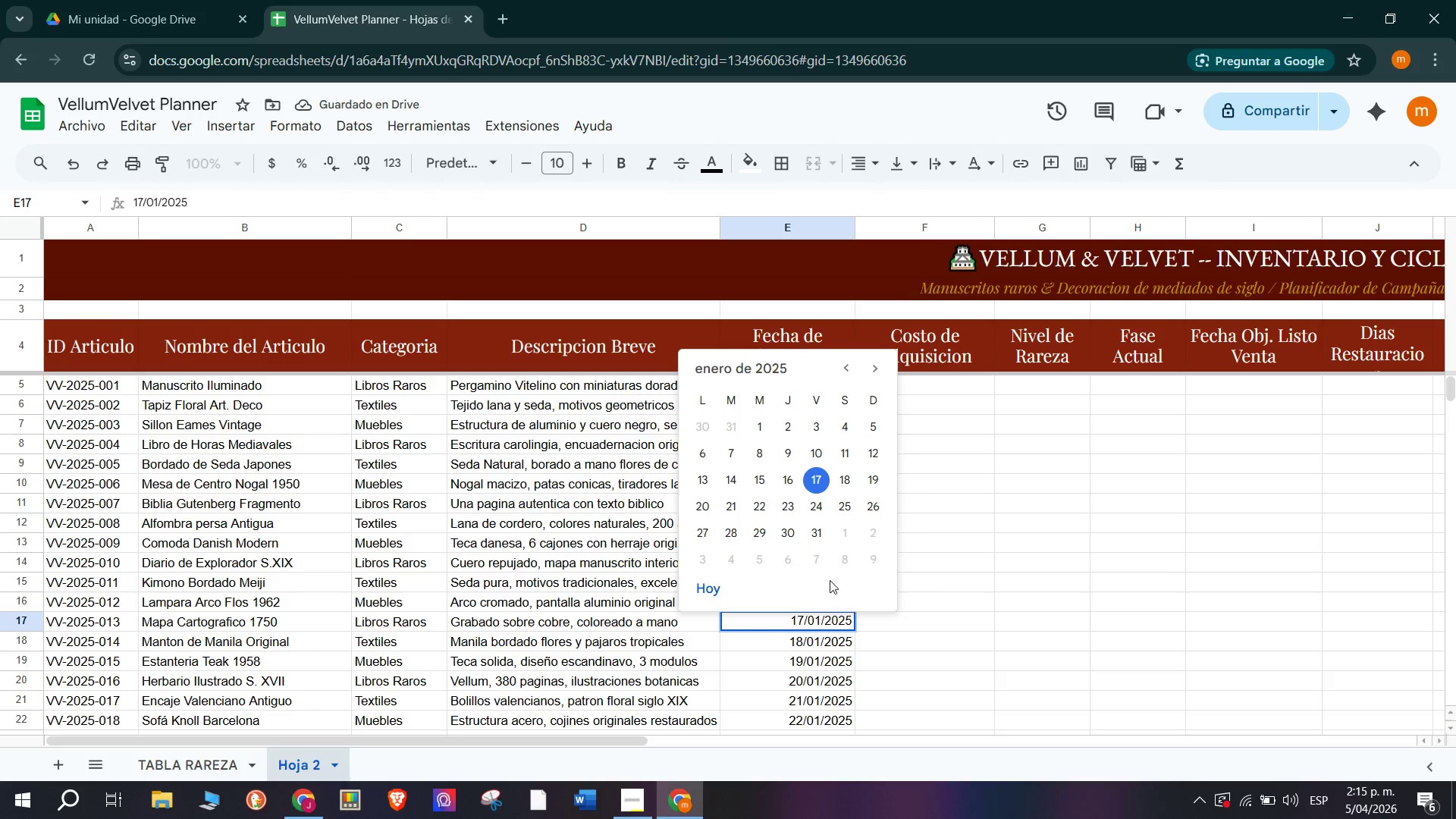 
left_click([848, 363])
 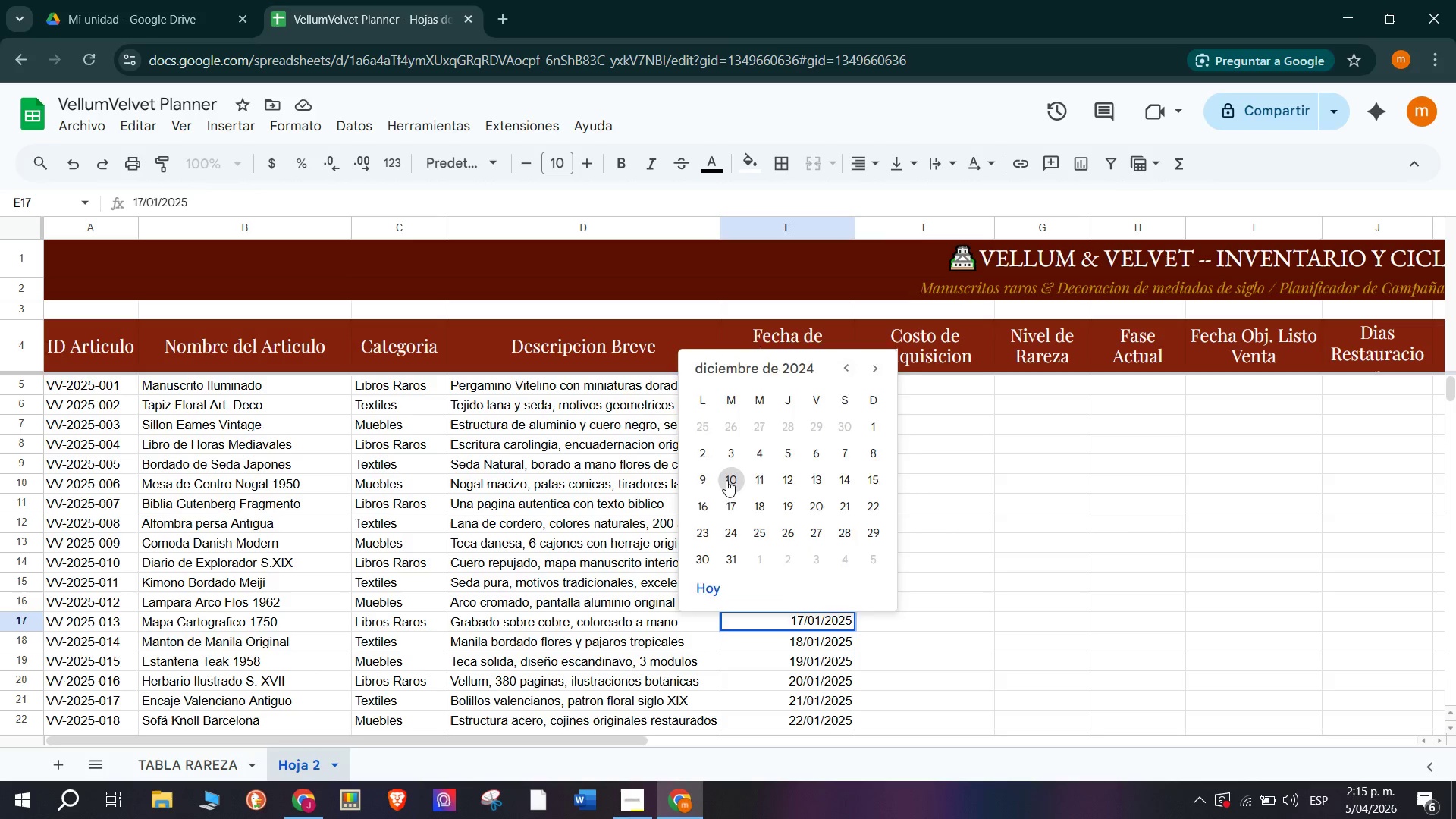 
scroll: coordinate [773, 448], scroll_direction: none, amount: 0.0
 